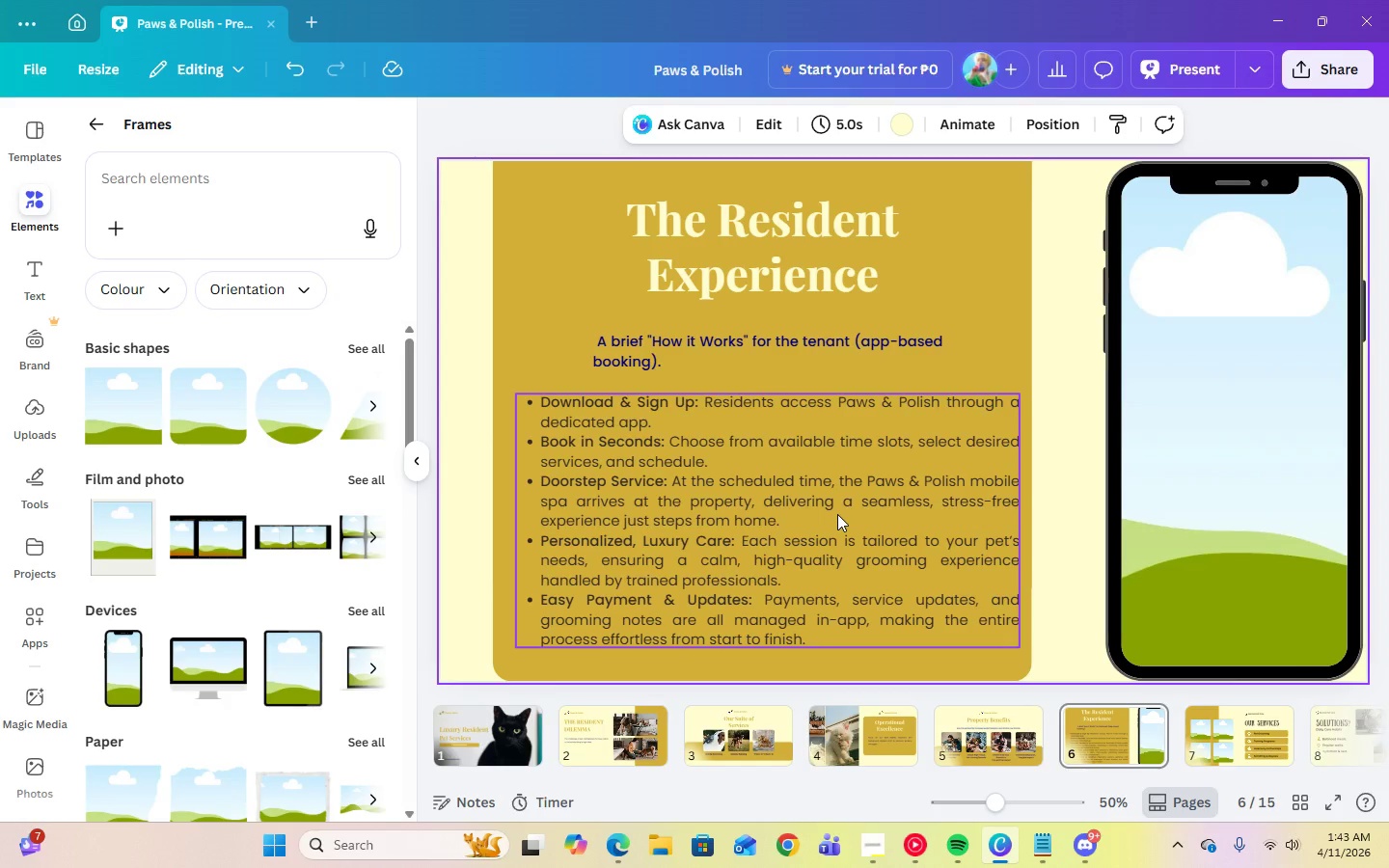 
left_click([778, 521])
 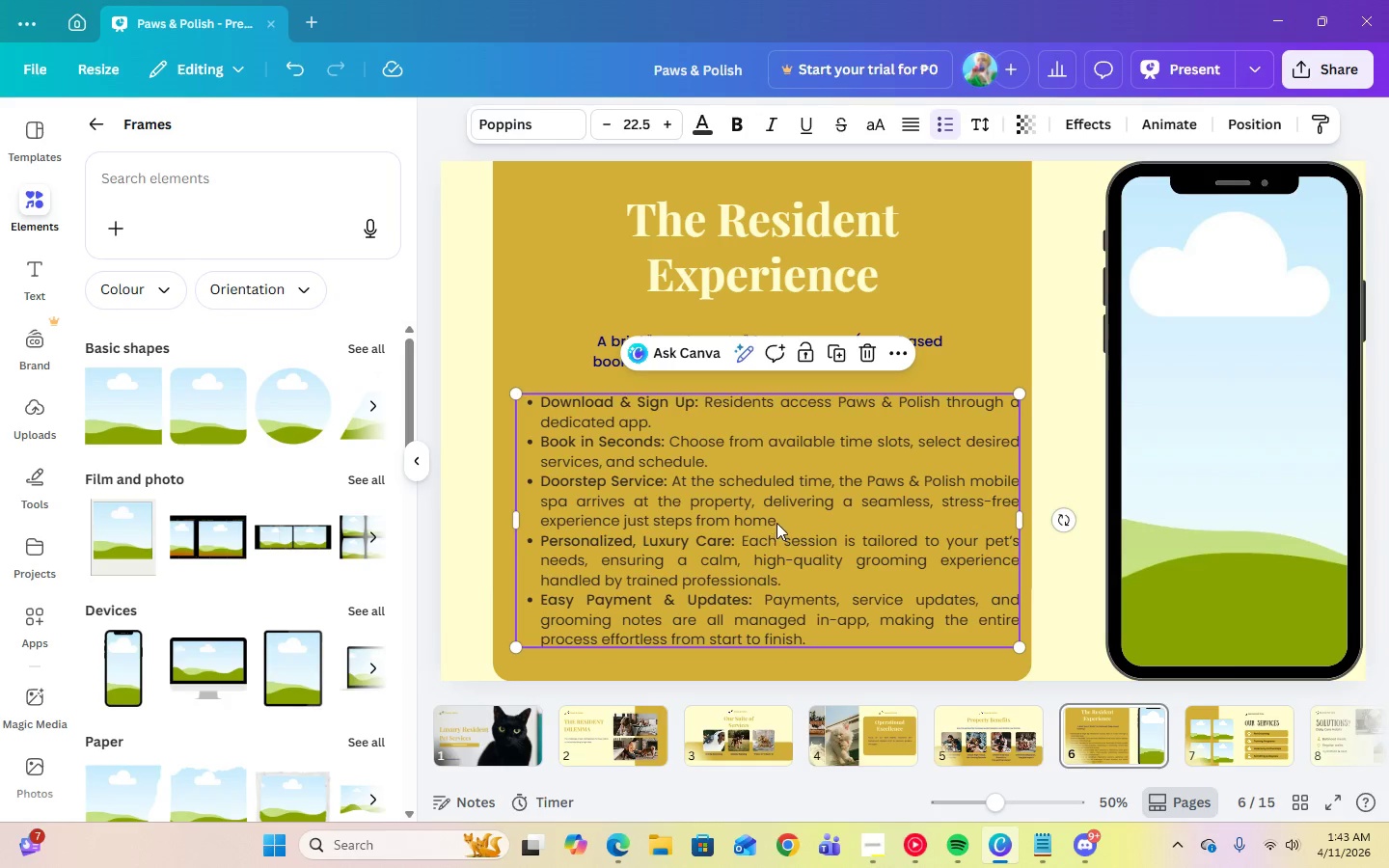 
left_click([776, 522])
 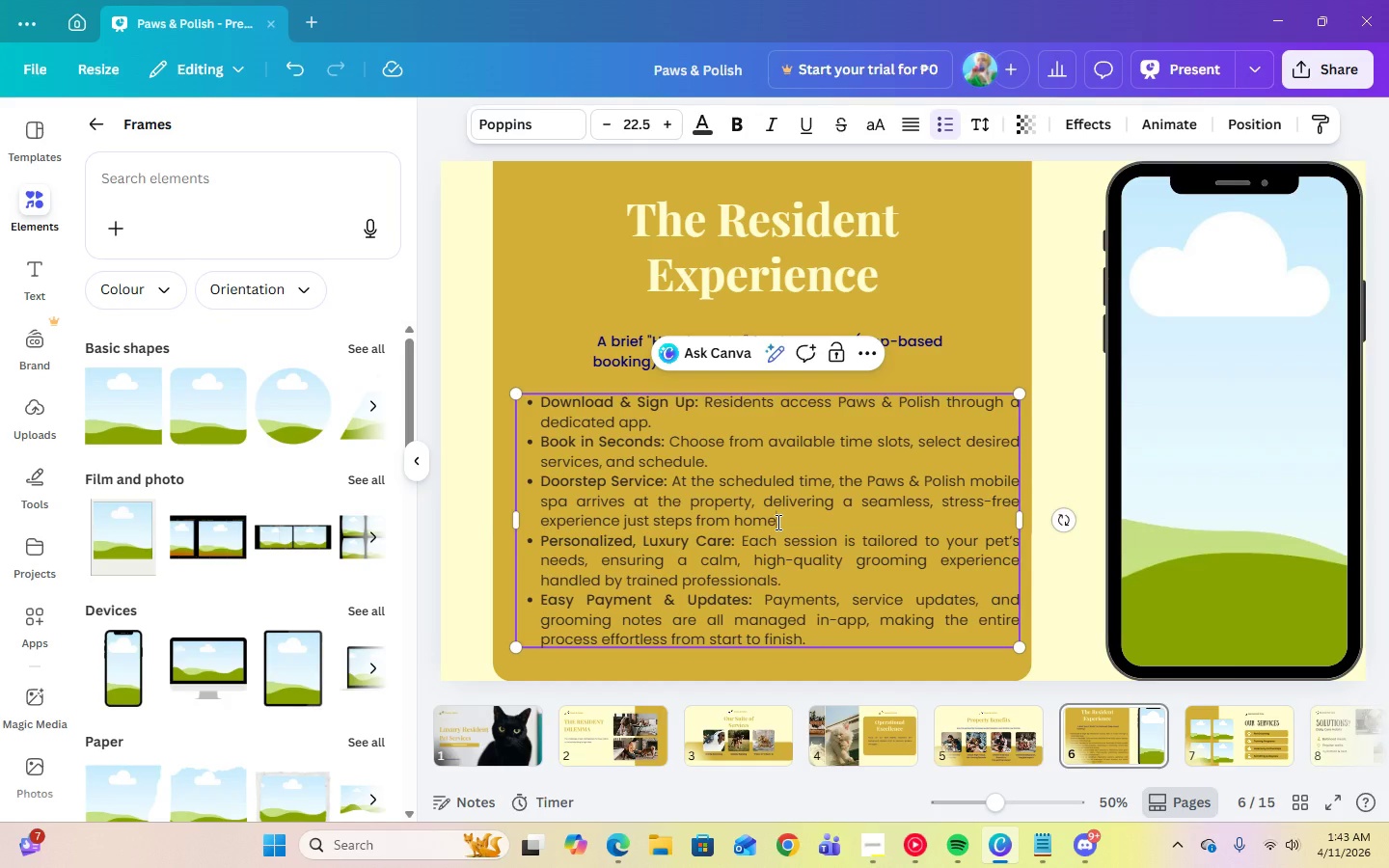 
left_click_drag(start_coordinate=[776, 522], to_coordinate=[751, 500])
 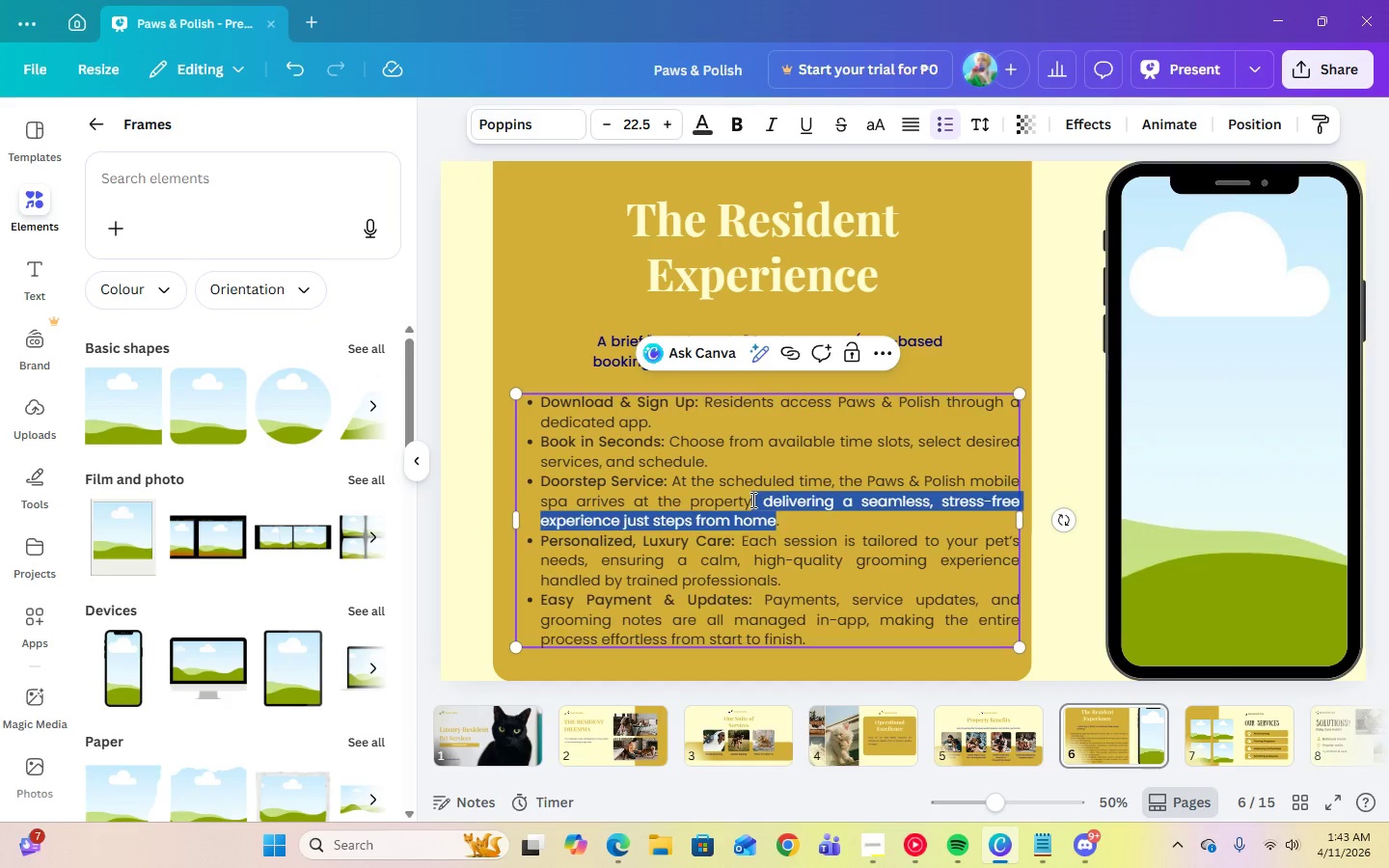 
key(Backspace)
 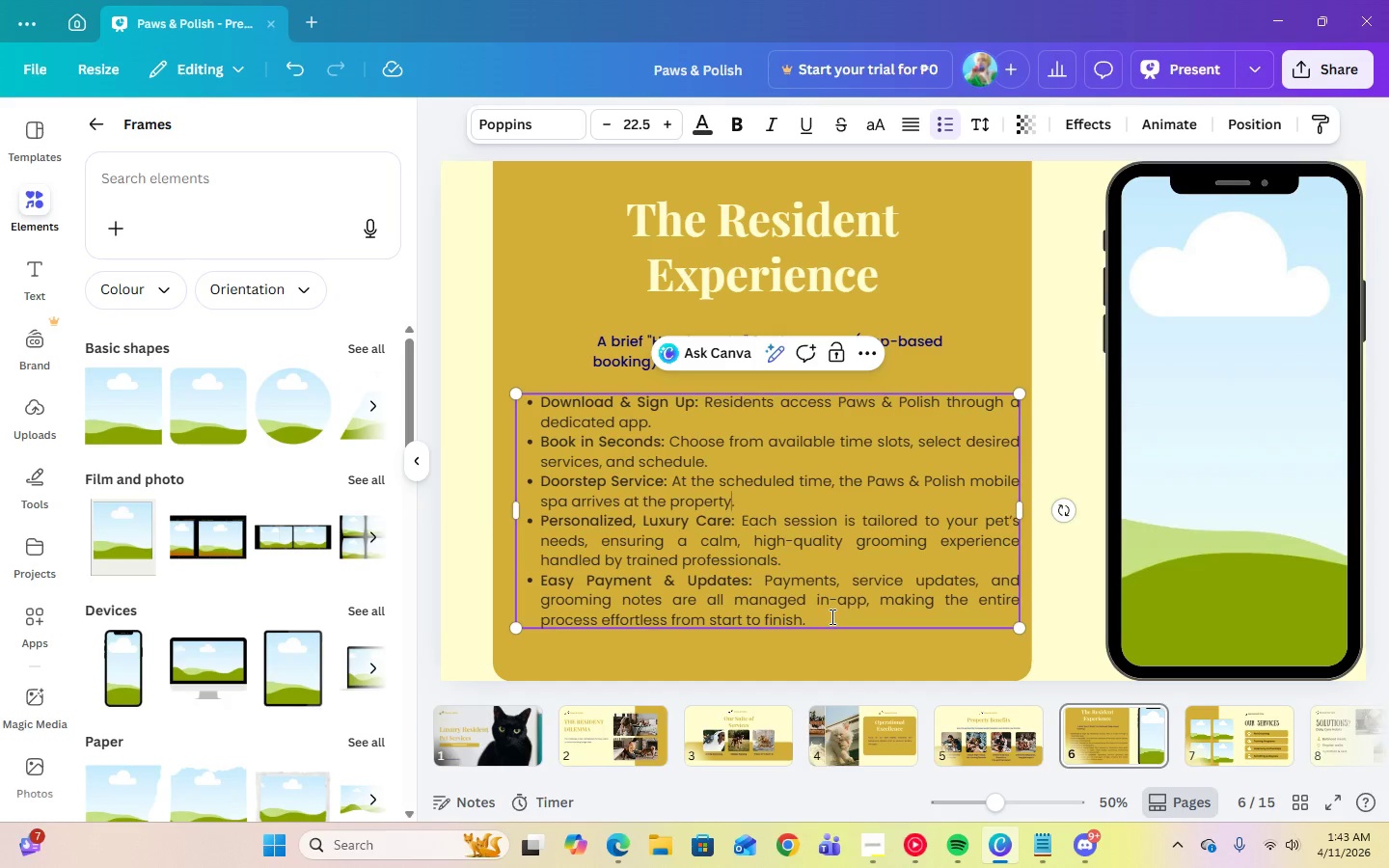 
wait(7.03)
 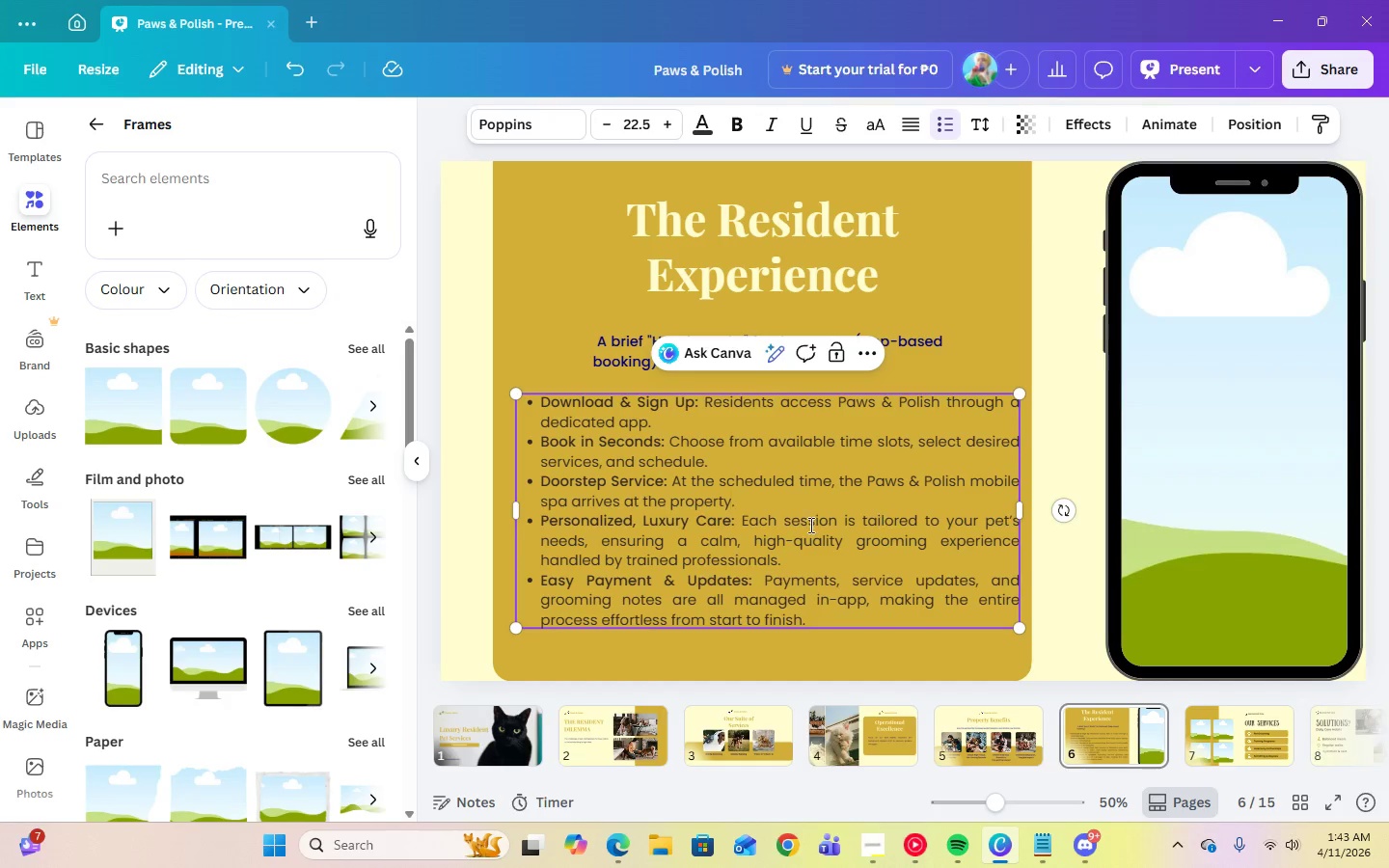 
left_click_drag(start_coordinate=[801, 618], to_coordinate=[866, 606])
 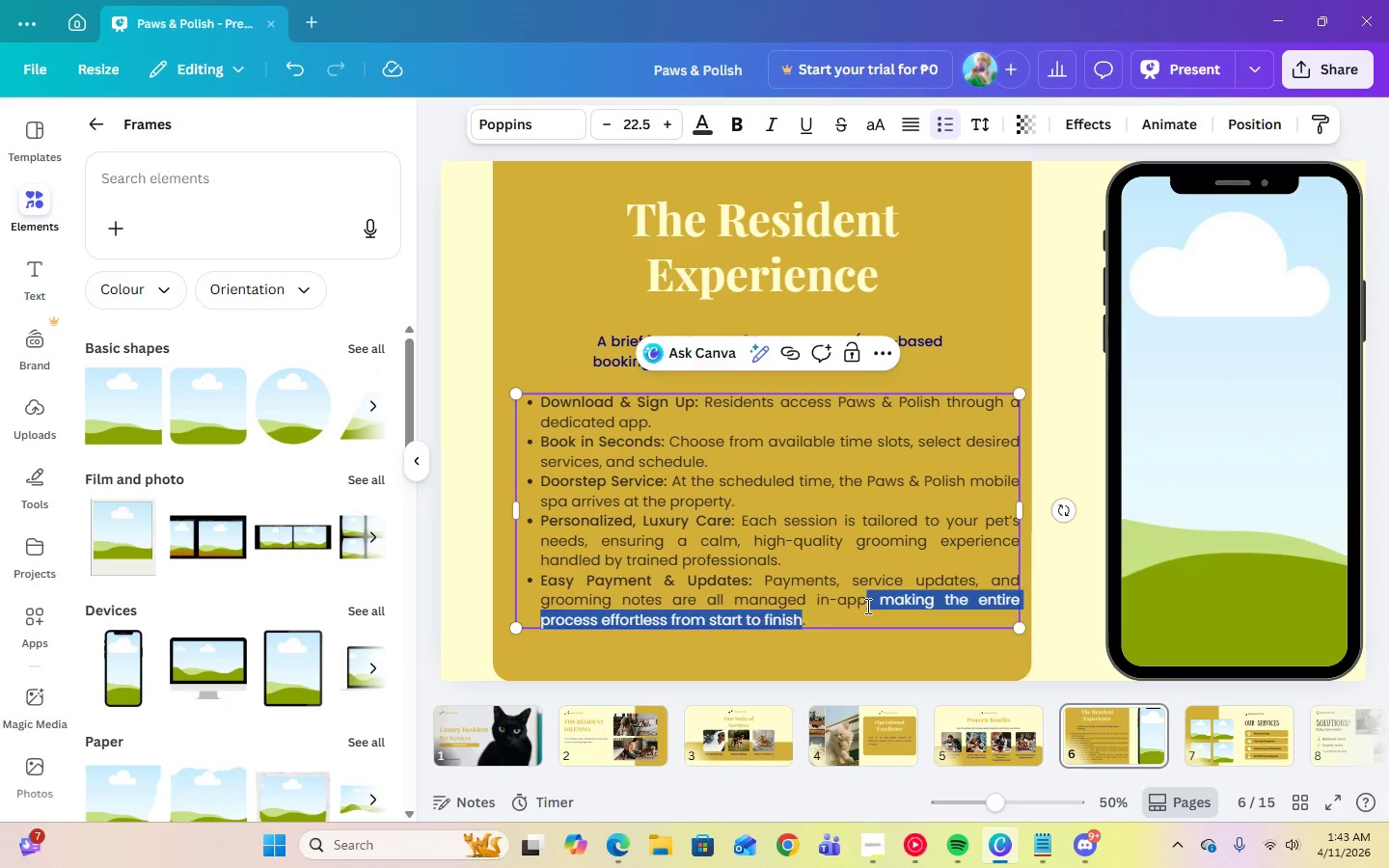 
key(Backspace)
 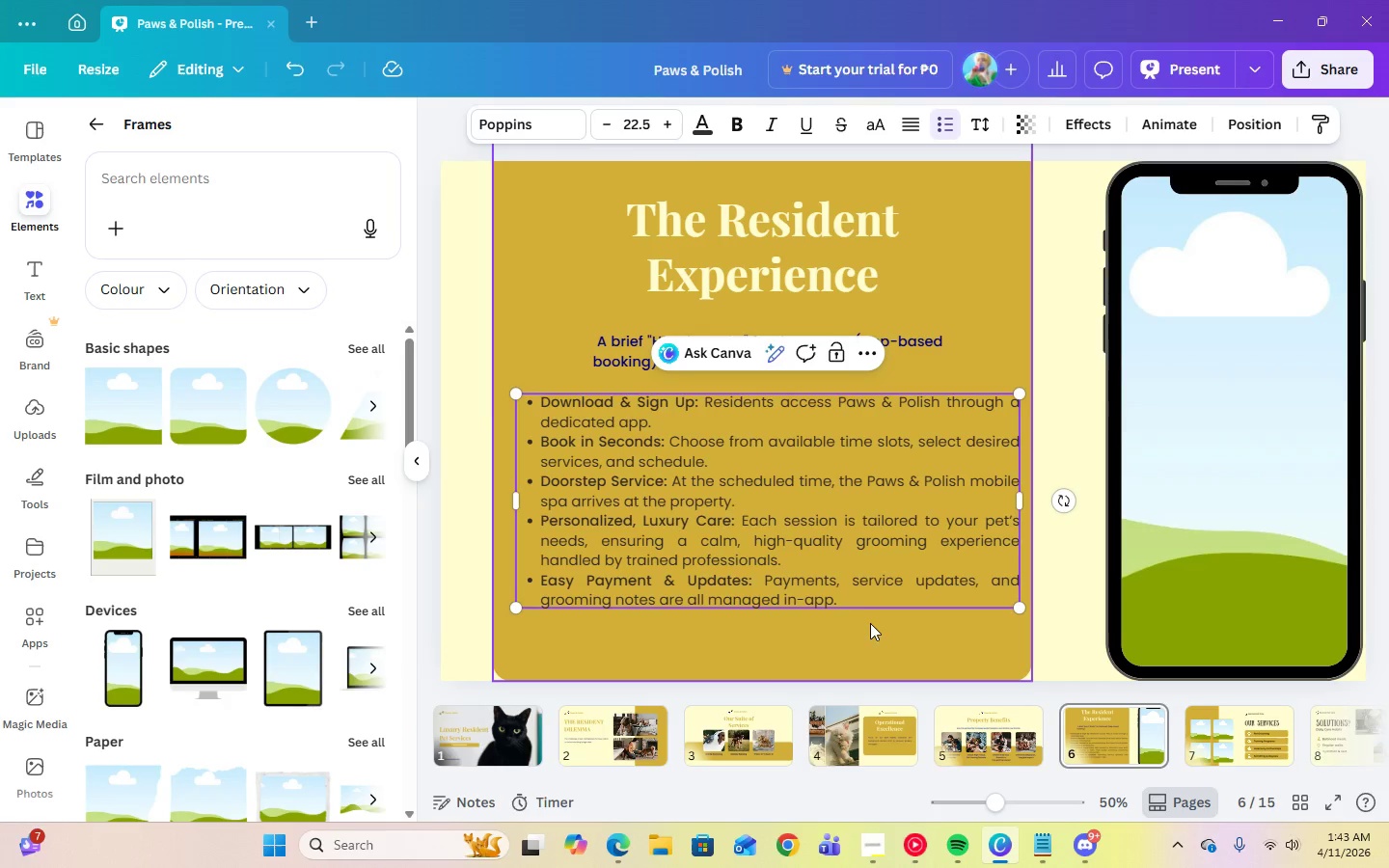 
left_click([869, 629])
 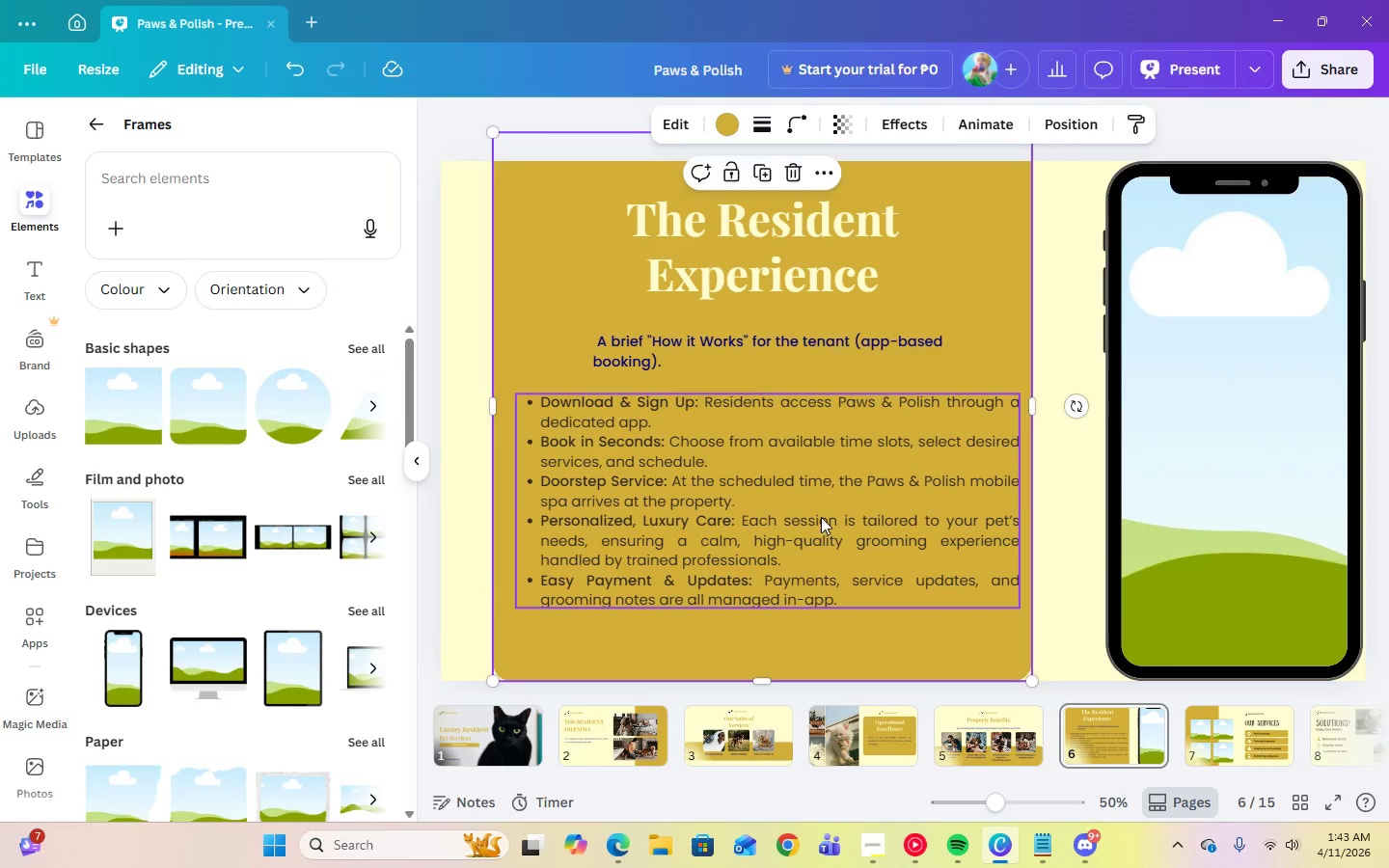 
left_click([818, 509])
 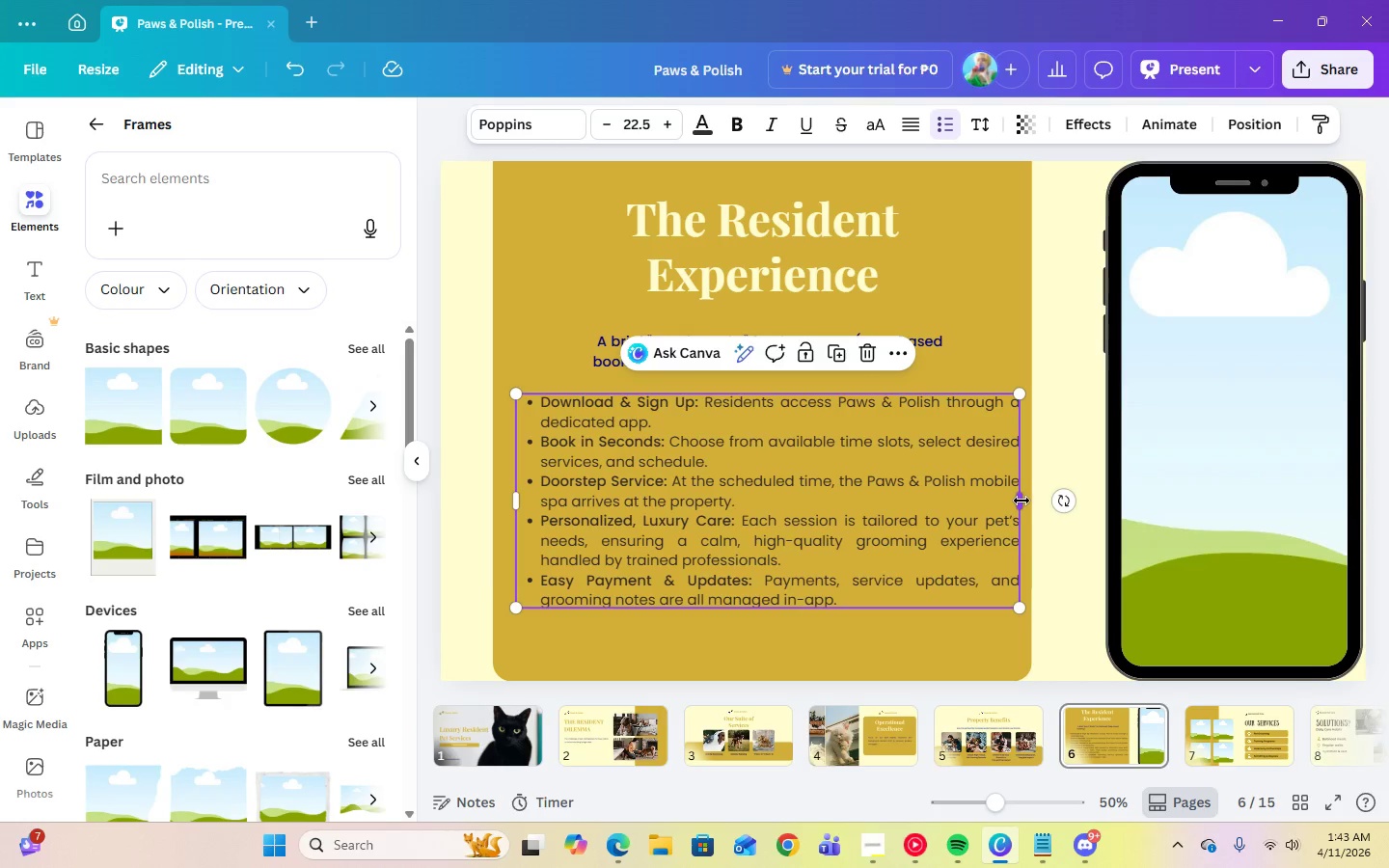 
left_click_drag(start_coordinate=[1021, 502], to_coordinate=[910, 516])
 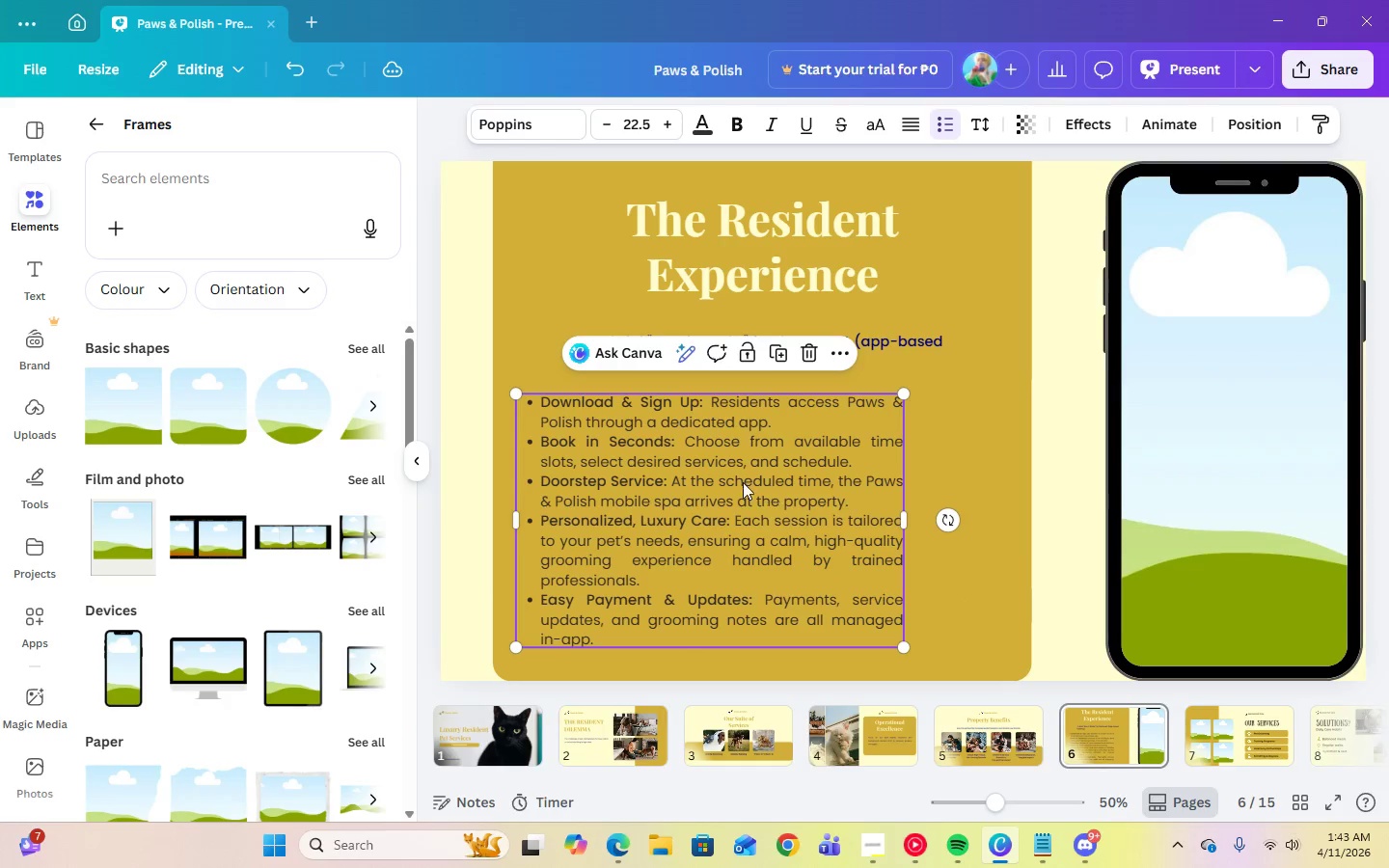 
left_click_drag(start_coordinate=[736, 481], to_coordinate=[809, 480])
 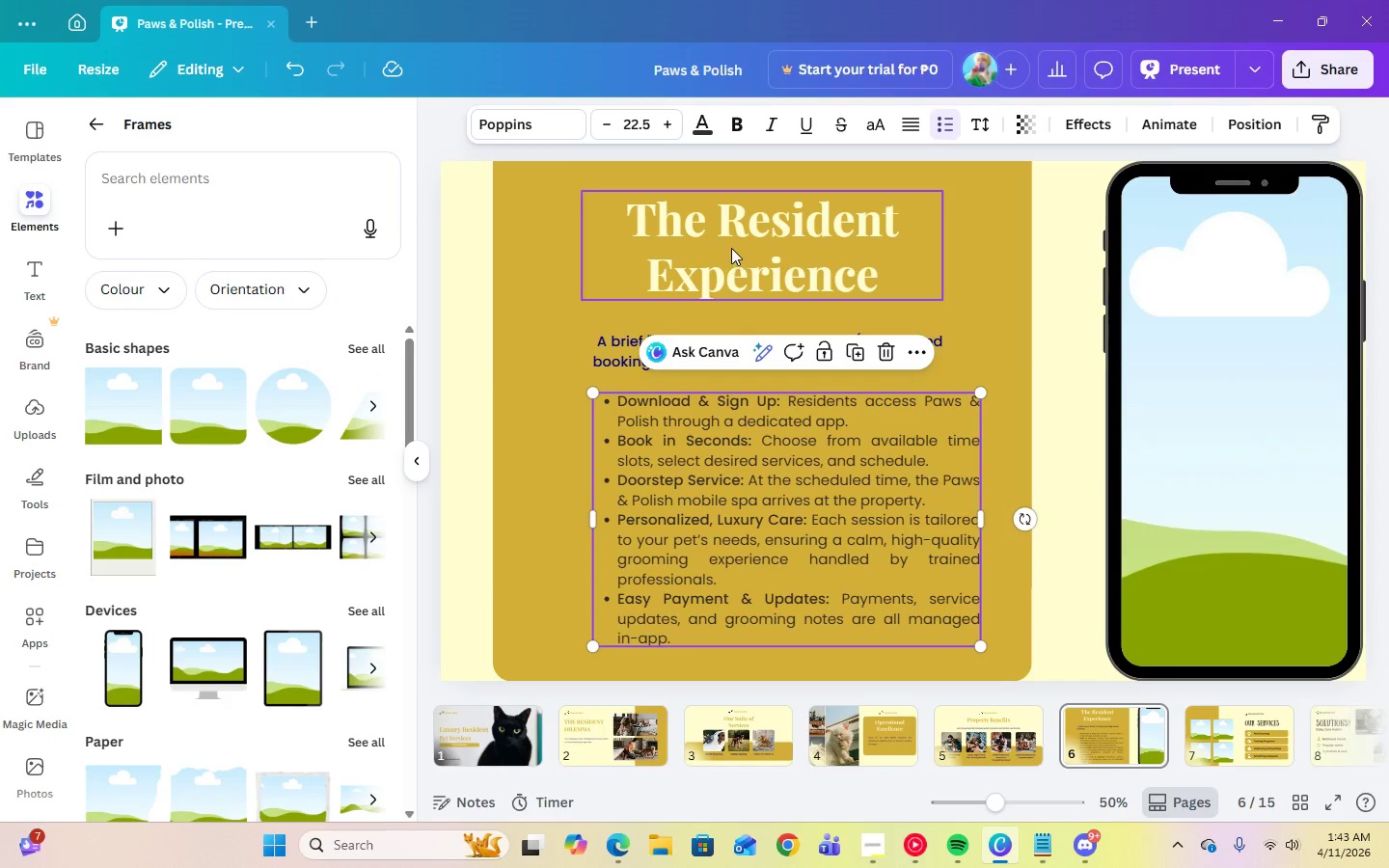 
left_click([731, 244])
 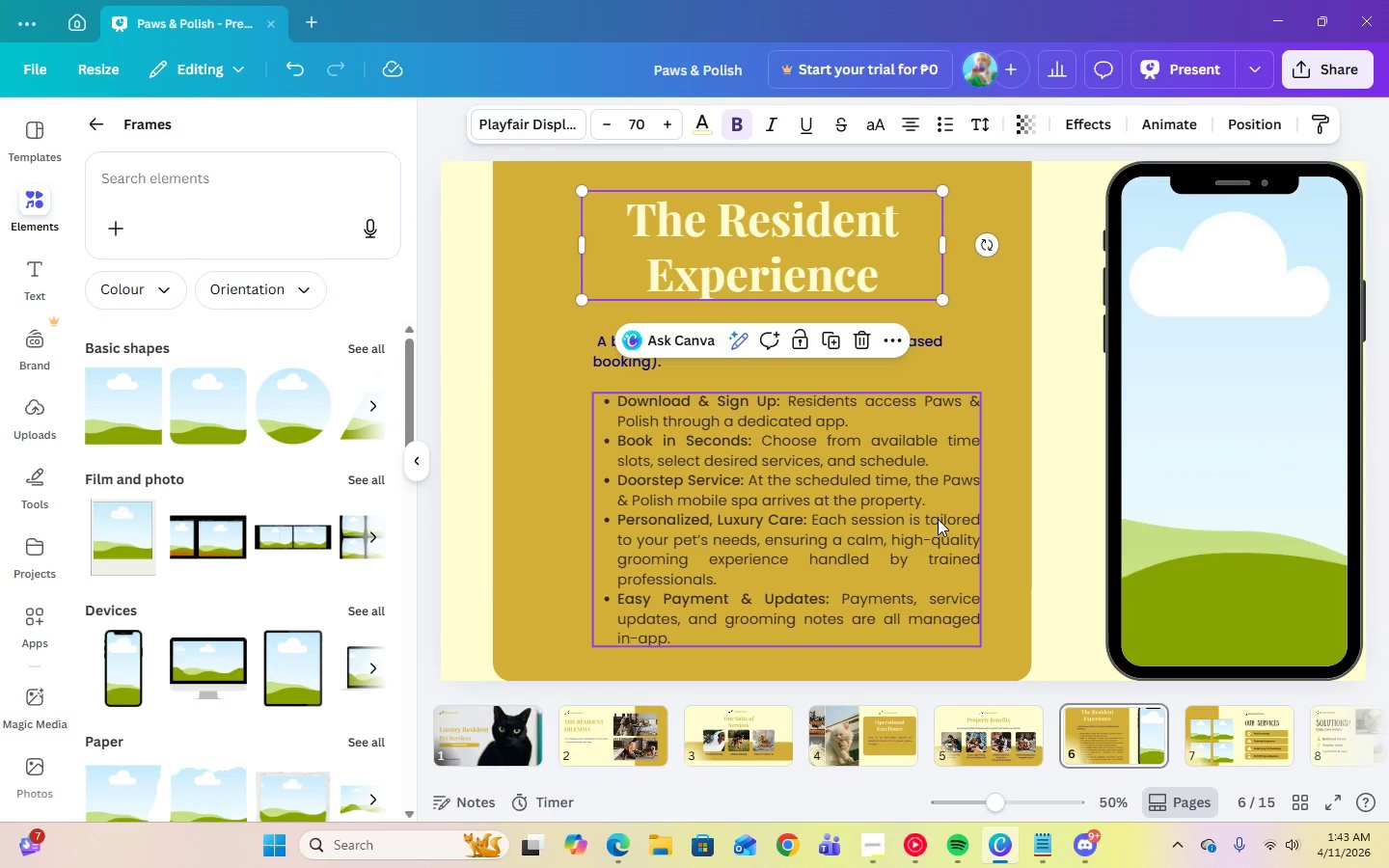 
left_click_drag(start_coordinate=[718, 477], to_coordinate=[644, 476])
 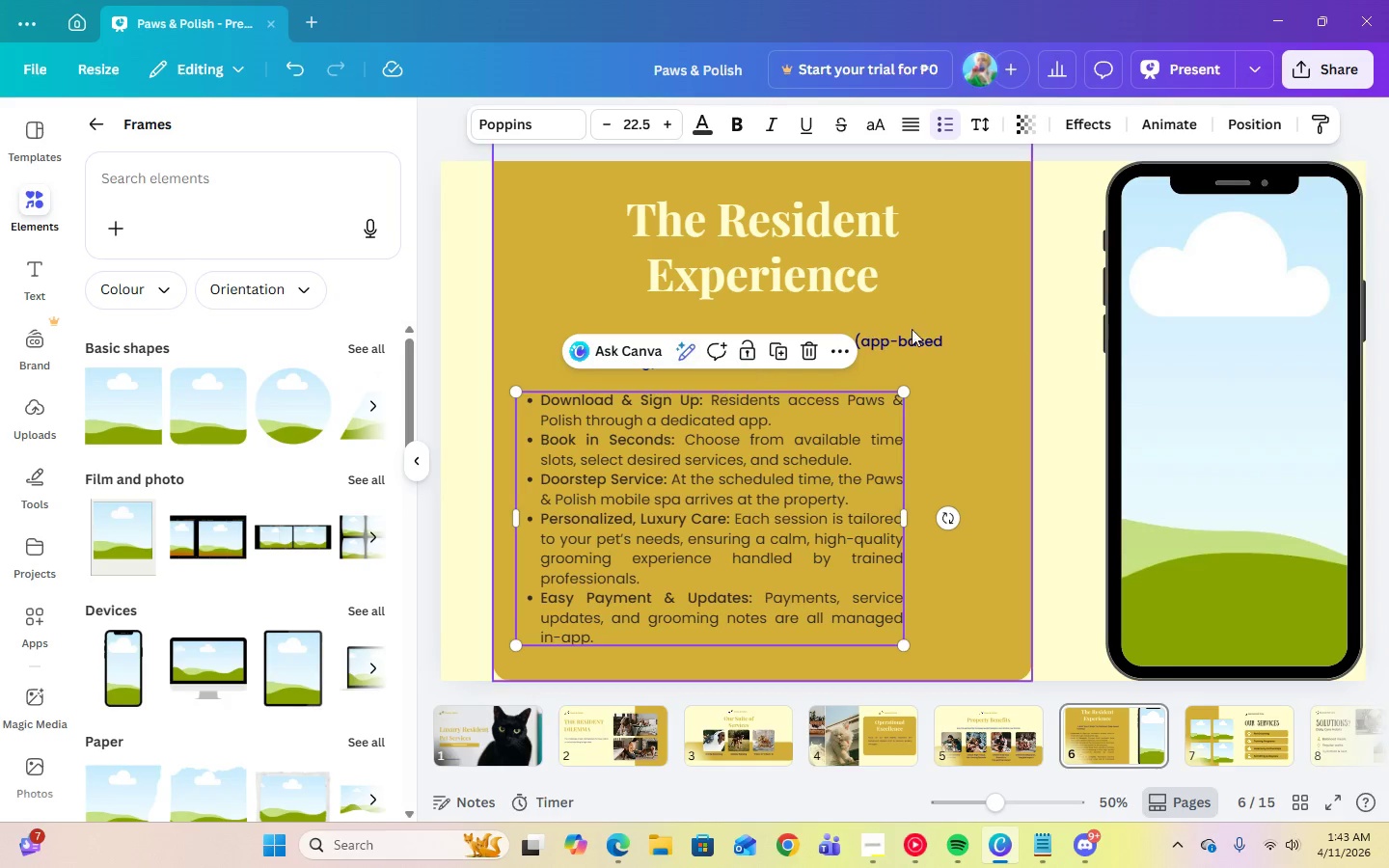 
left_click([909, 339])
 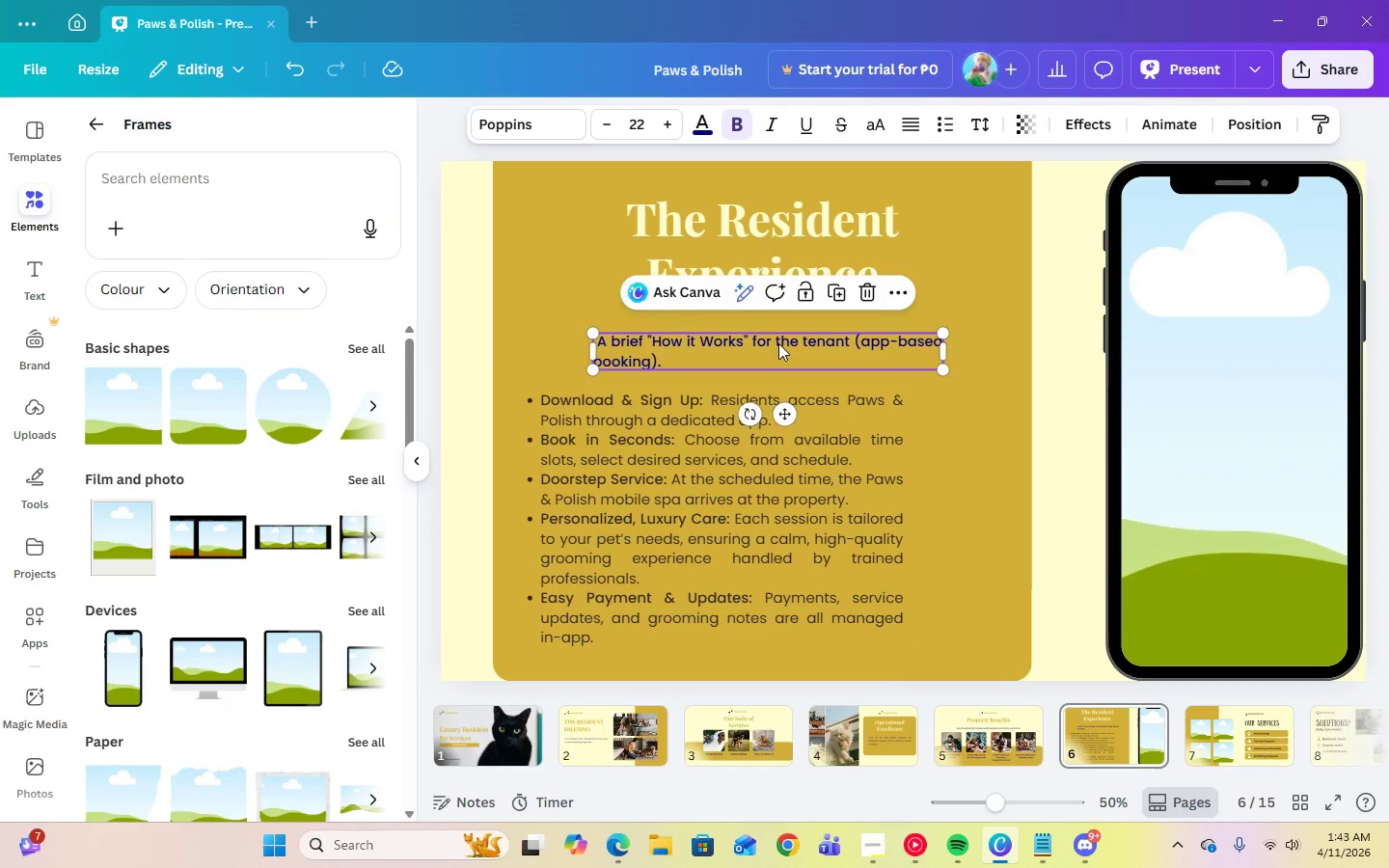 
left_click_drag(start_coordinate=[780, 343], to_coordinate=[710, 341])
 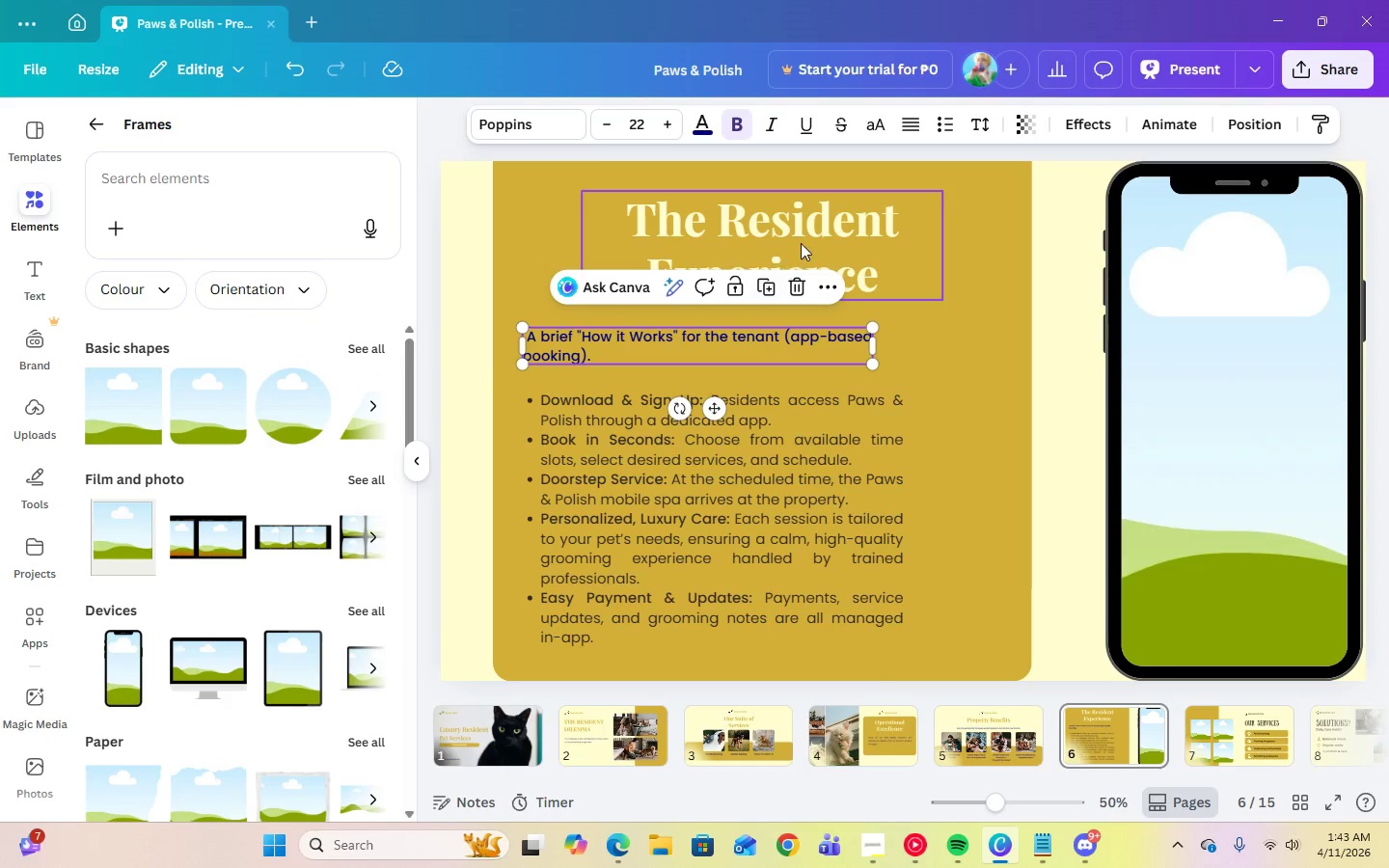 
left_click([801, 243])
 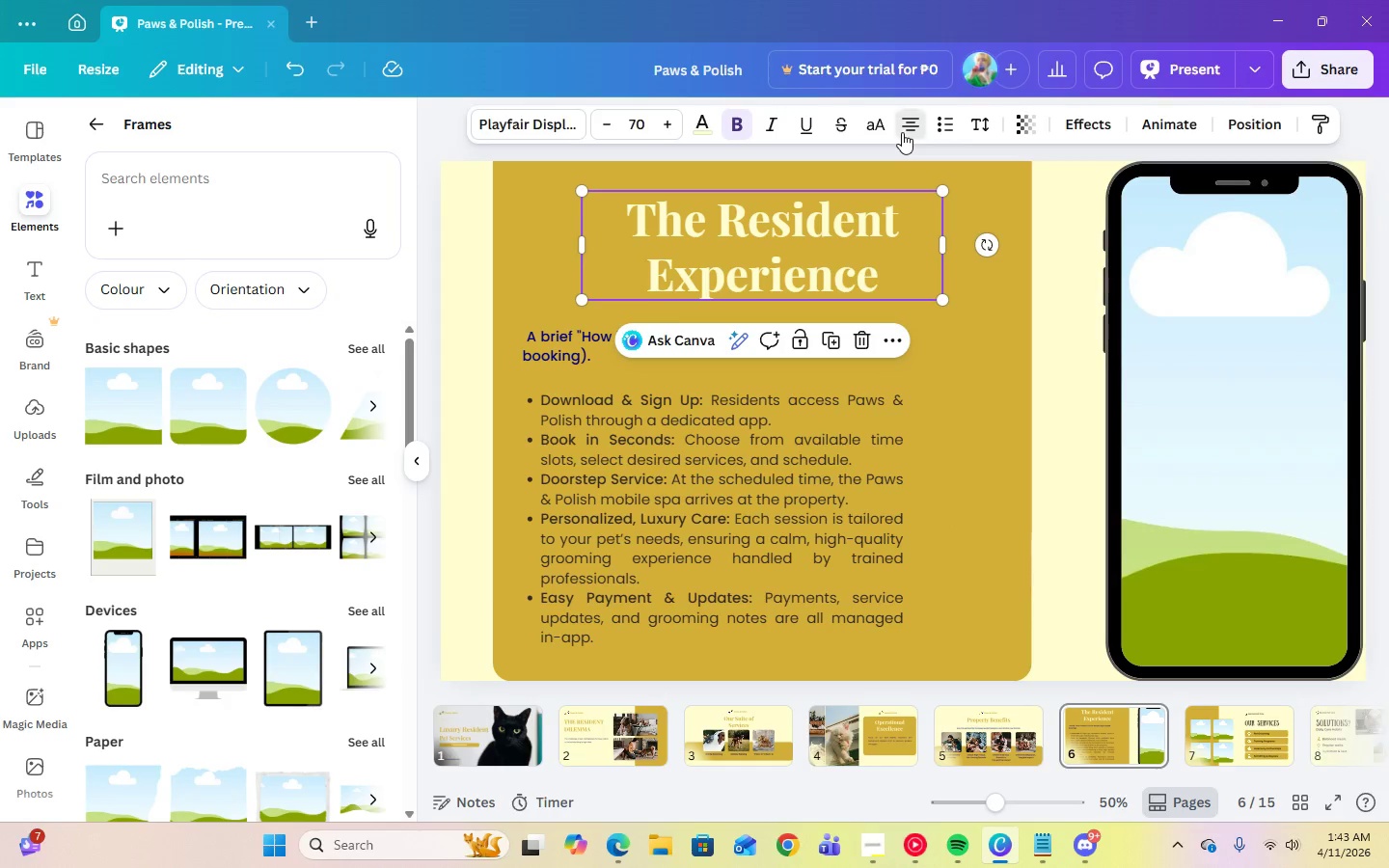 
double_click([902, 132])
 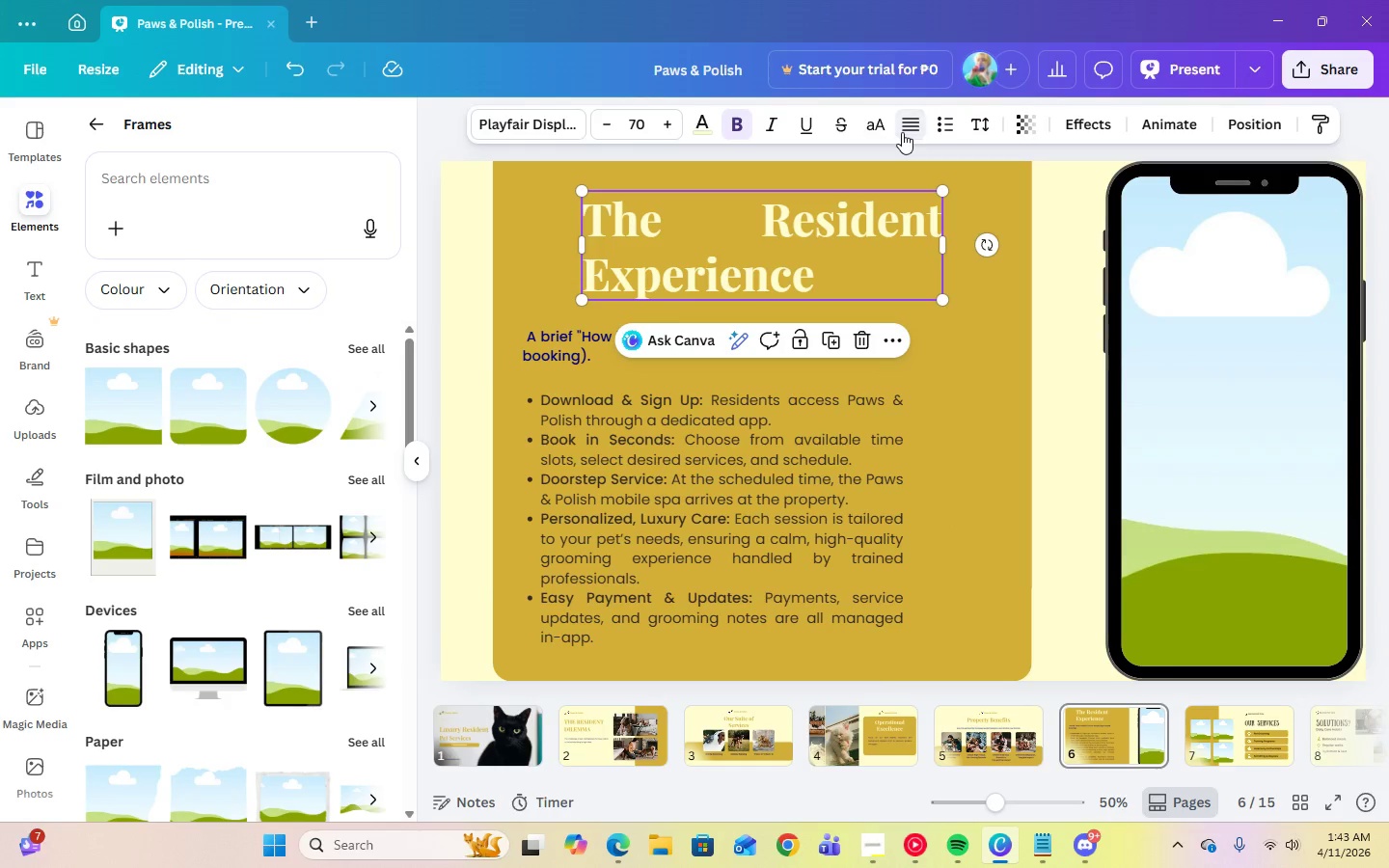 
triple_click([902, 132])
 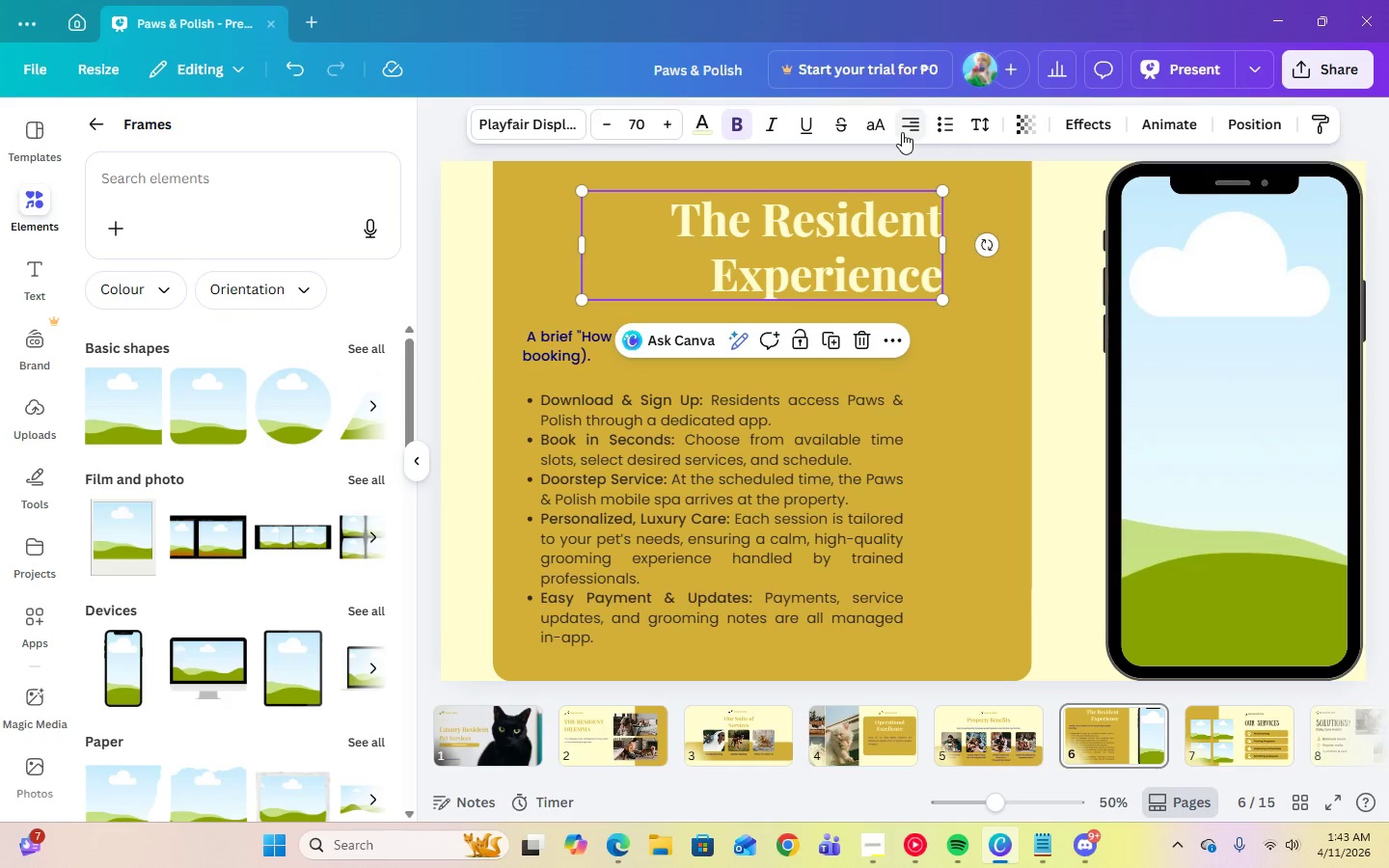 
left_click([902, 132])
 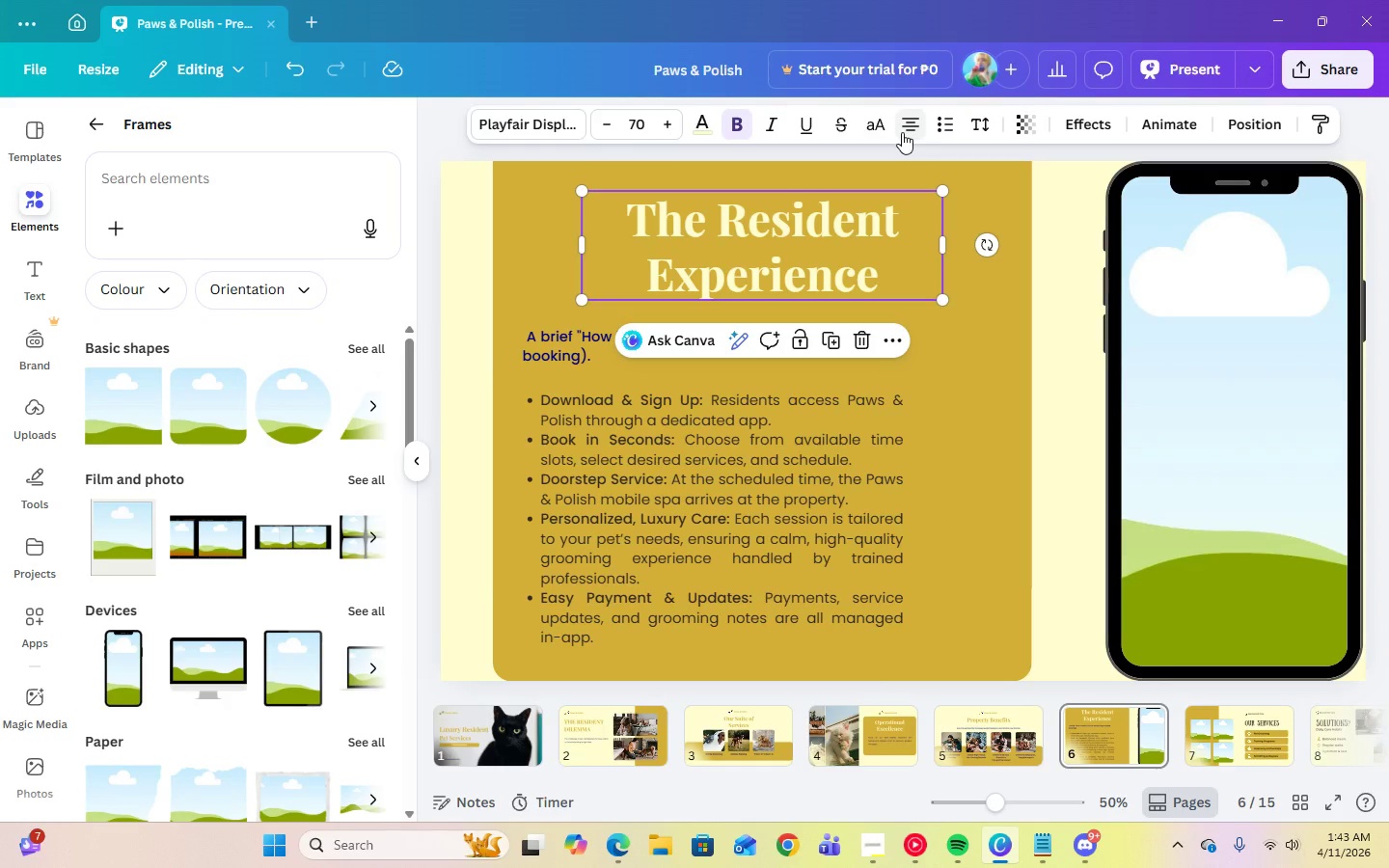 
left_click([902, 132])
 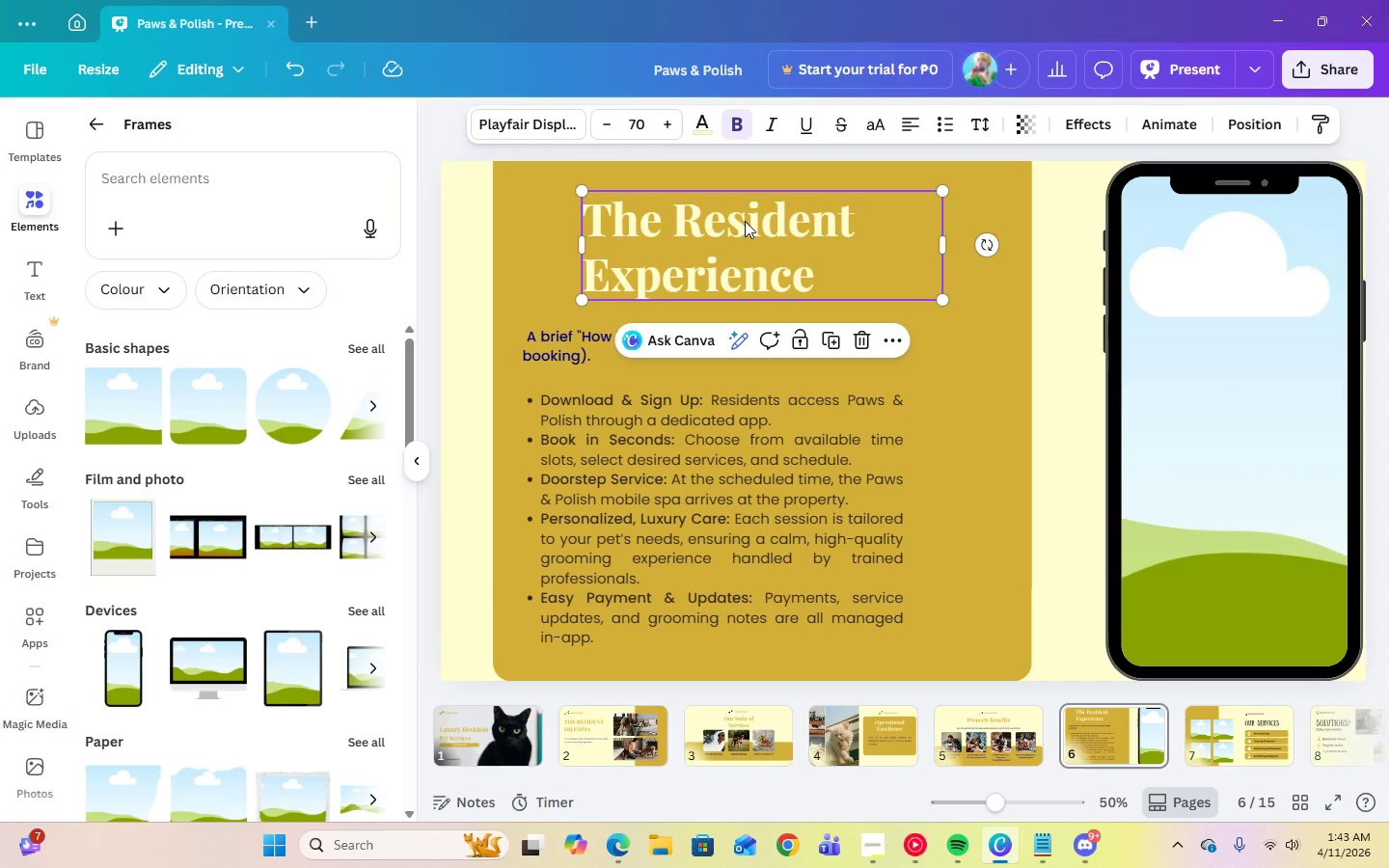 
left_click_drag(start_coordinate=[701, 248], to_coordinate=[638, 254])
 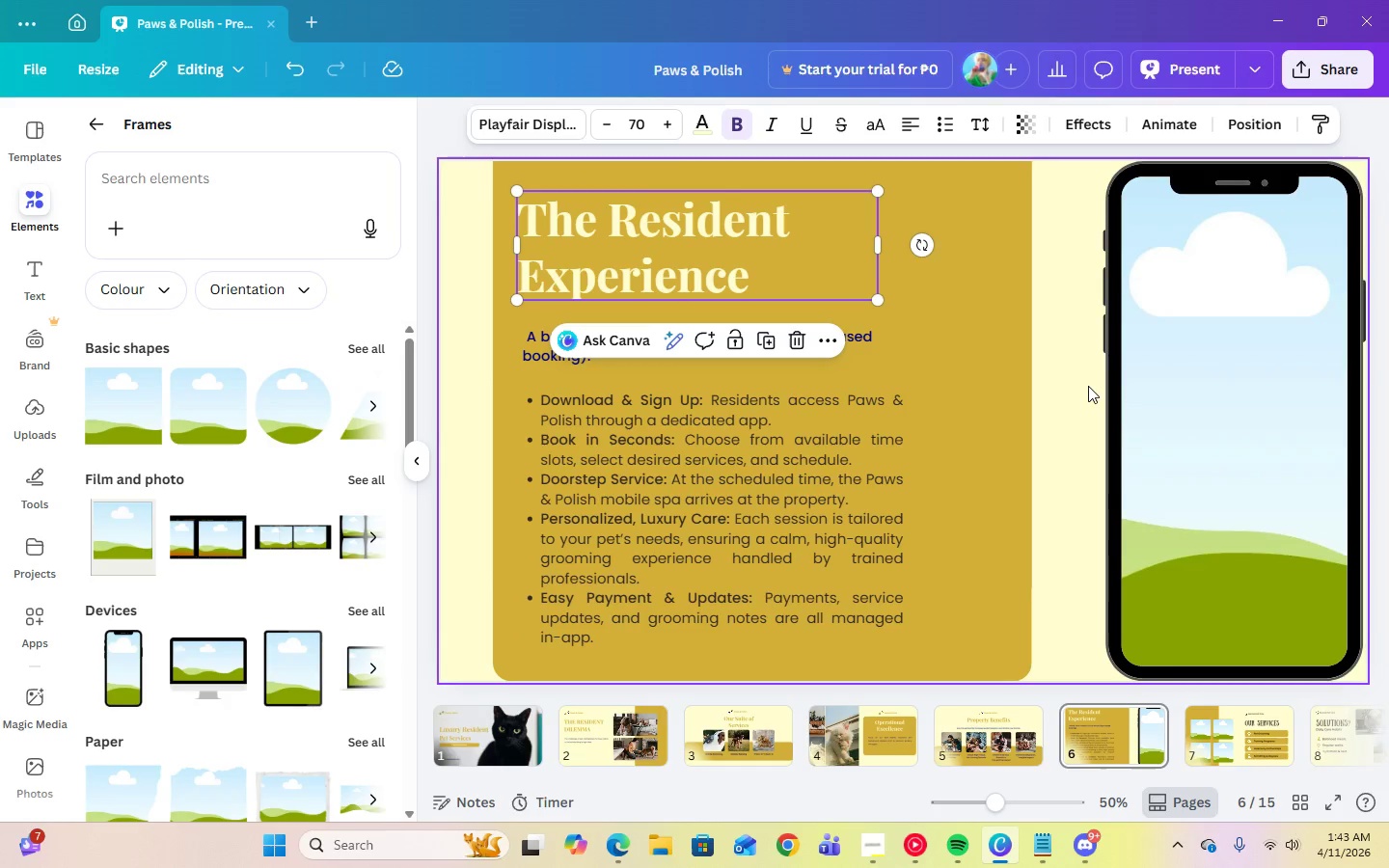 
left_click([1088, 391])
 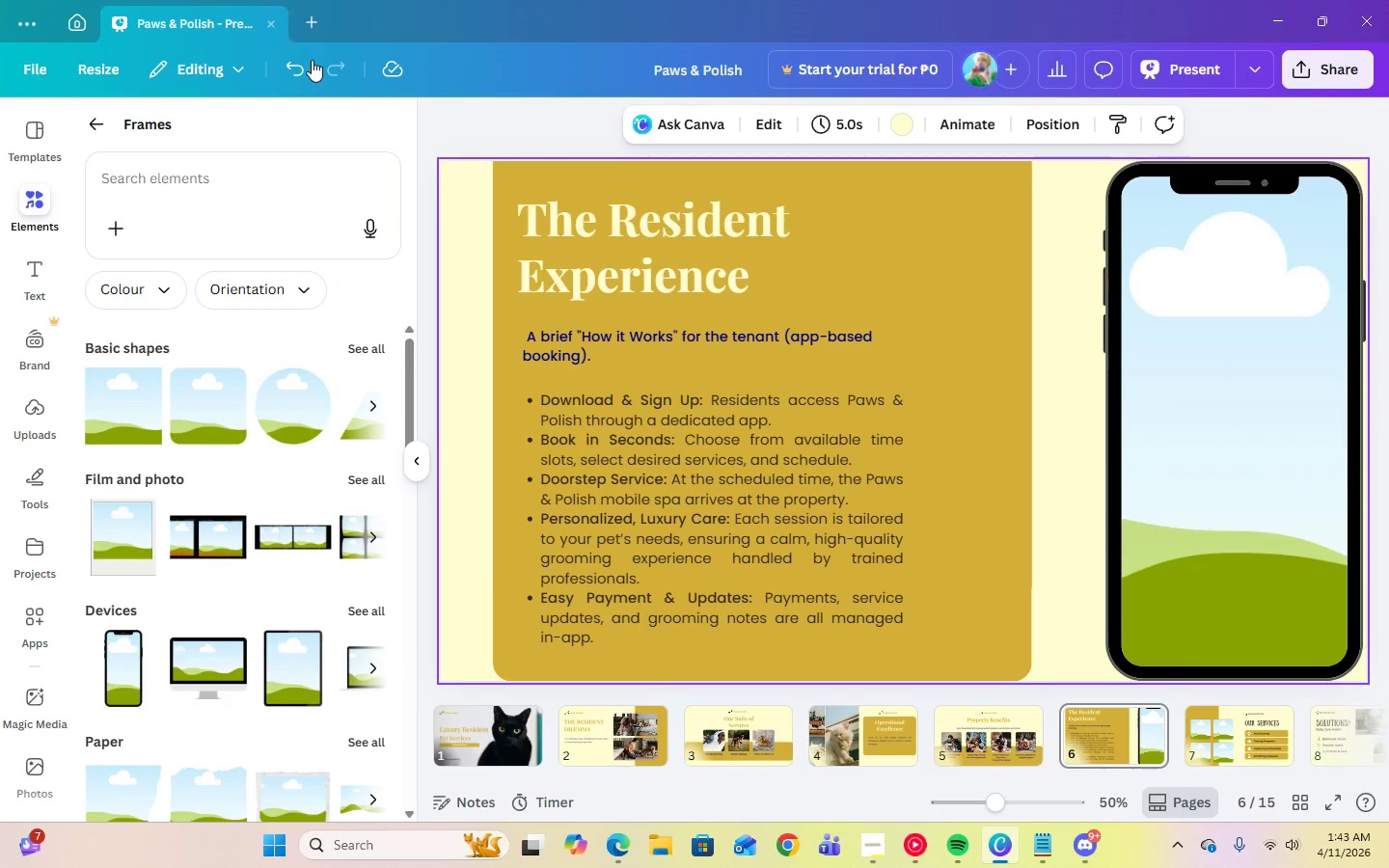 
double_click([301, 75])
 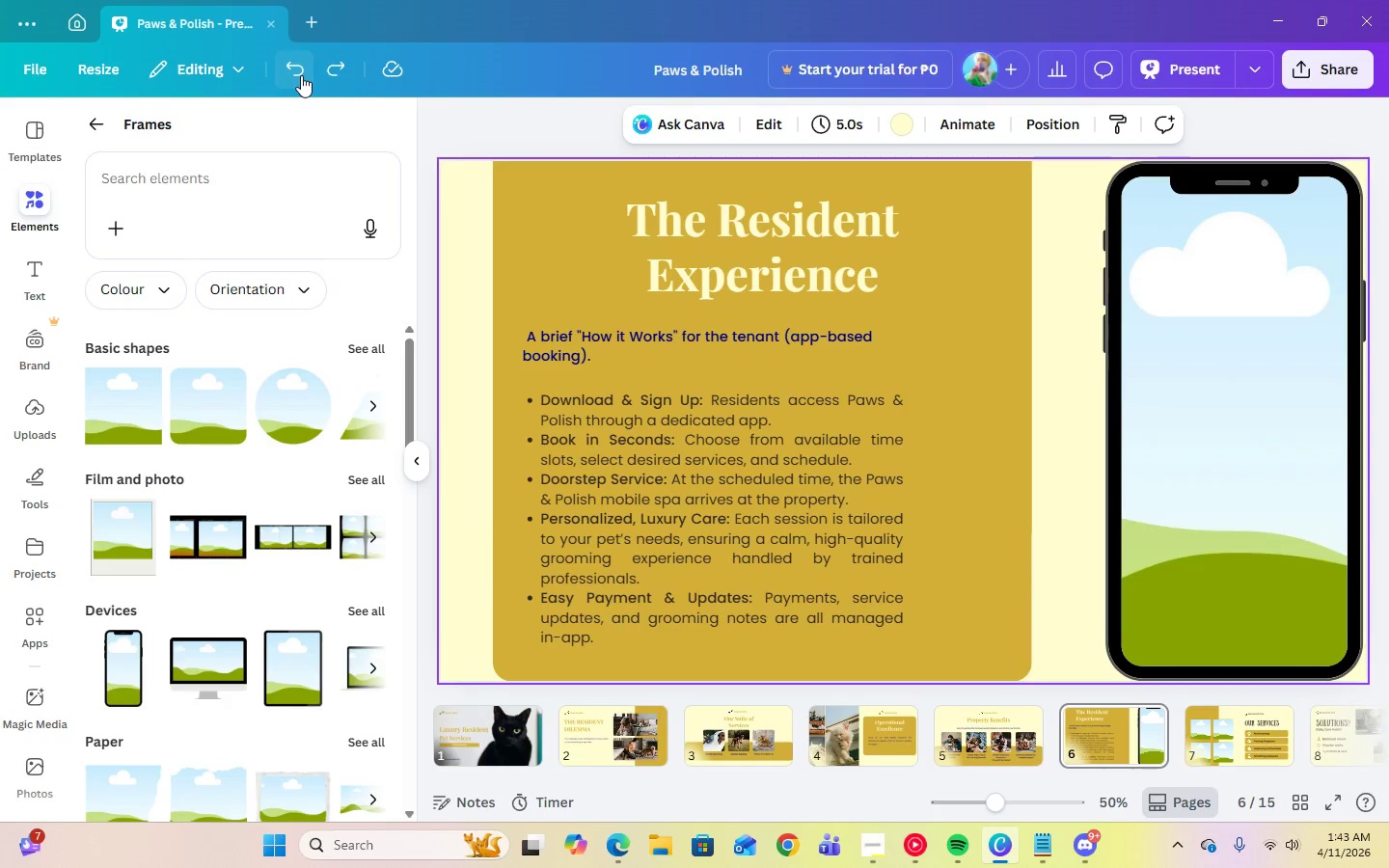 
triple_click([301, 75])
 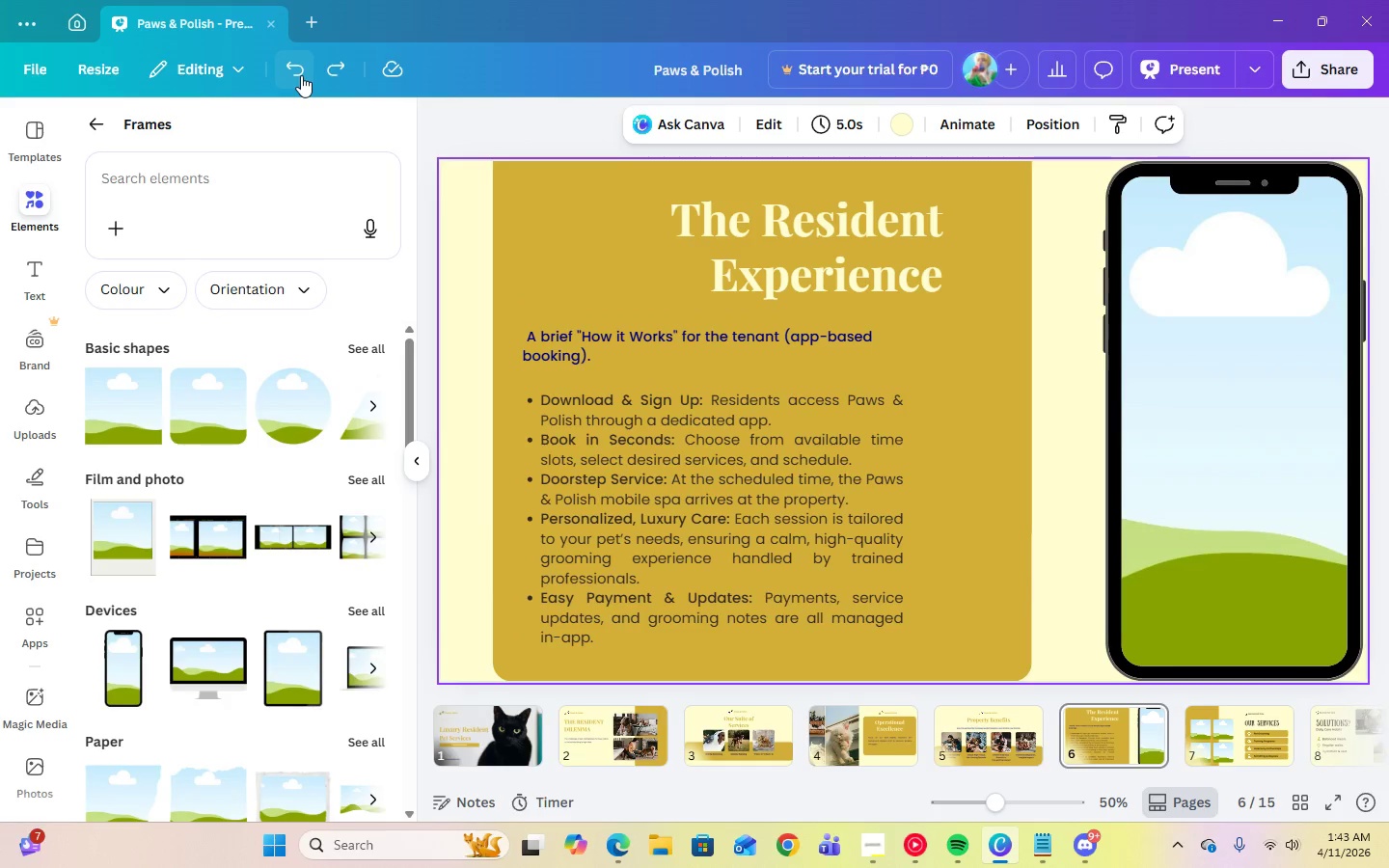 
left_click([301, 75])
 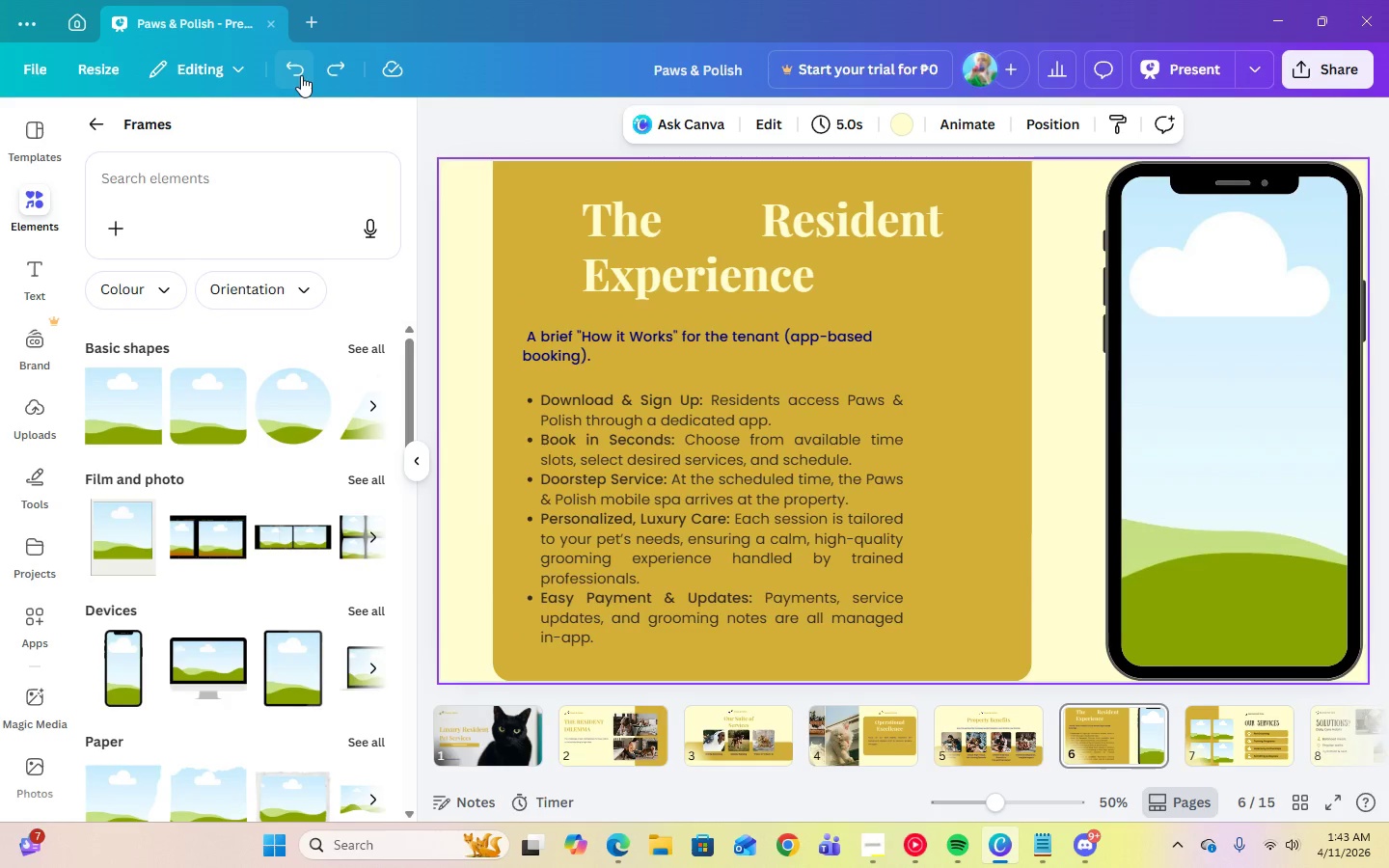 
left_click([301, 75])
 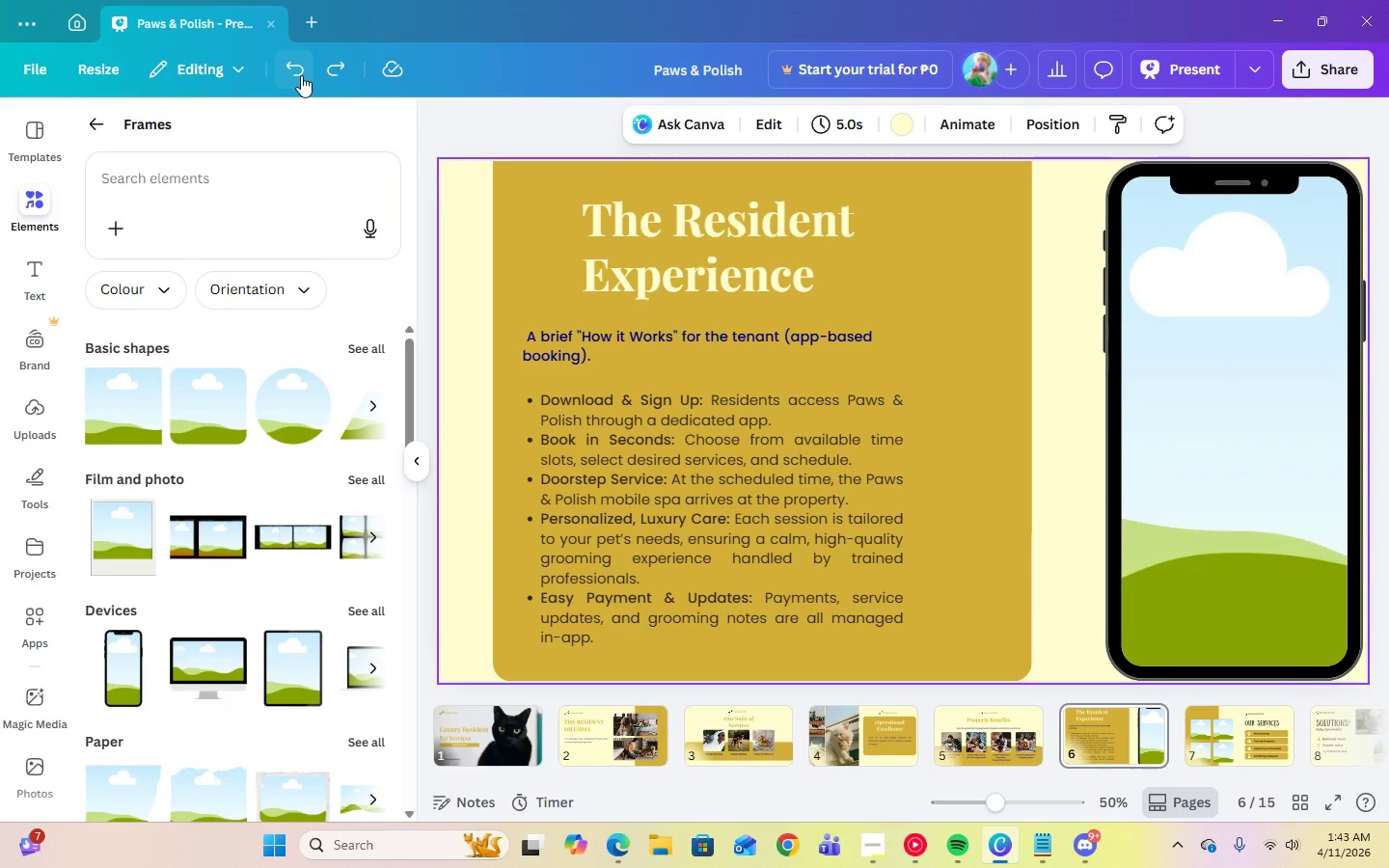 
left_click([301, 75])
 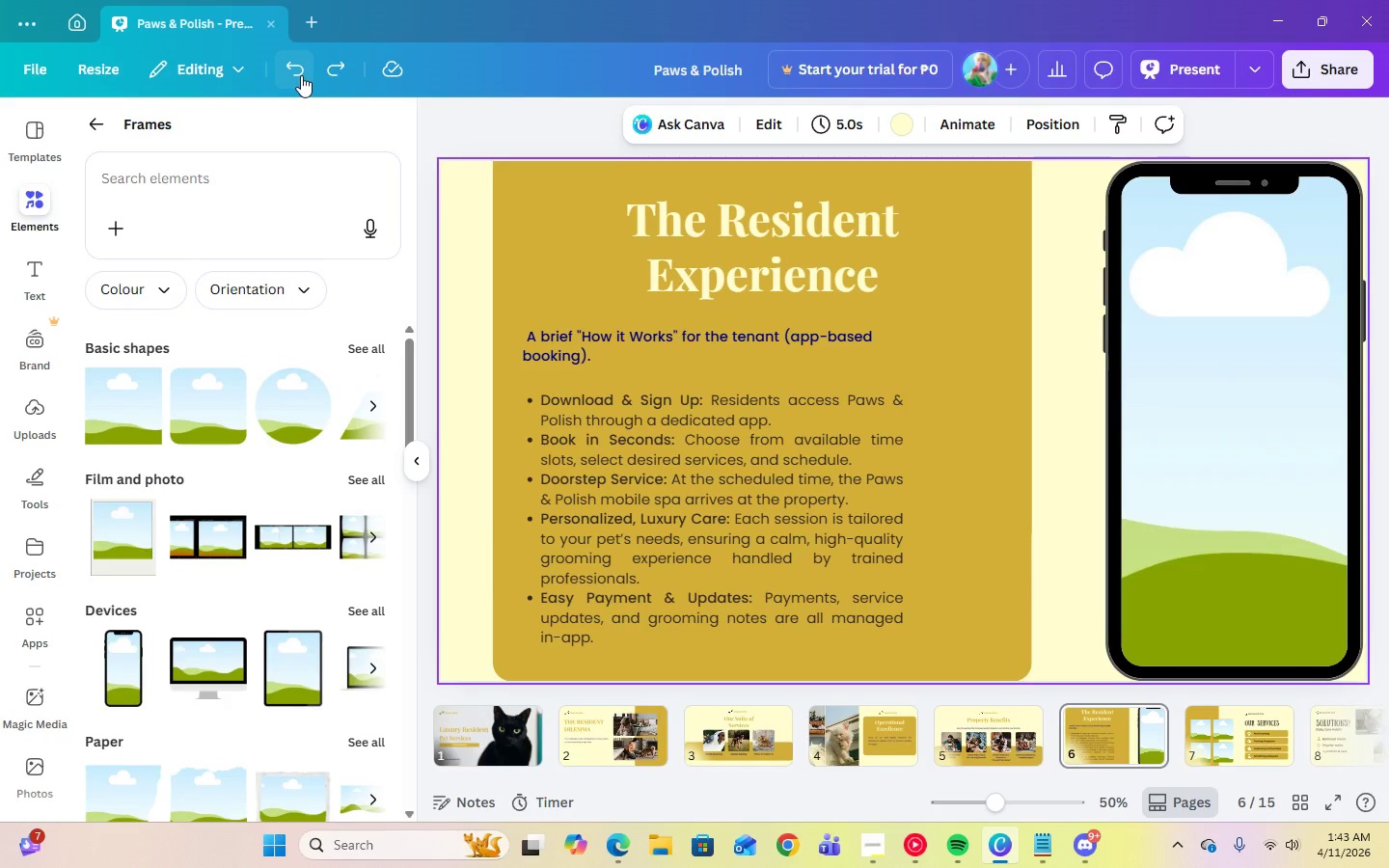 
left_click([301, 75])
 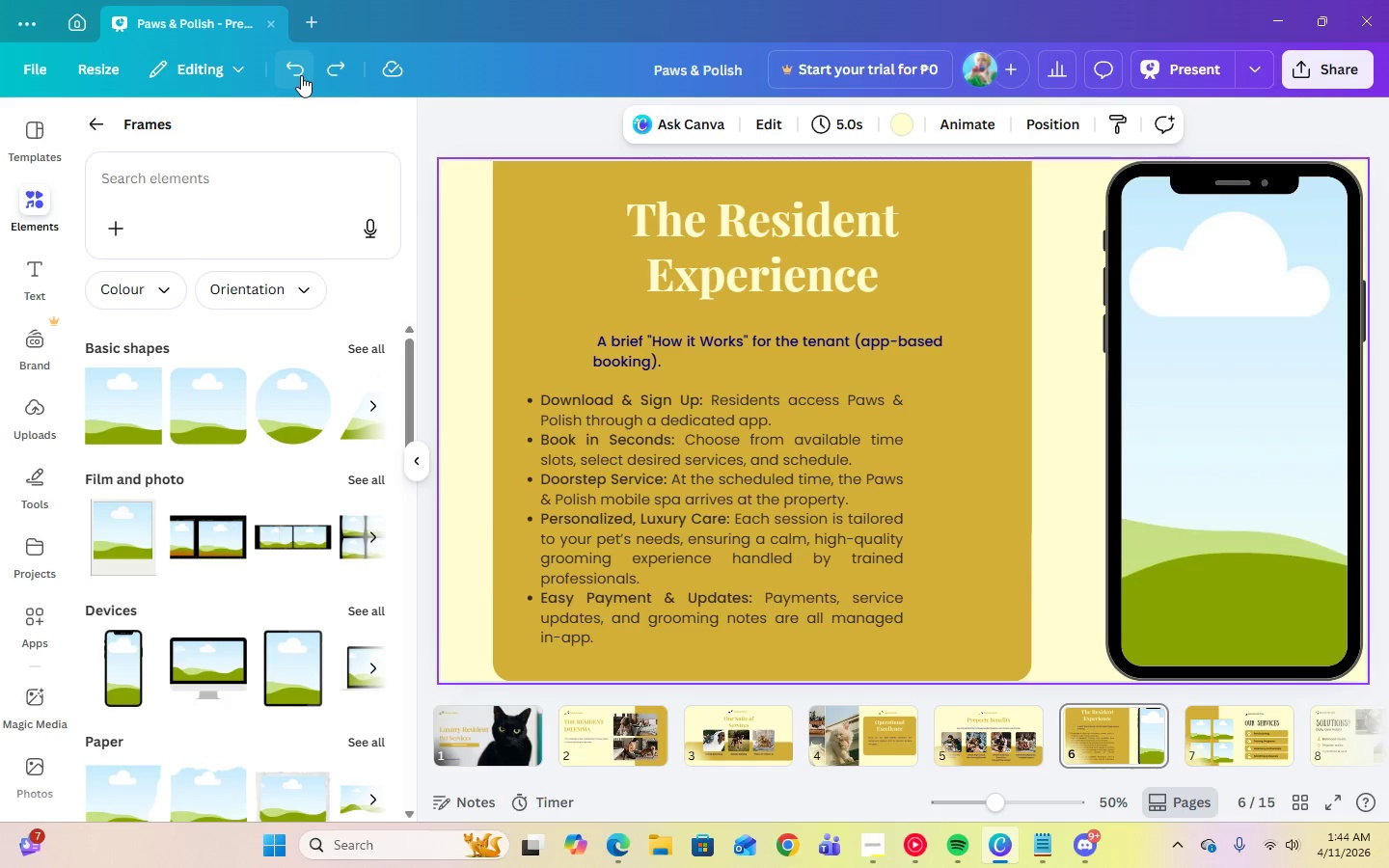 
left_click([301, 75])
 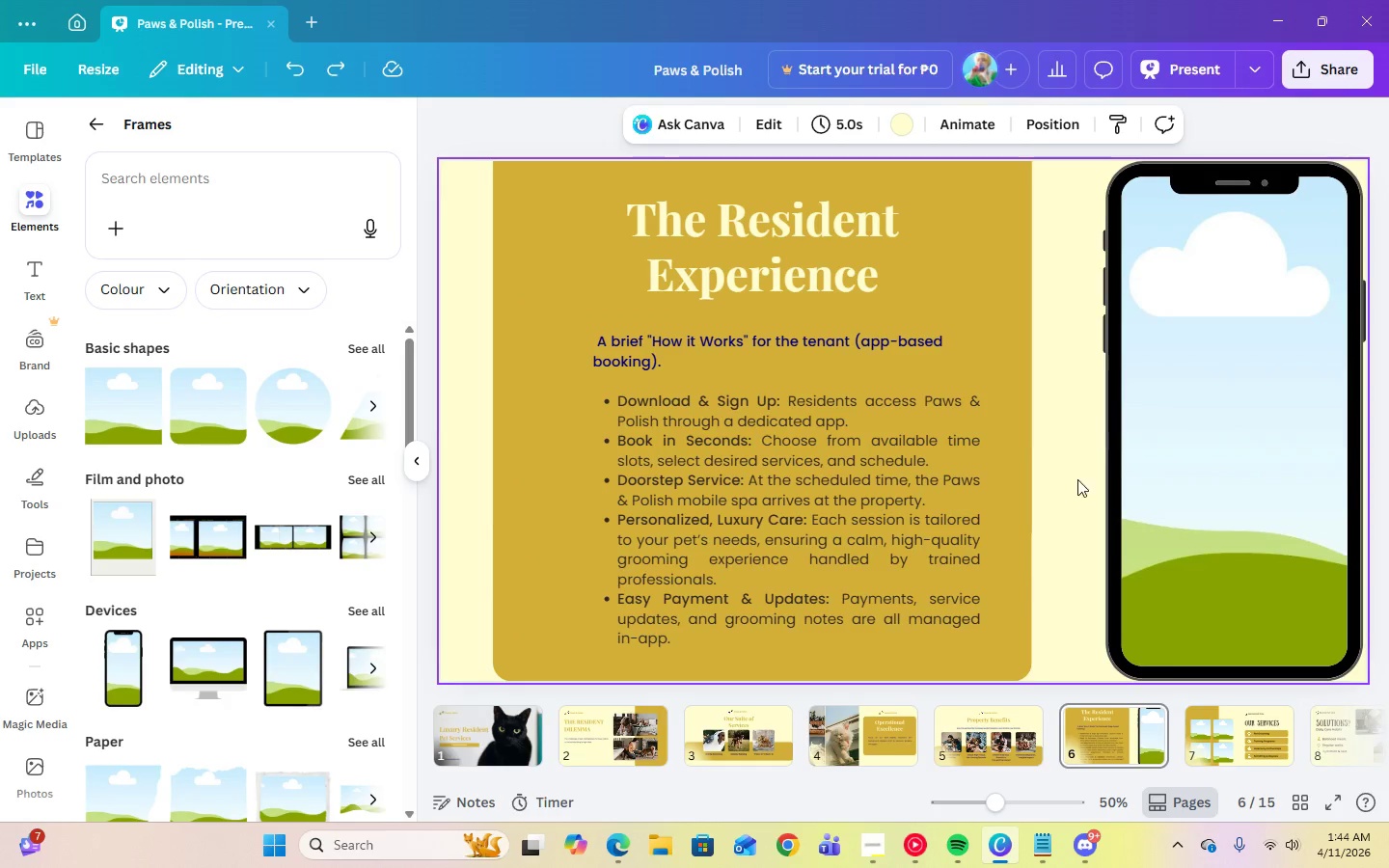 
left_click([871, 545])
 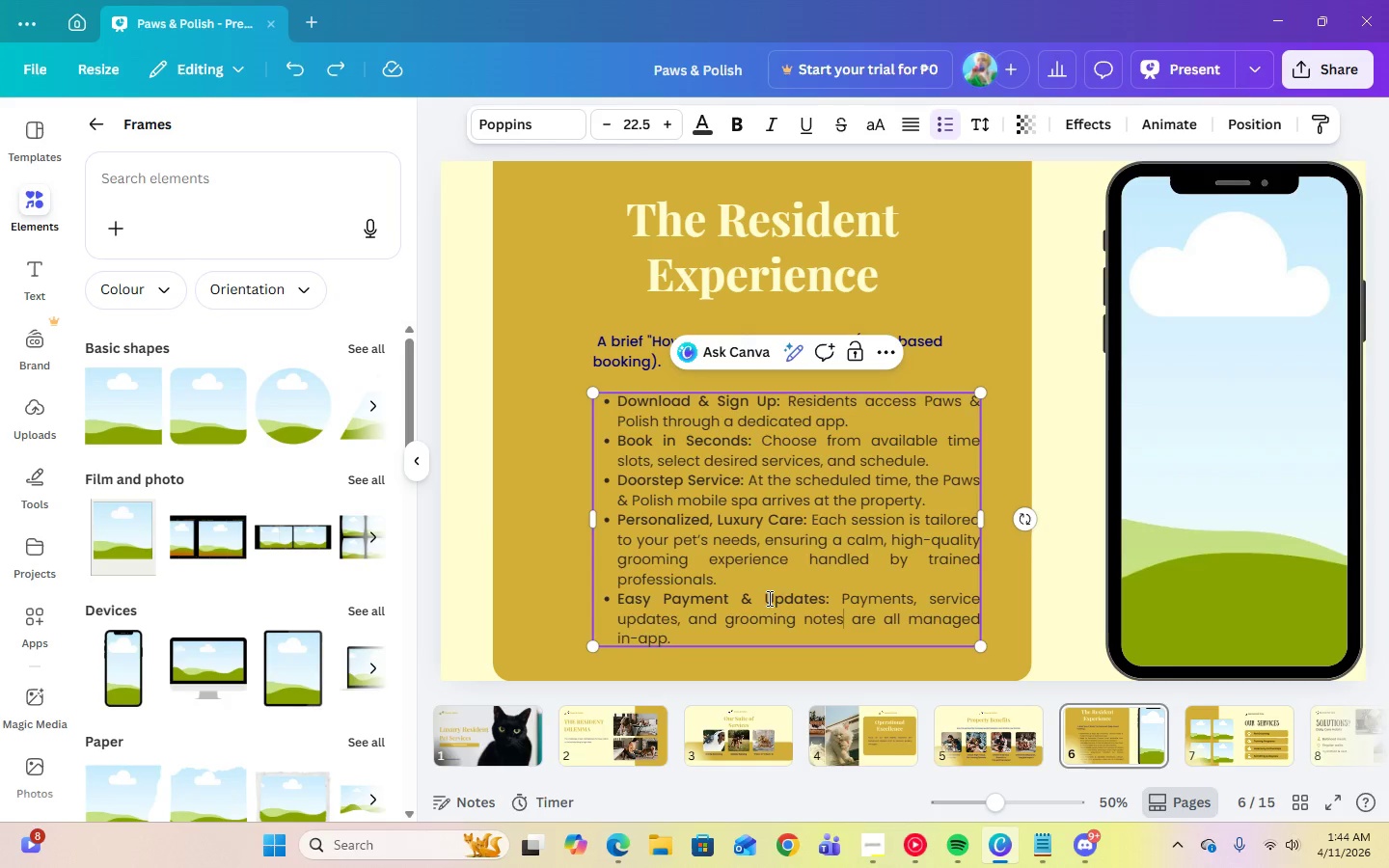 
left_click_drag(start_coordinate=[839, 599], to_coordinate=[877, 638])
 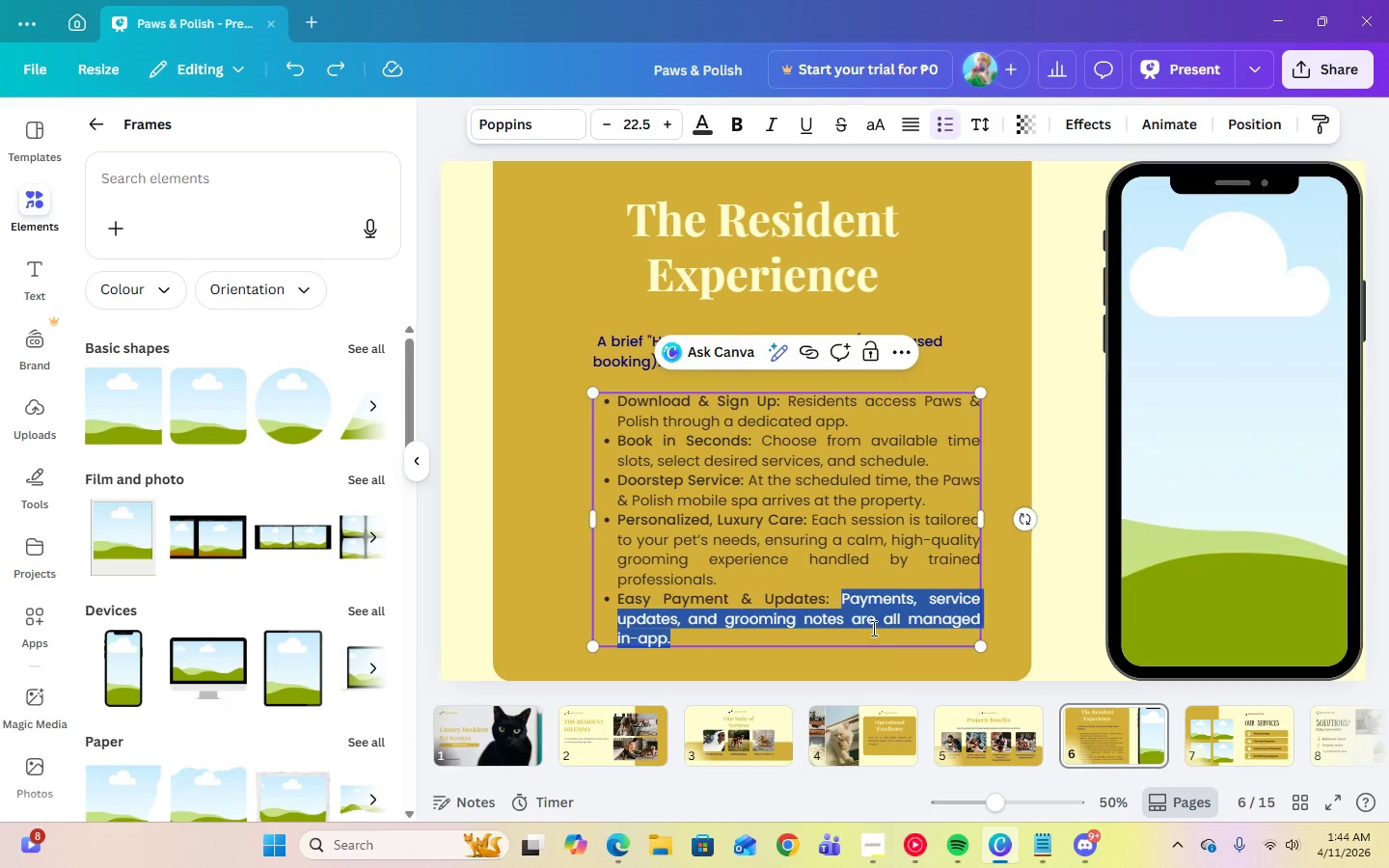 
key(Backspace)
 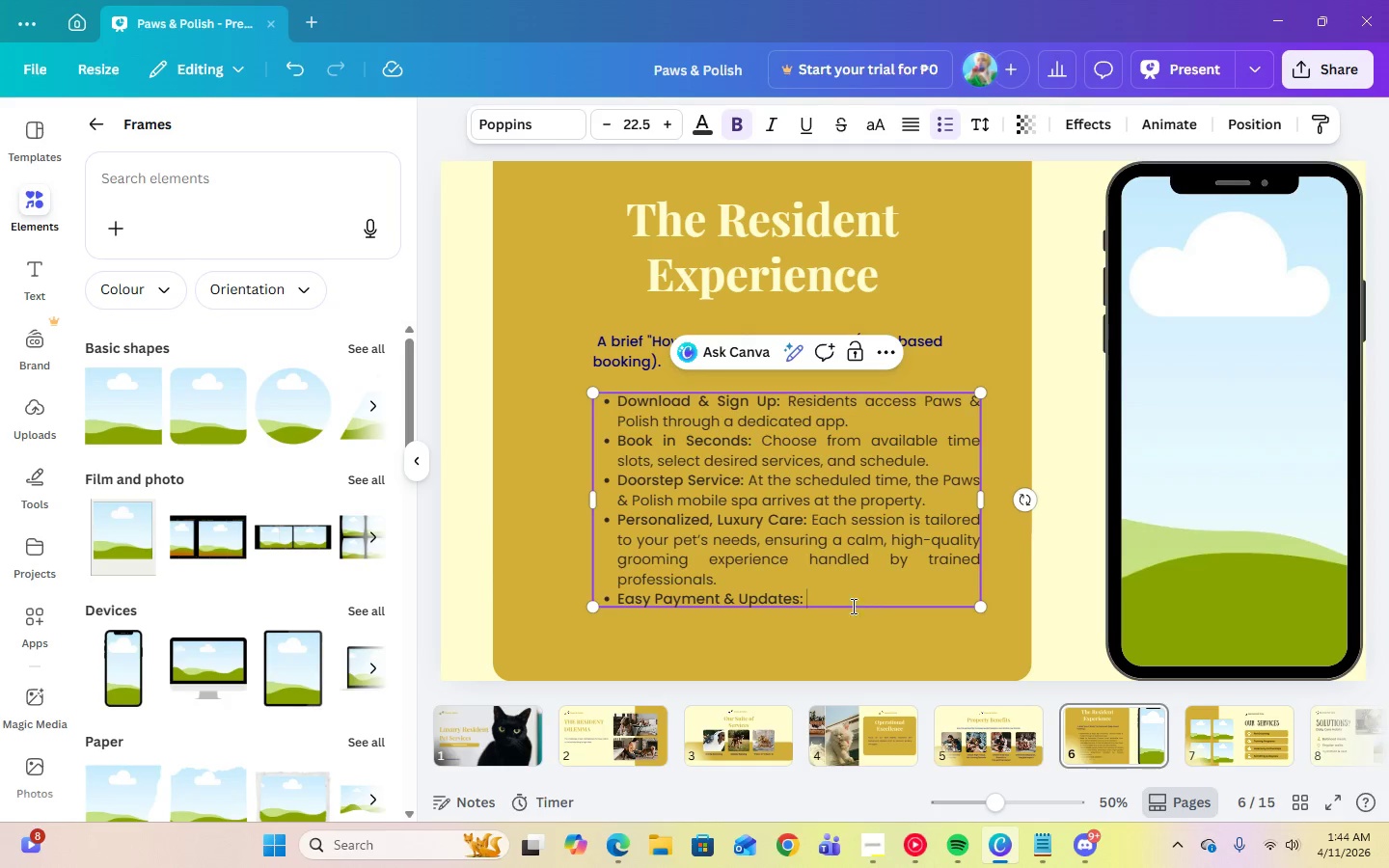 
key(Backspace)
 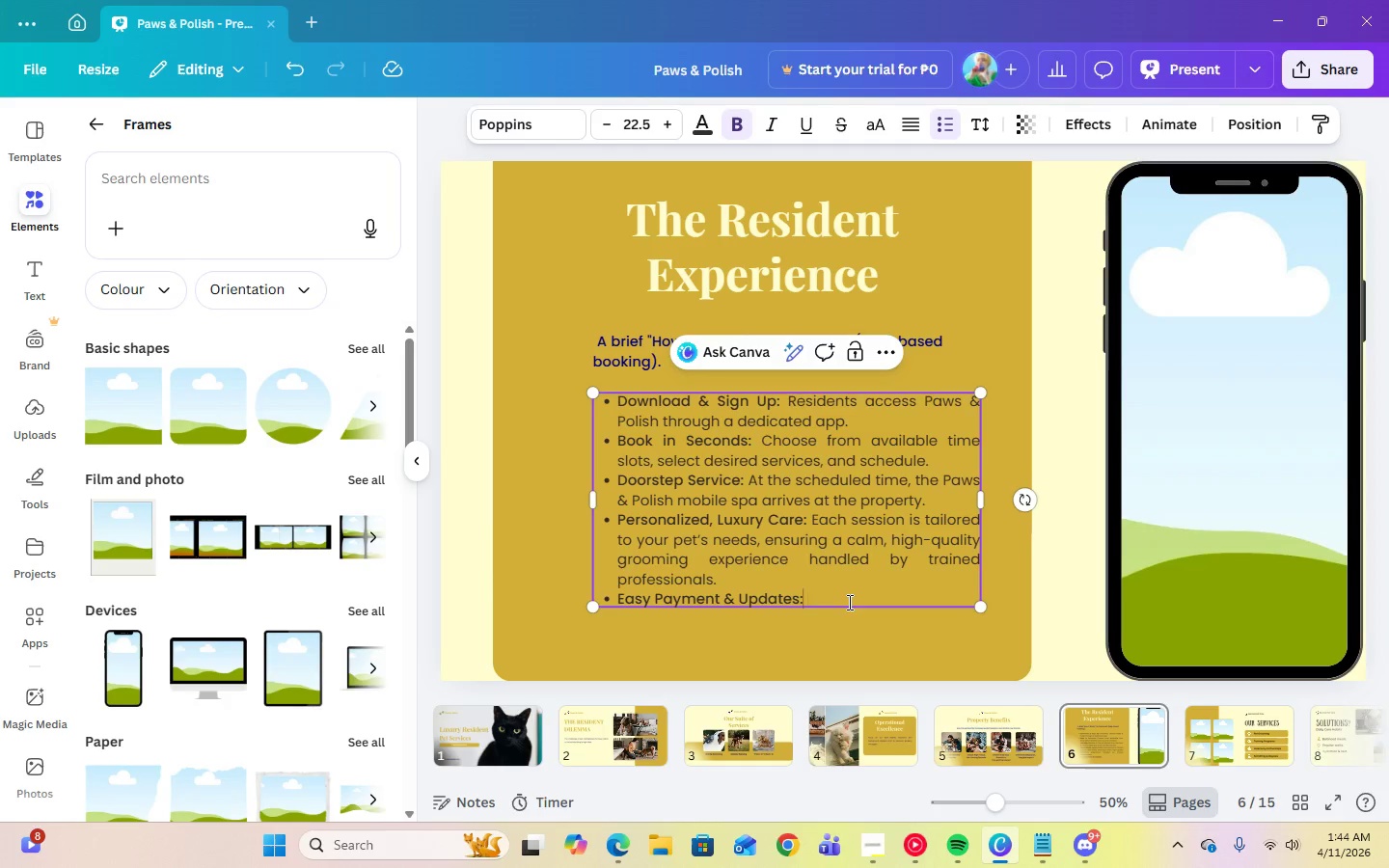 
key(Backspace)
 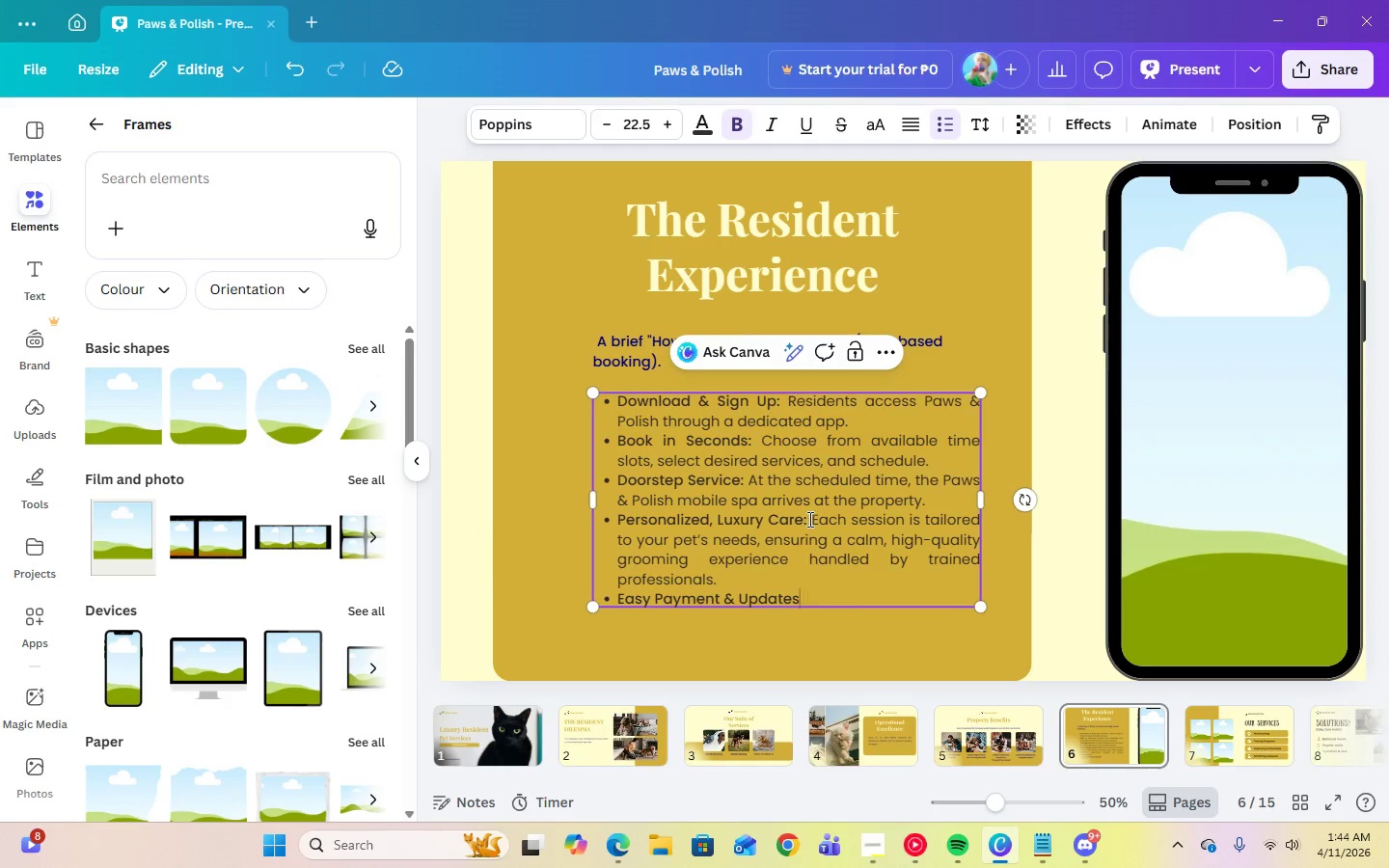 
left_click_drag(start_coordinate=[810, 519], to_coordinate=[856, 580])
 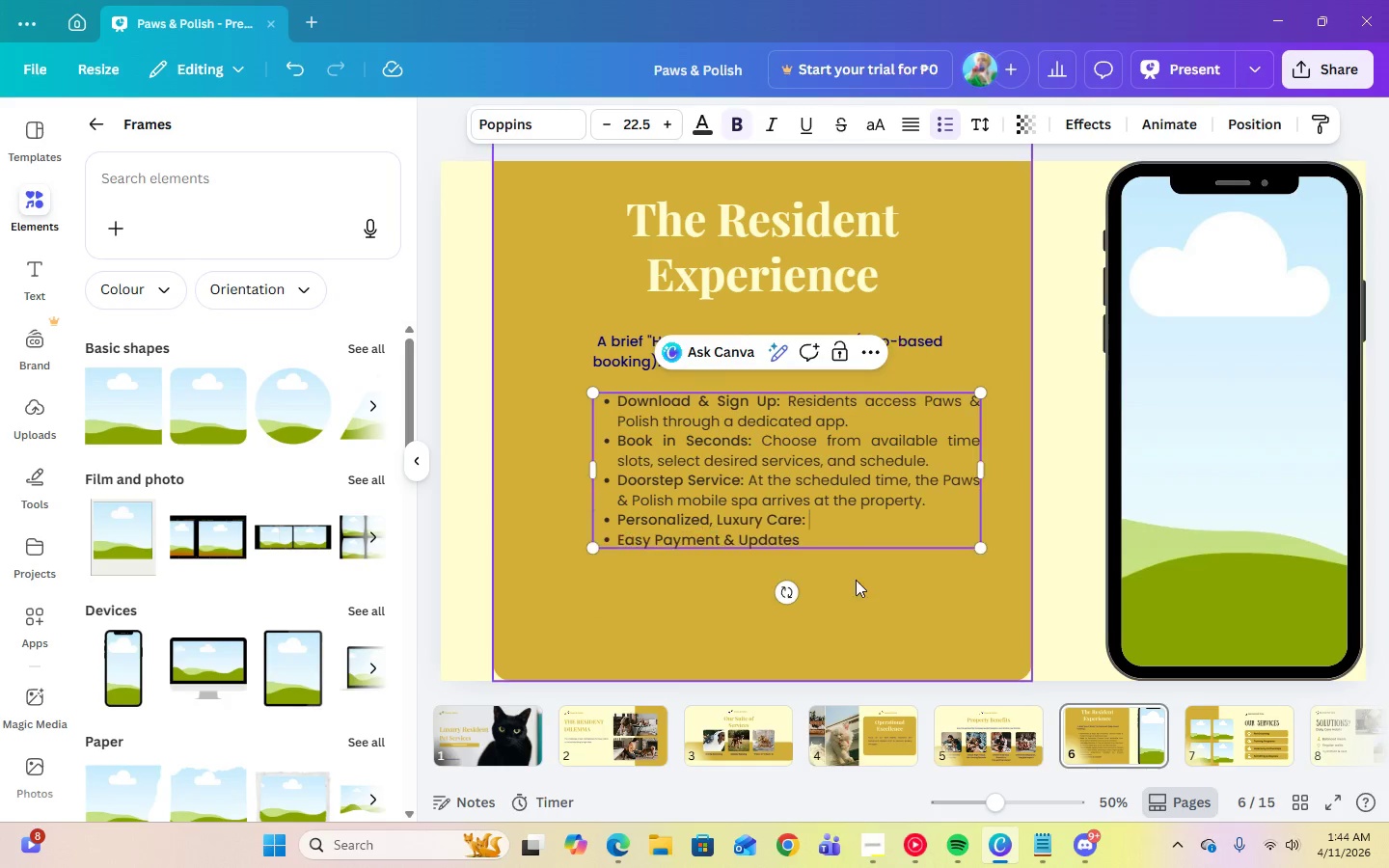 
key(Backspace)
 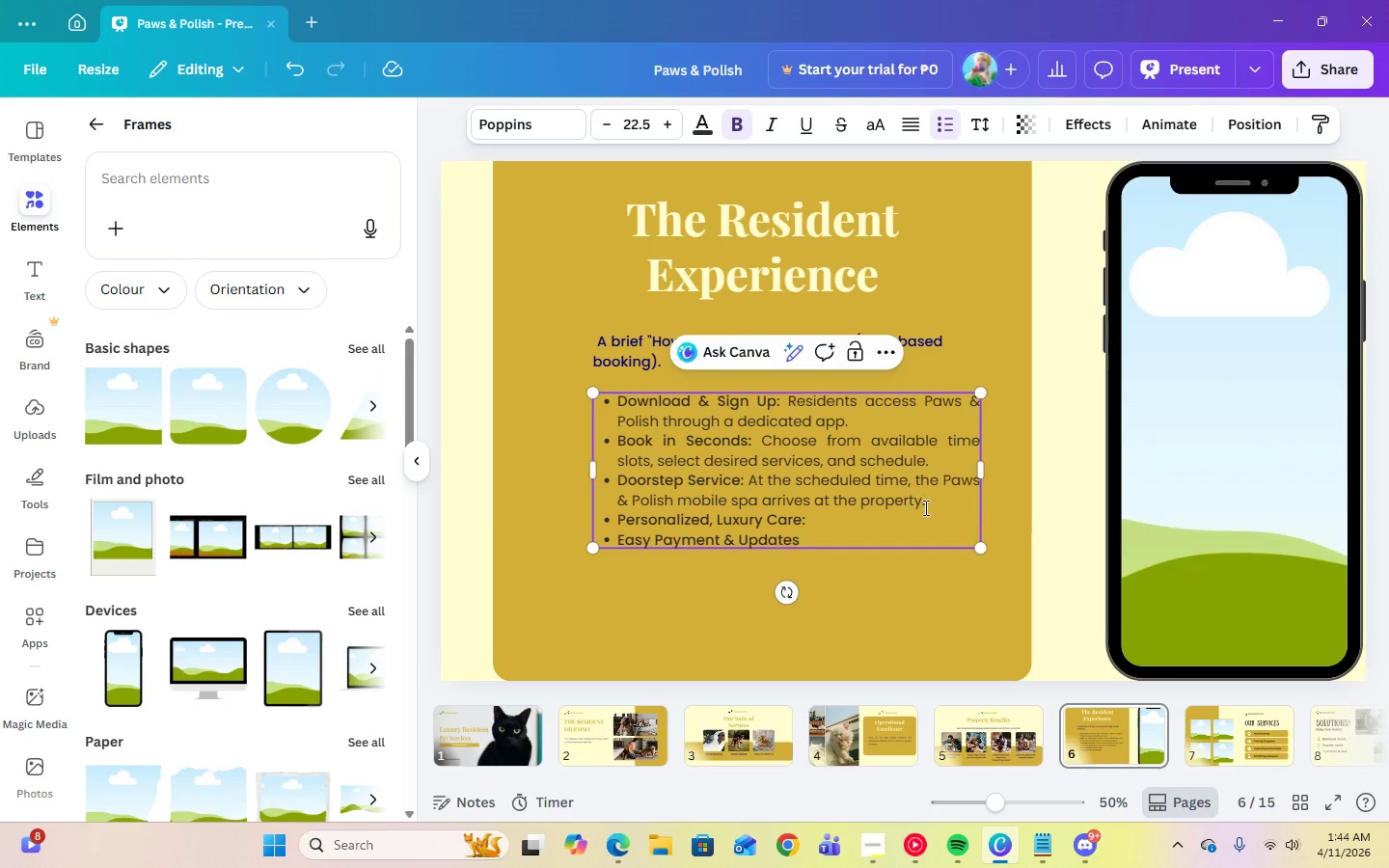 
key(Backspace)
 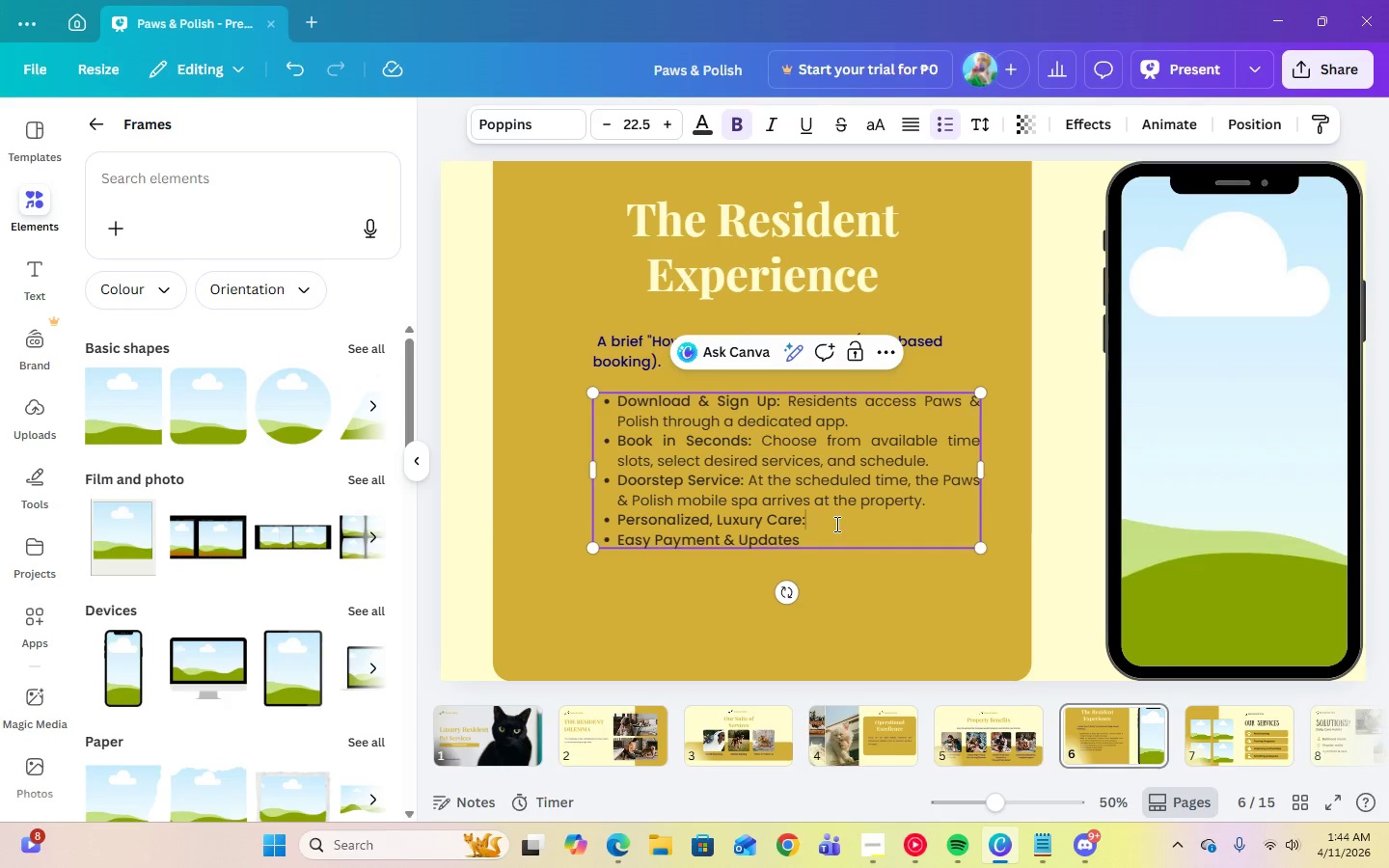 
key(Backspace)
 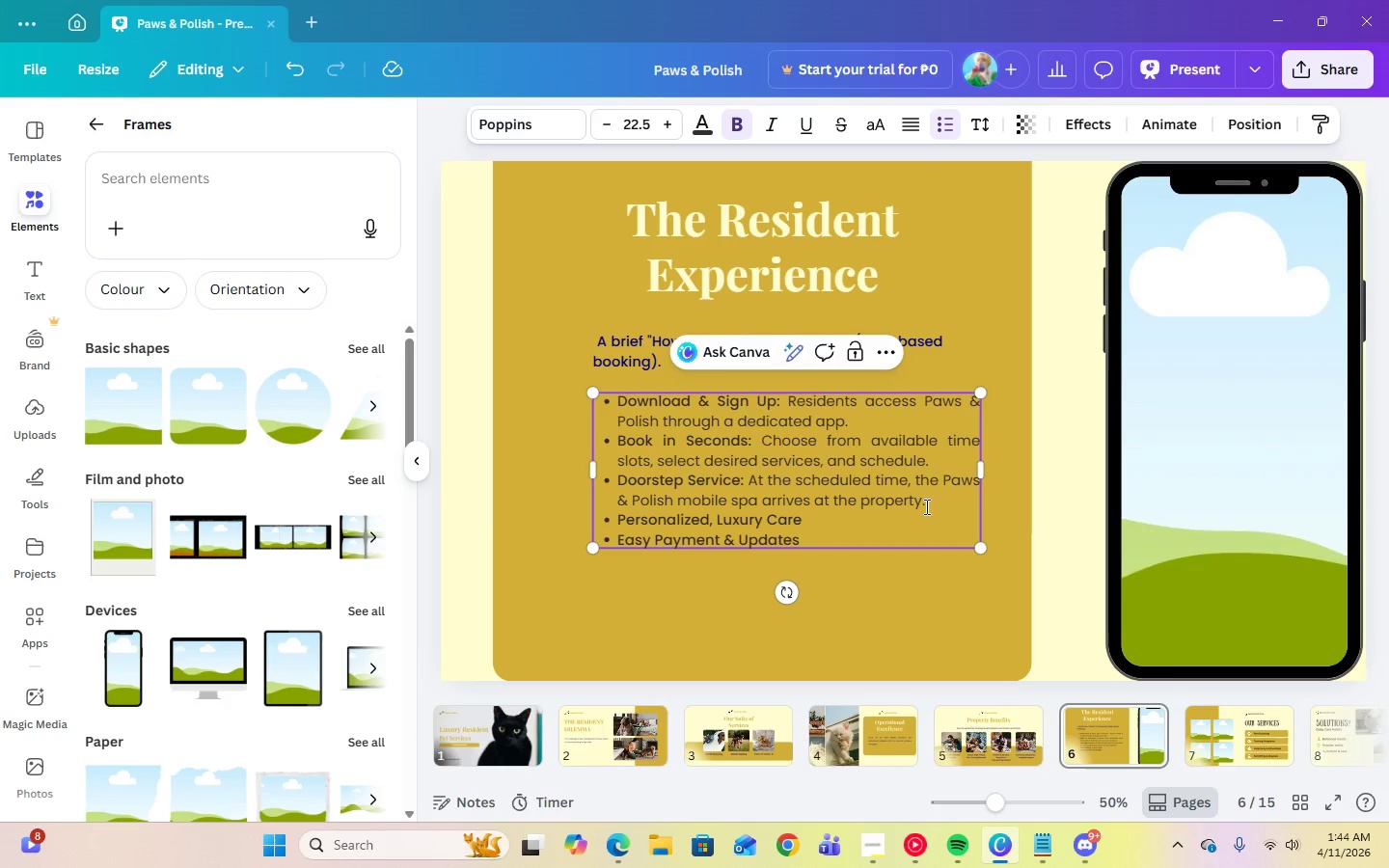 
left_click_drag(start_coordinate=[931, 504], to_coordinate=[736, 475])
 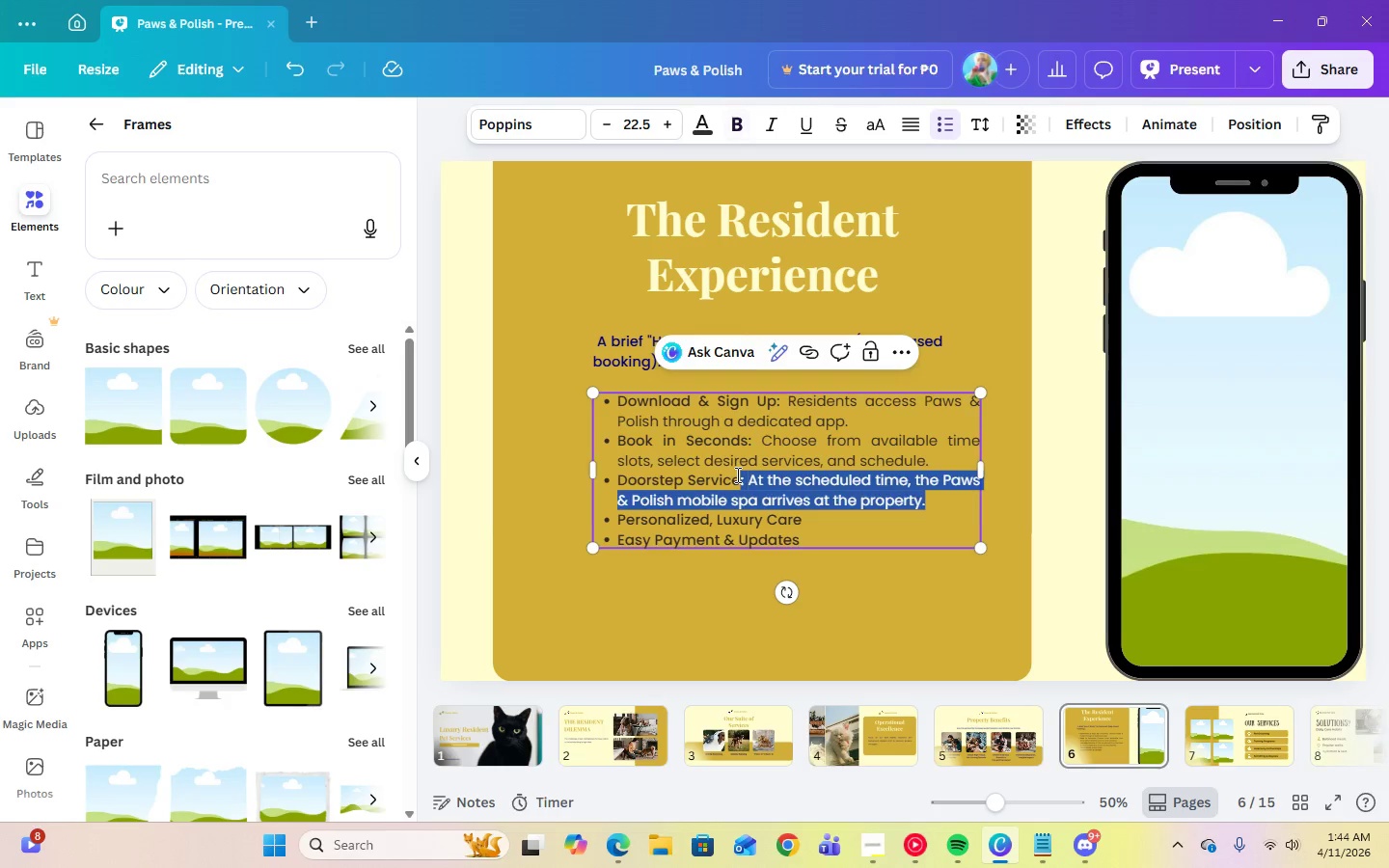 
key(Backspace)
 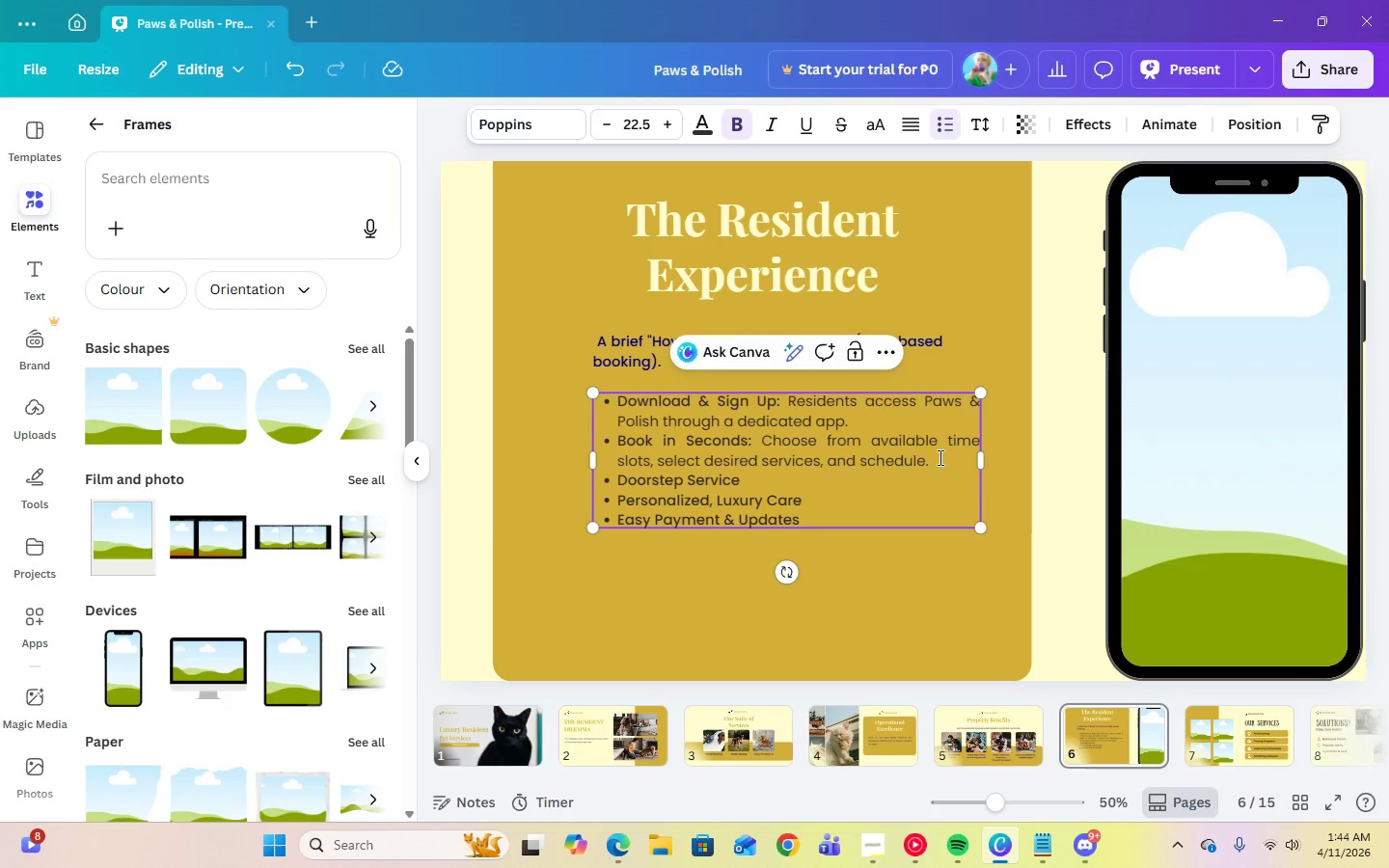 
left_click_drag(start_coordinate=[940, 460], to_coordinate=[760, 444])
 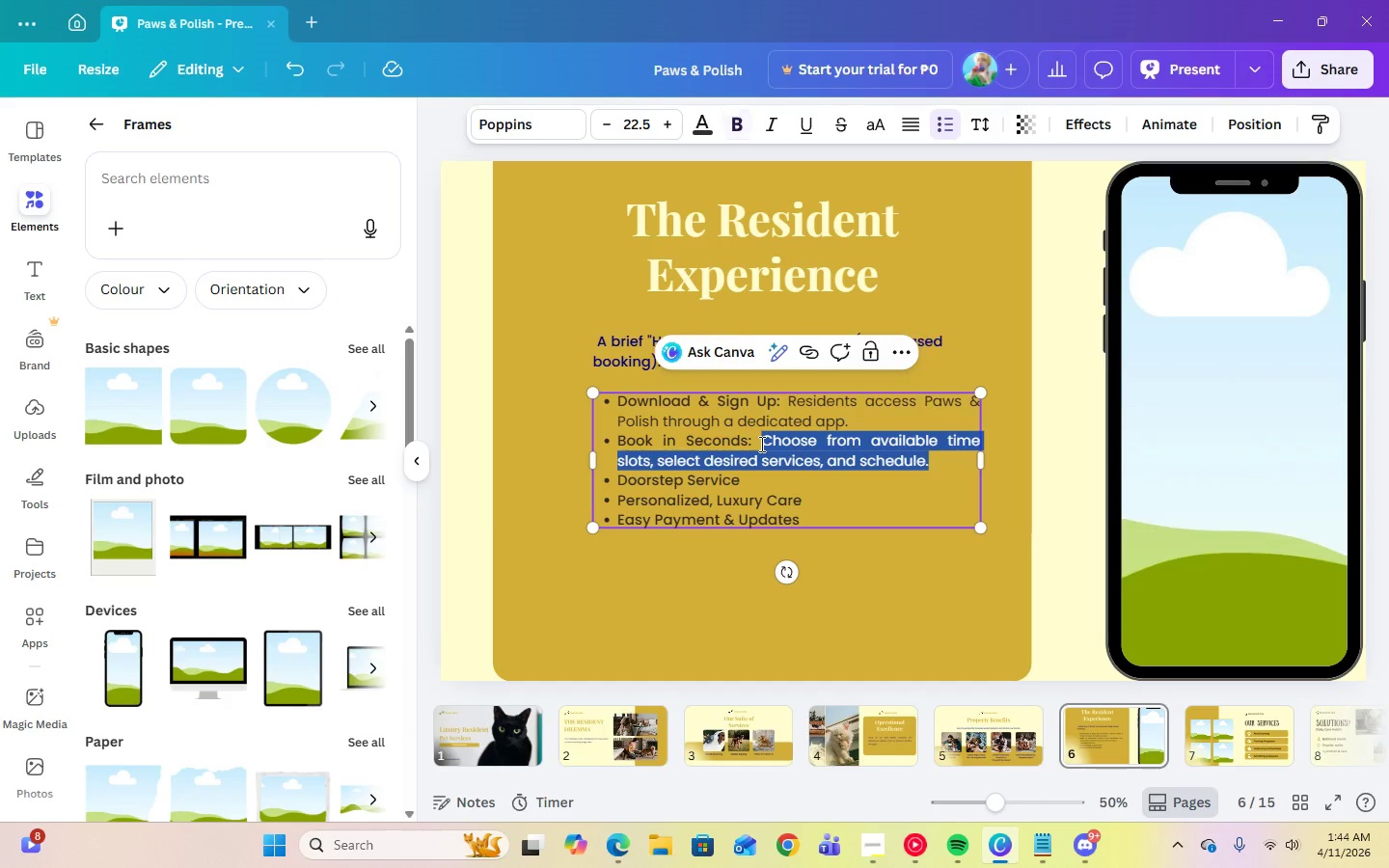 
key(Backspace)
 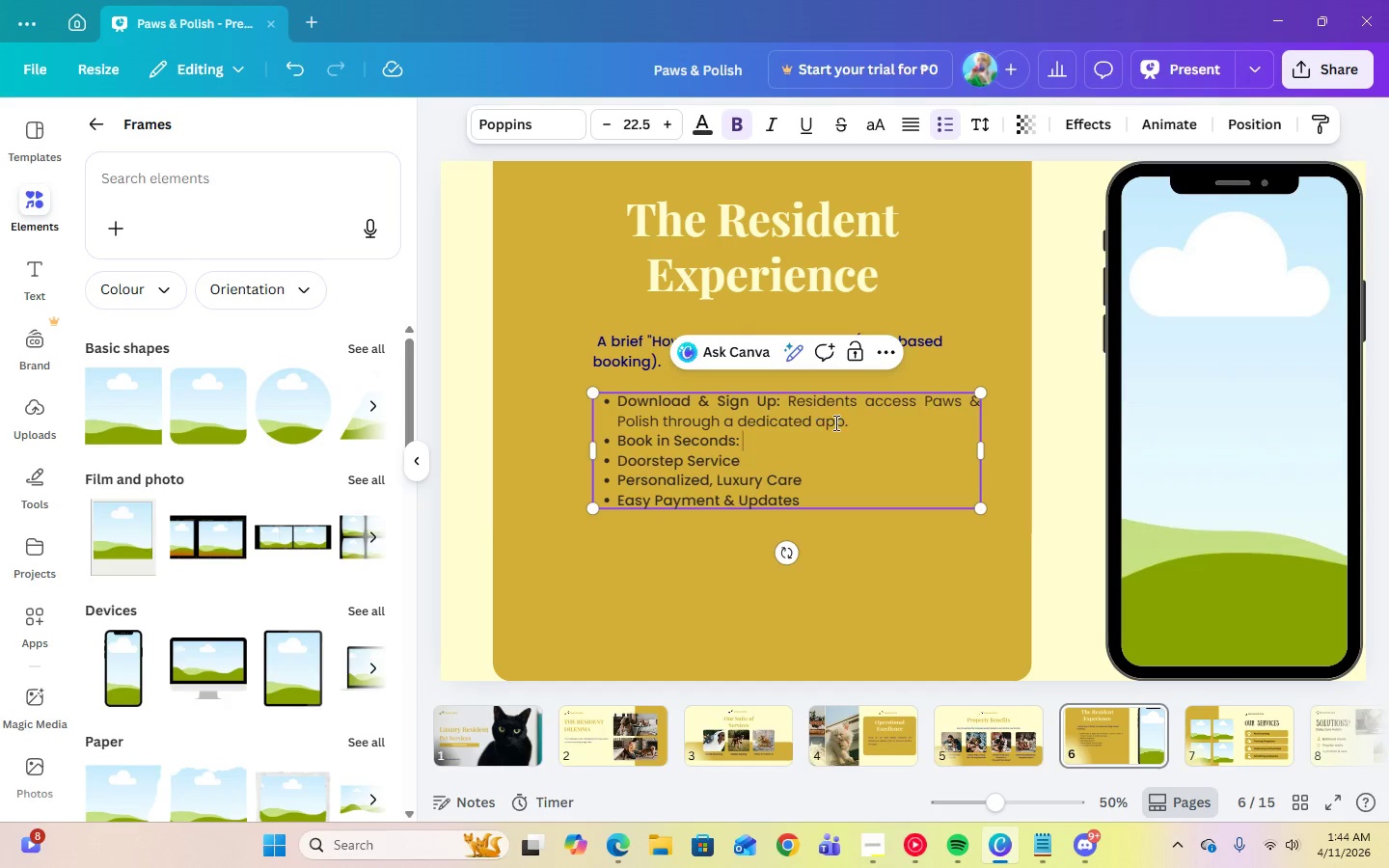 
key(Backspace)
 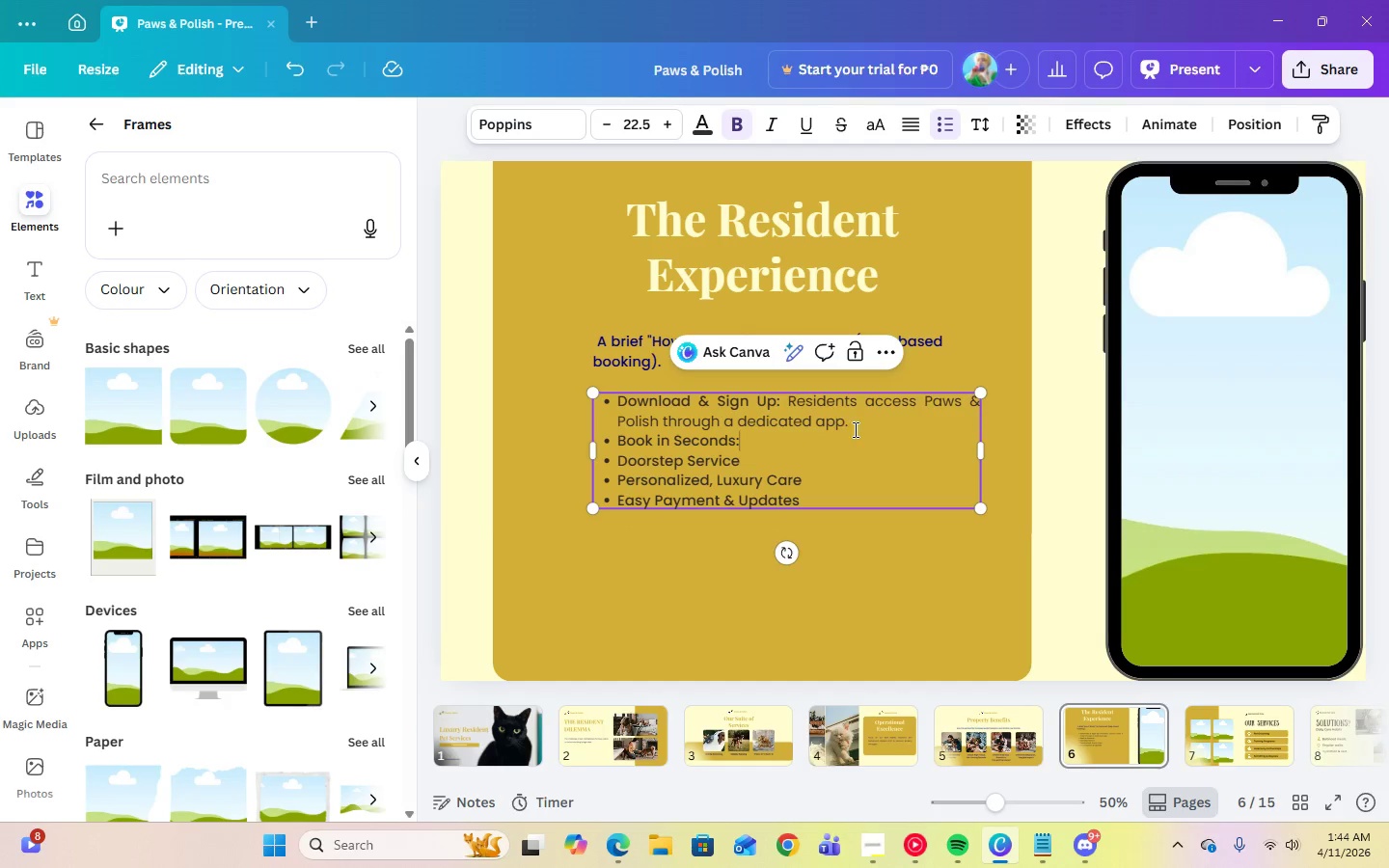 
key(Backspace)
 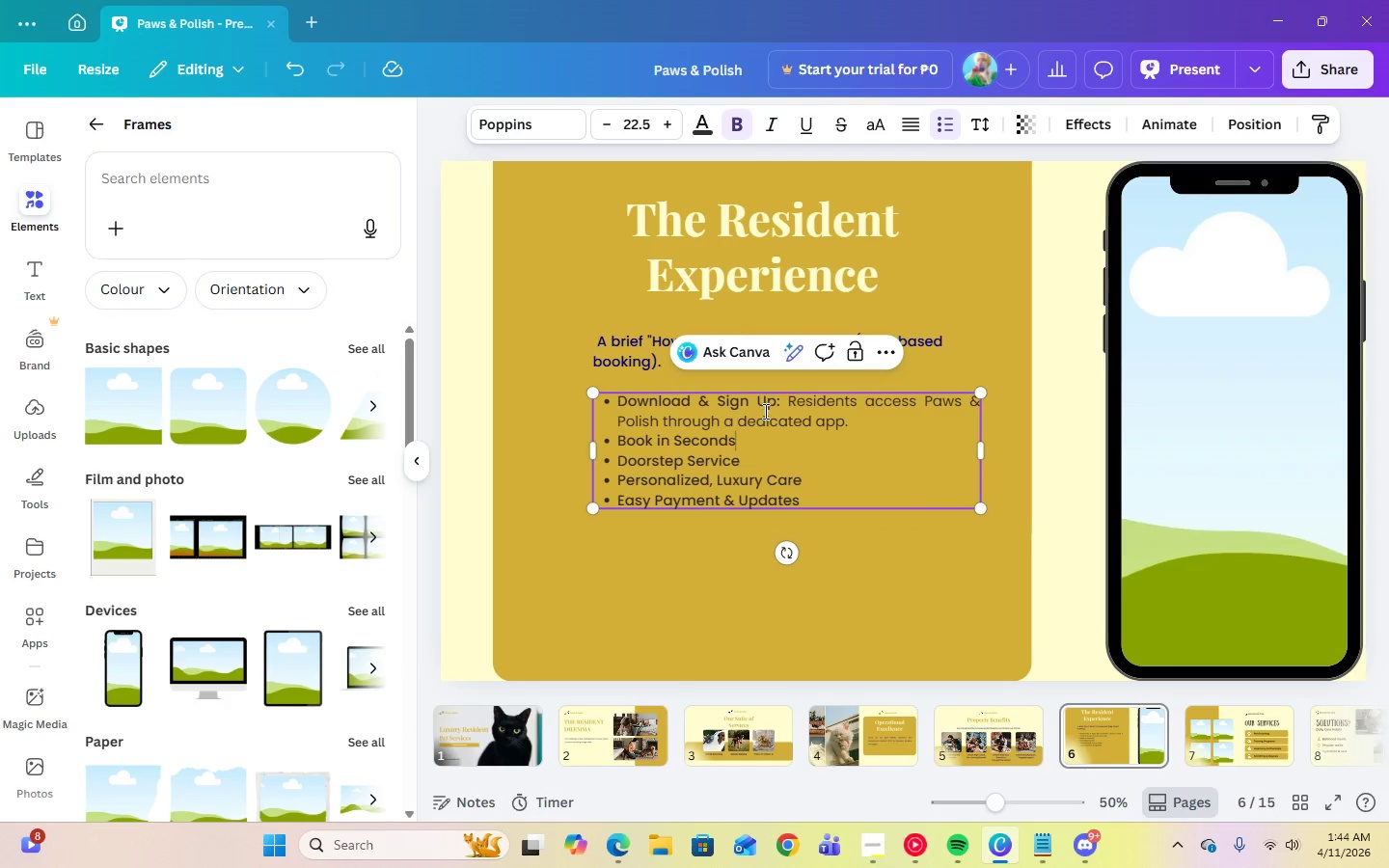 
left_click_drag(start_coordinate=[855, 424], to_coordinate=[787, 408])
 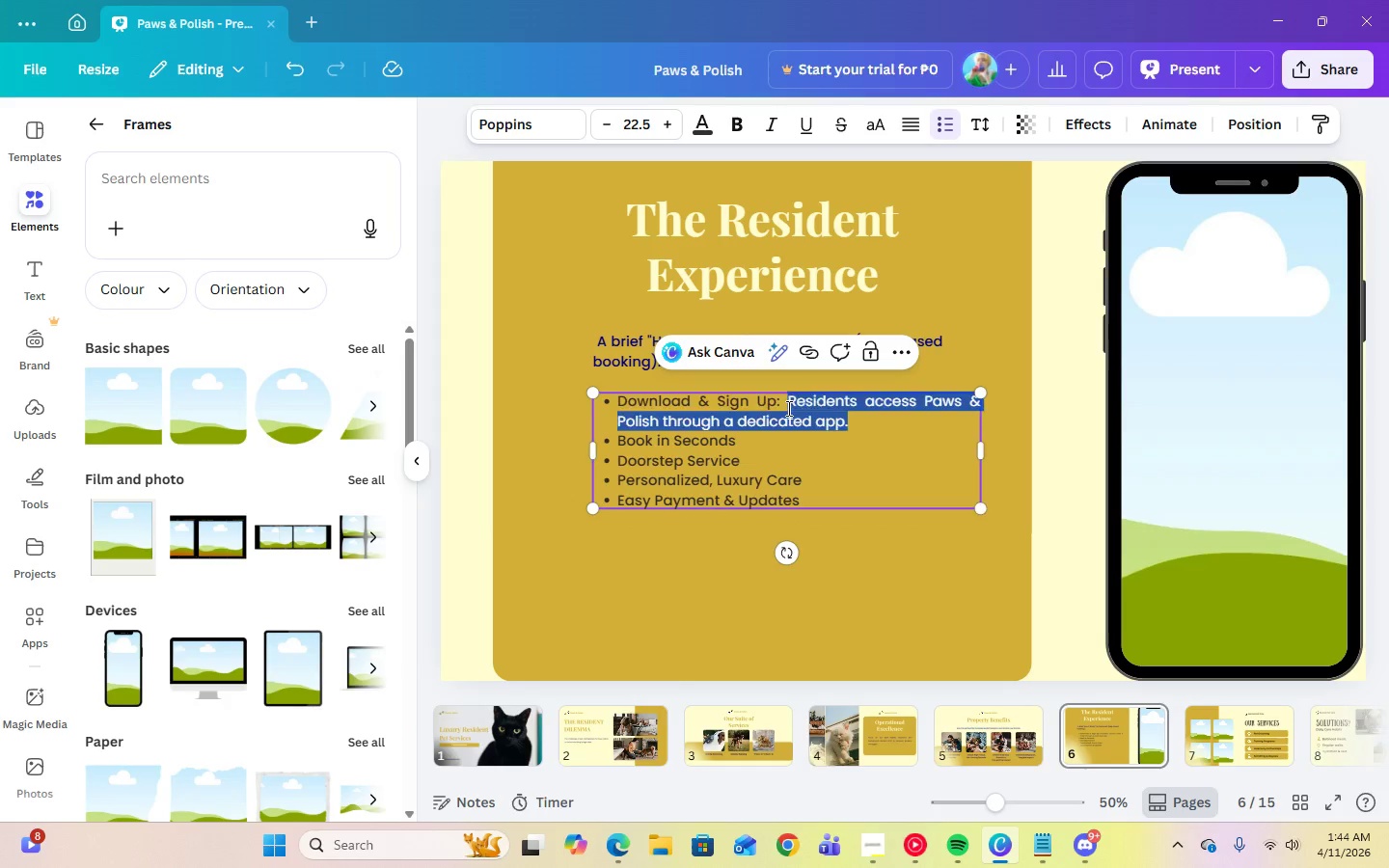 
key(Backspace)
 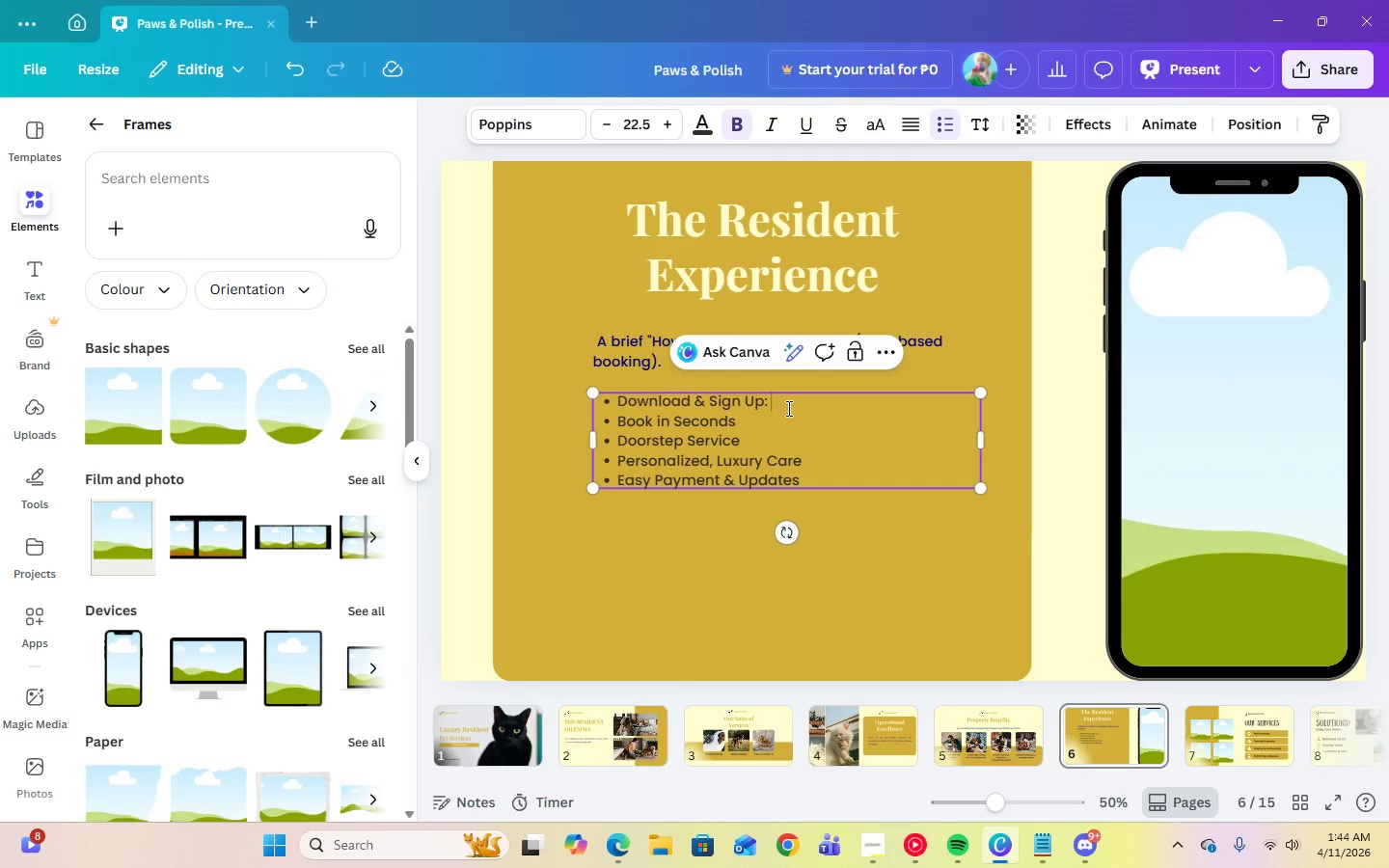 
key(Backspace)
 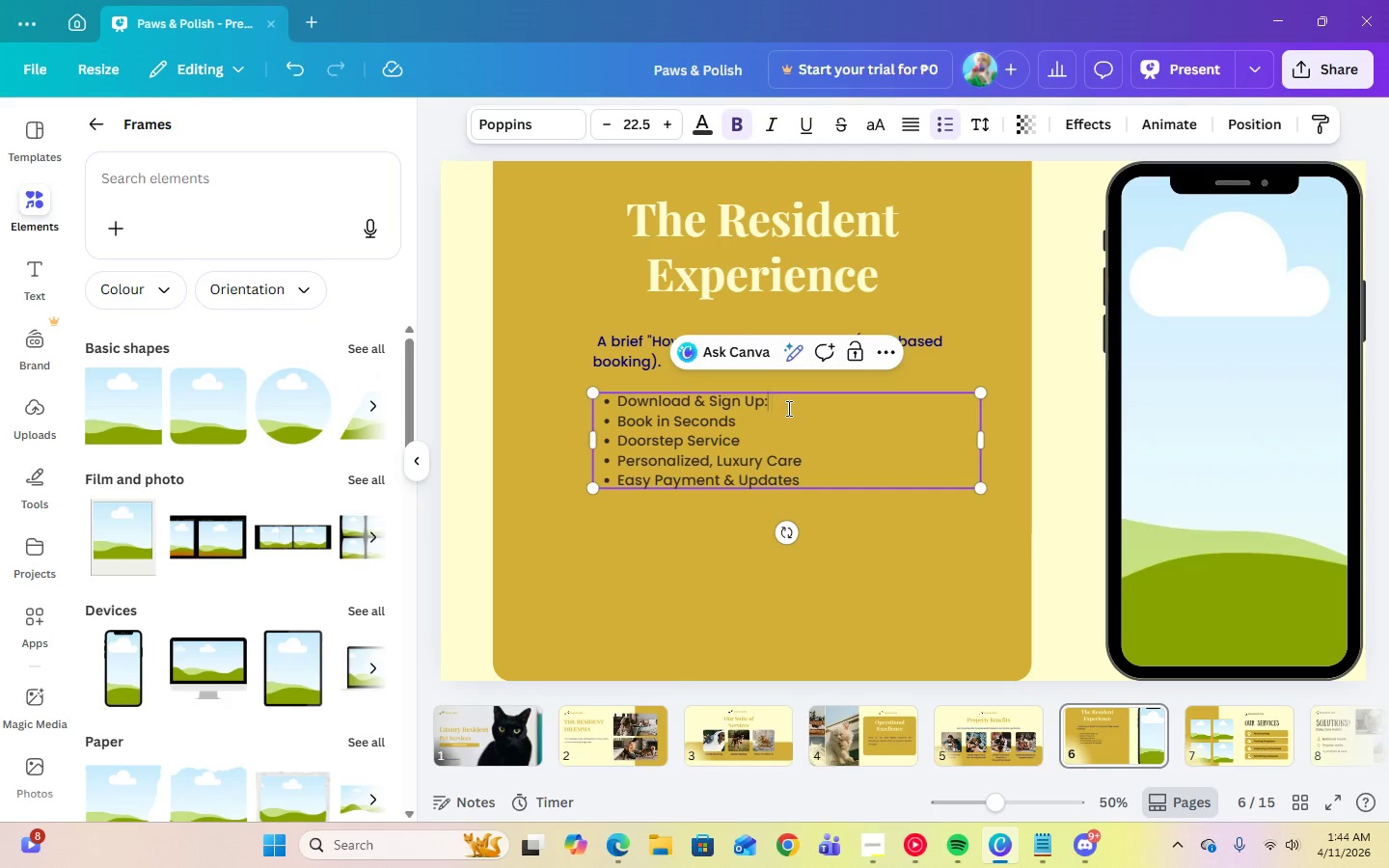 
key(Backspace)
 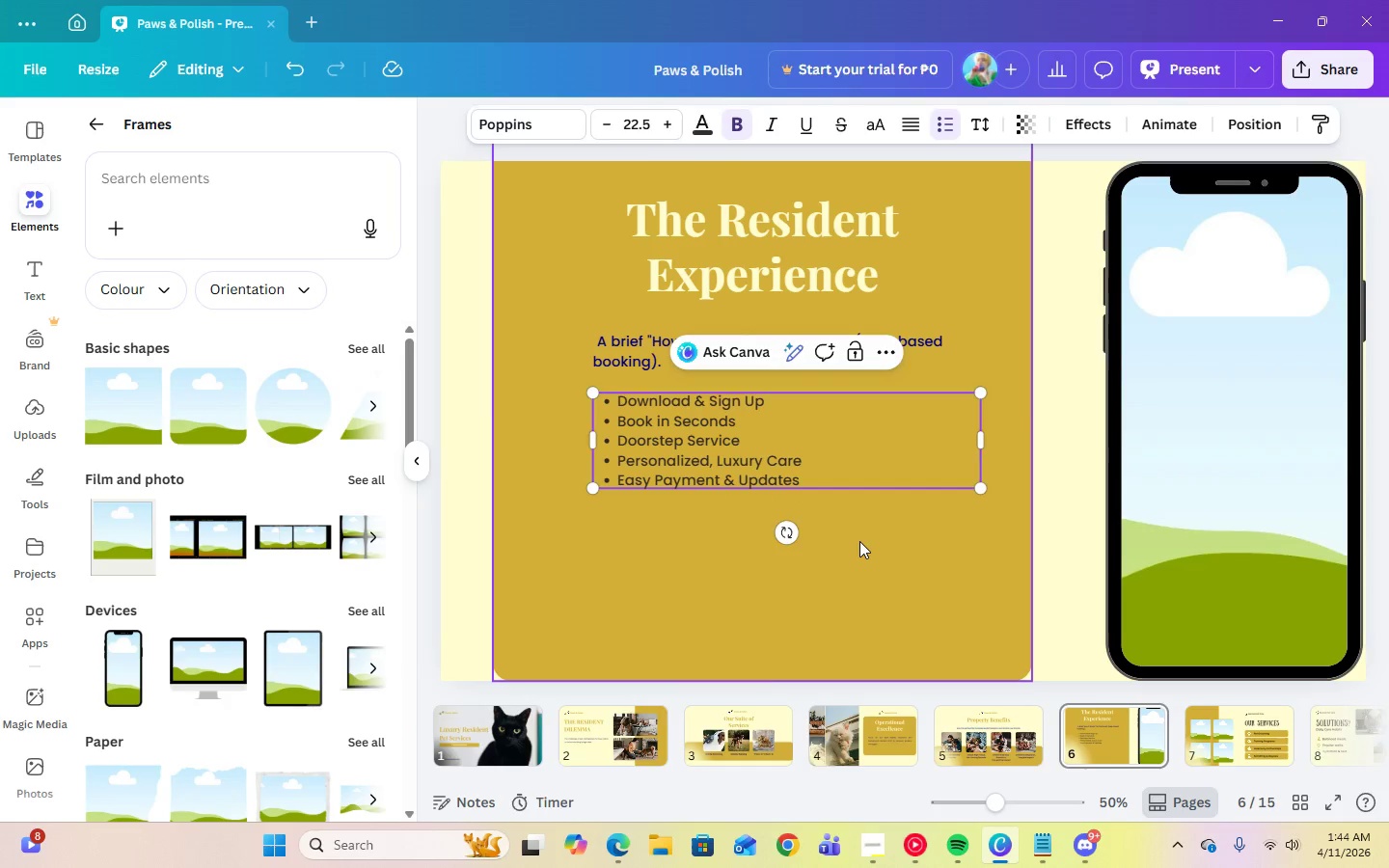 
left_click([859, 541])
 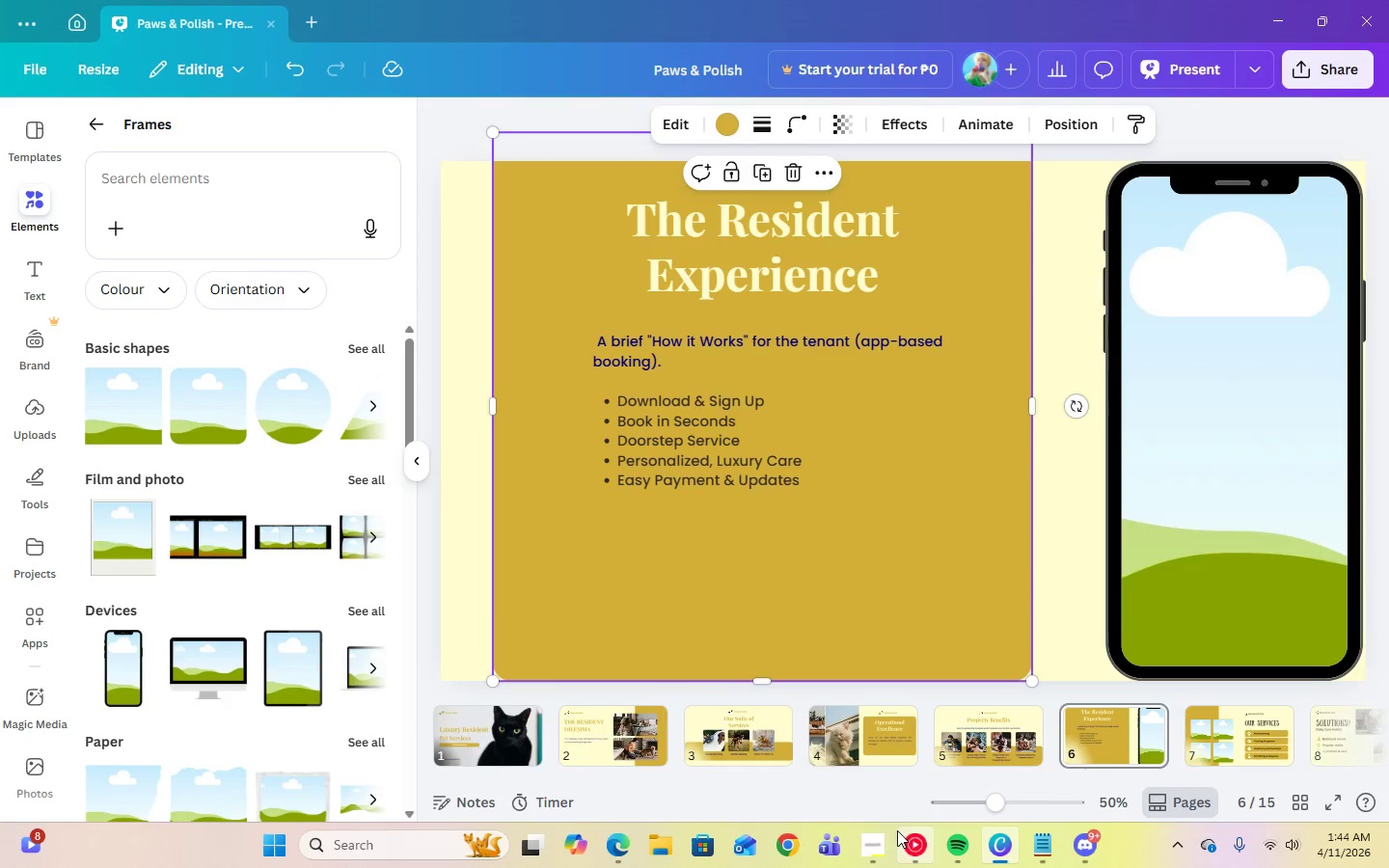 
left_click([909, 860])
 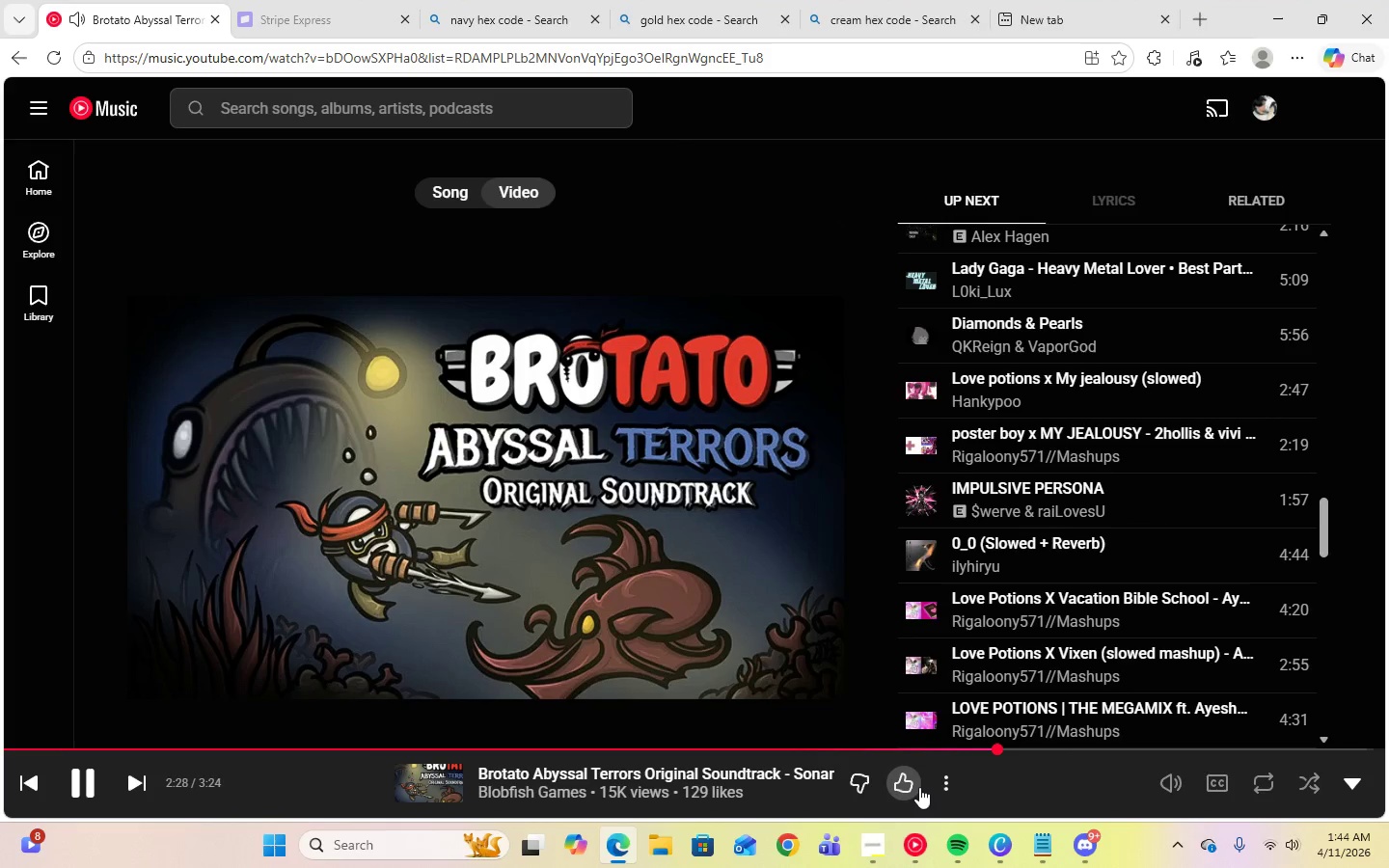 
scroll: coordinate [1031, 572], scroll_direction: up, amount: 14.0
 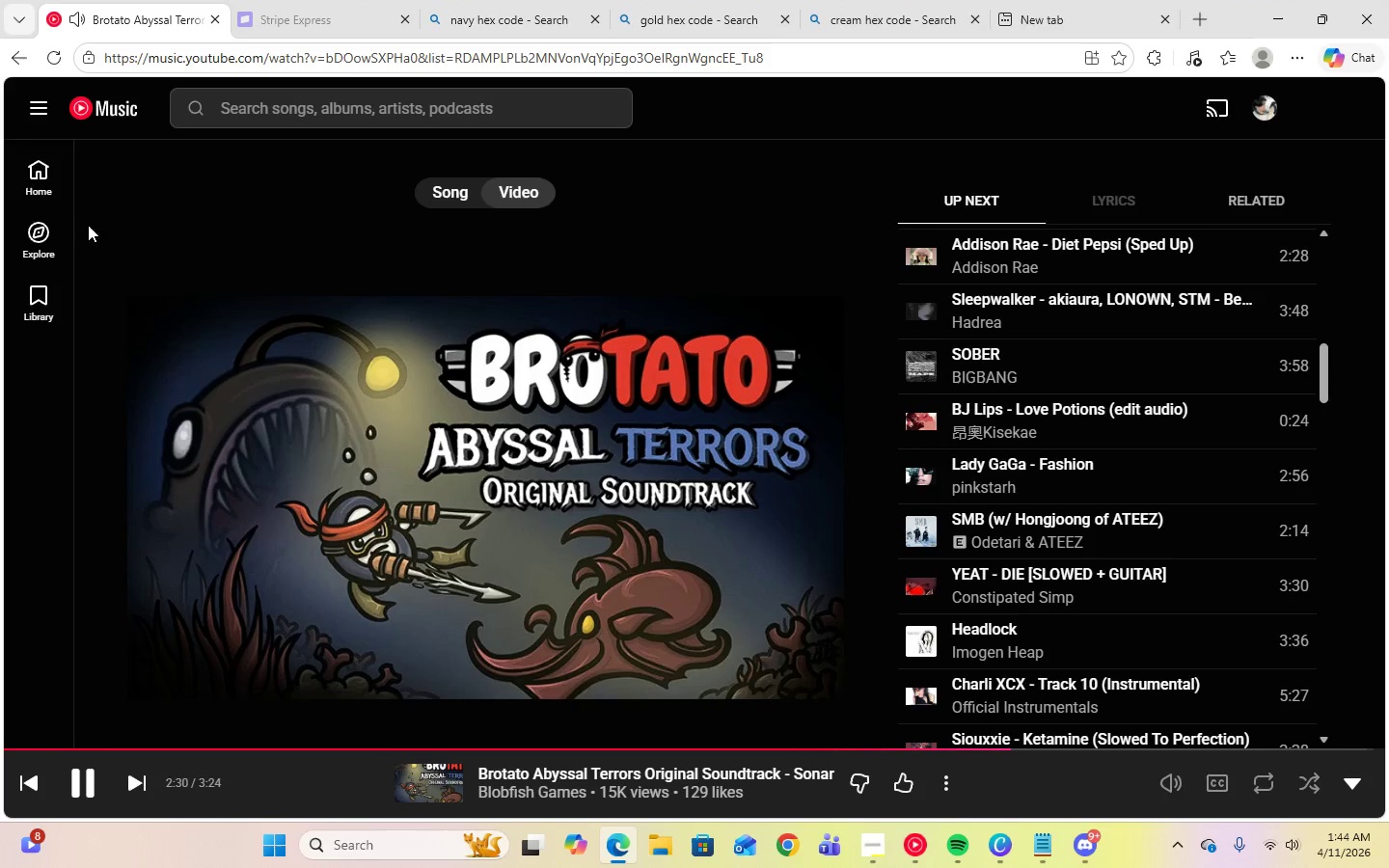 
left_click([33, 188])
 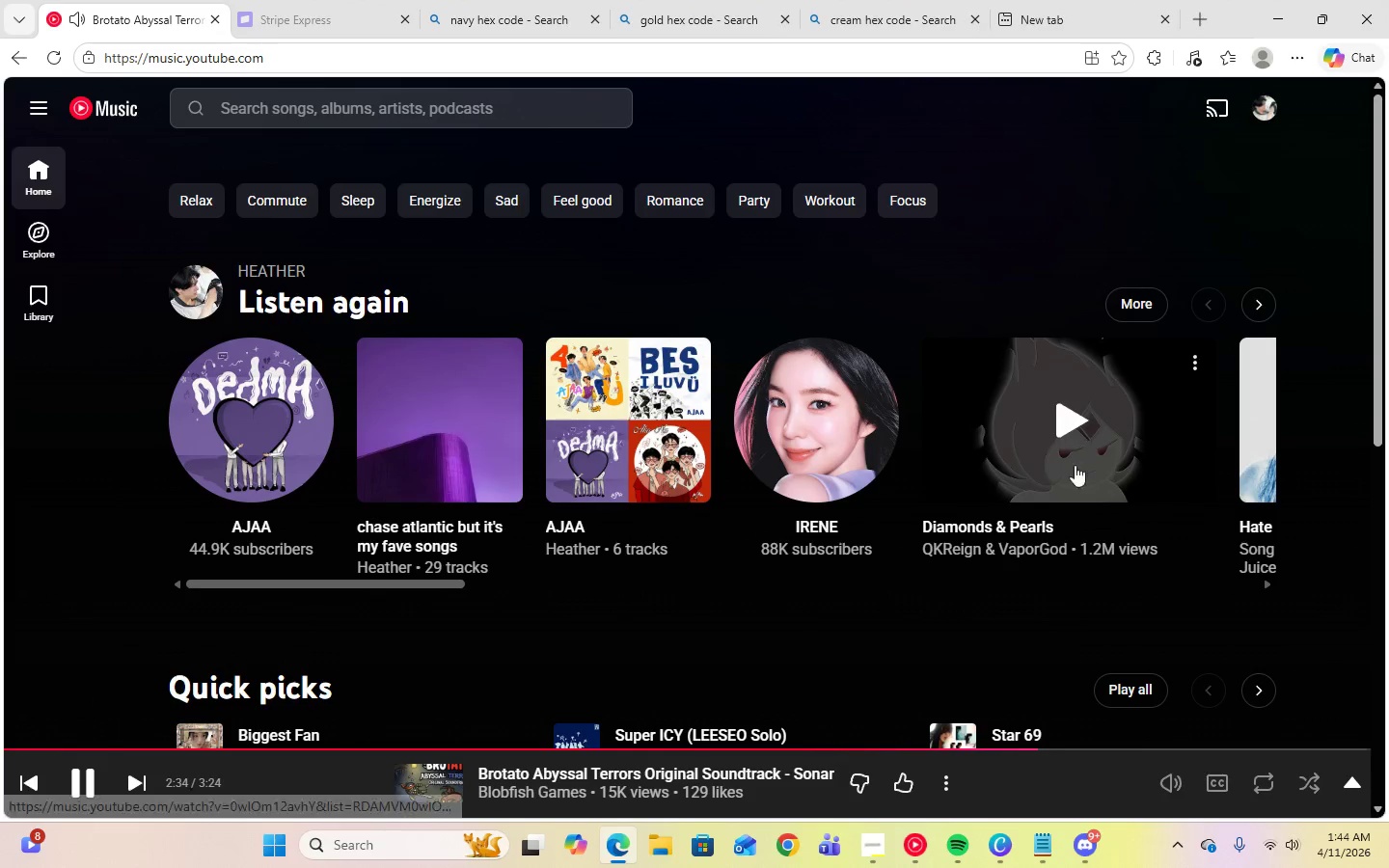 
left_click([1262, 452])
 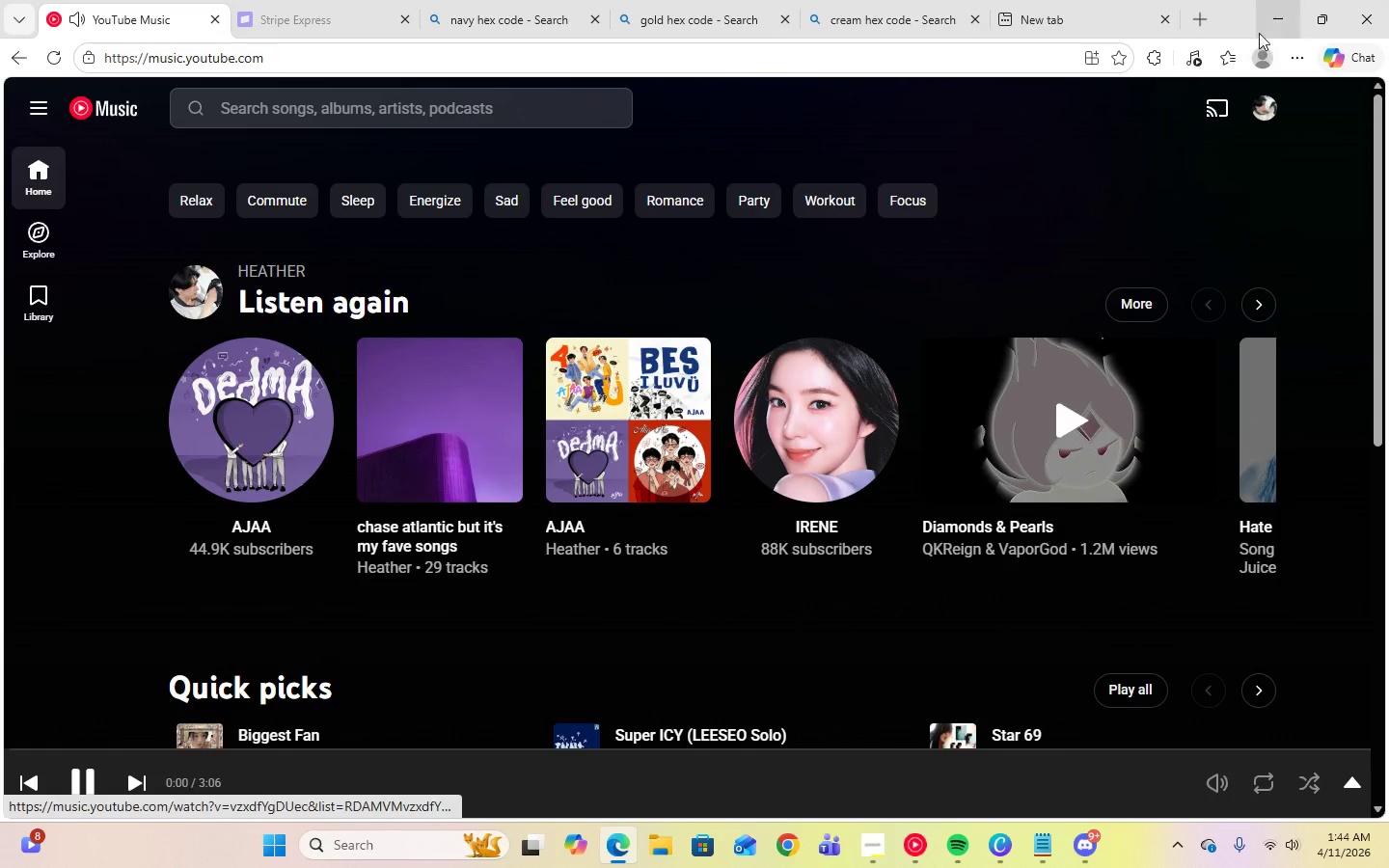 
left_click([1283, 17])
 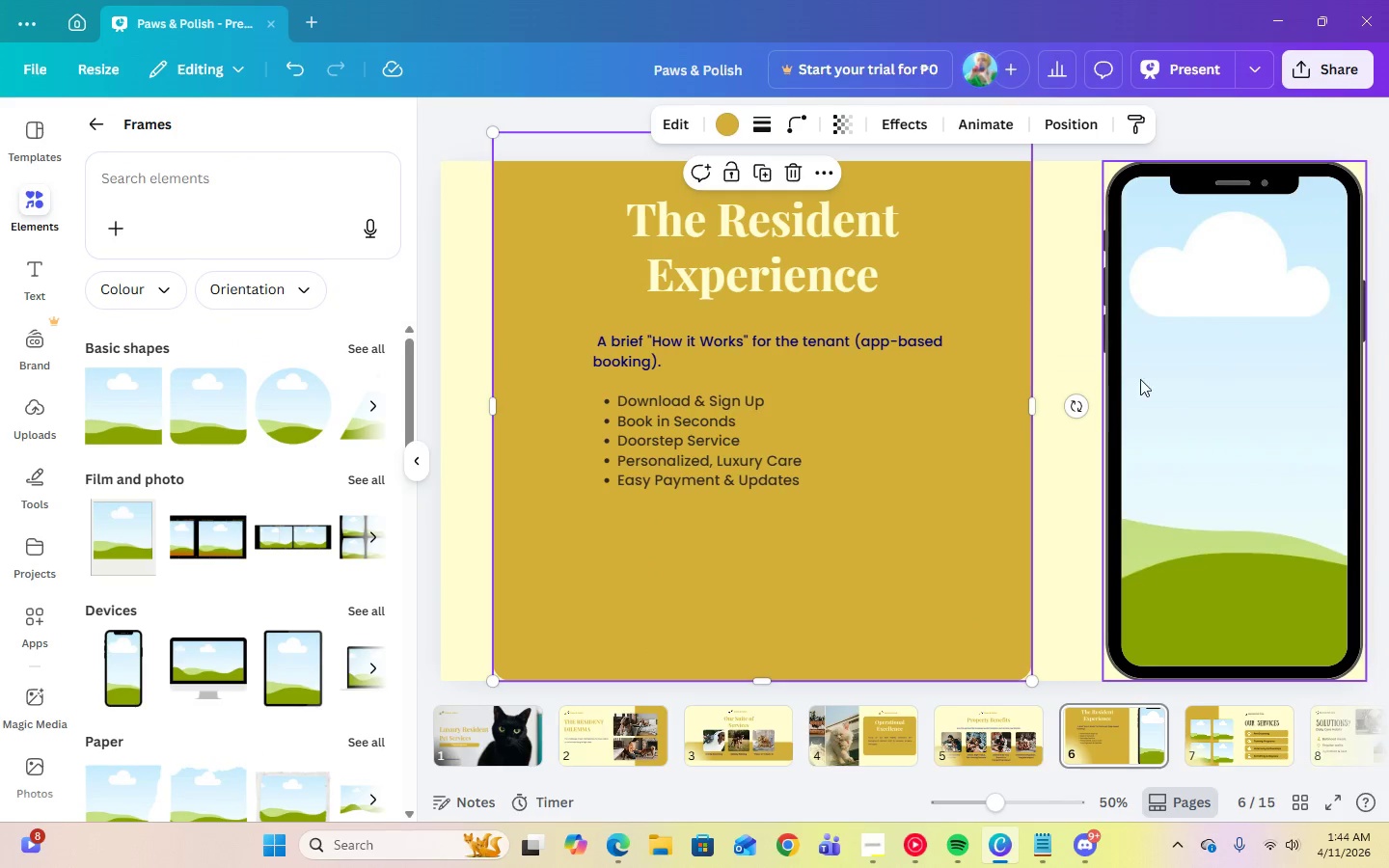 
left_click([1075, 327])
 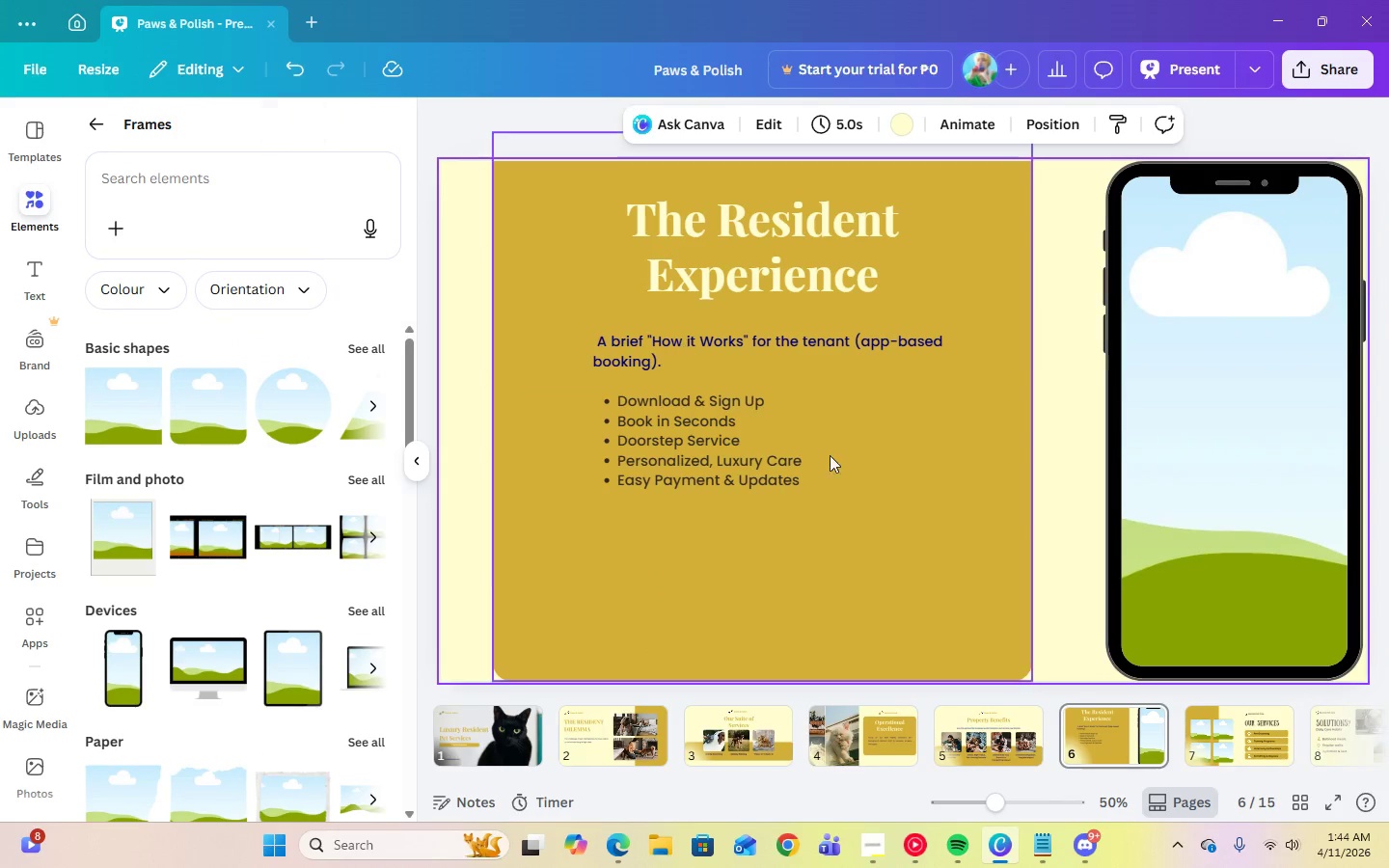 
left_click([951, 541])
 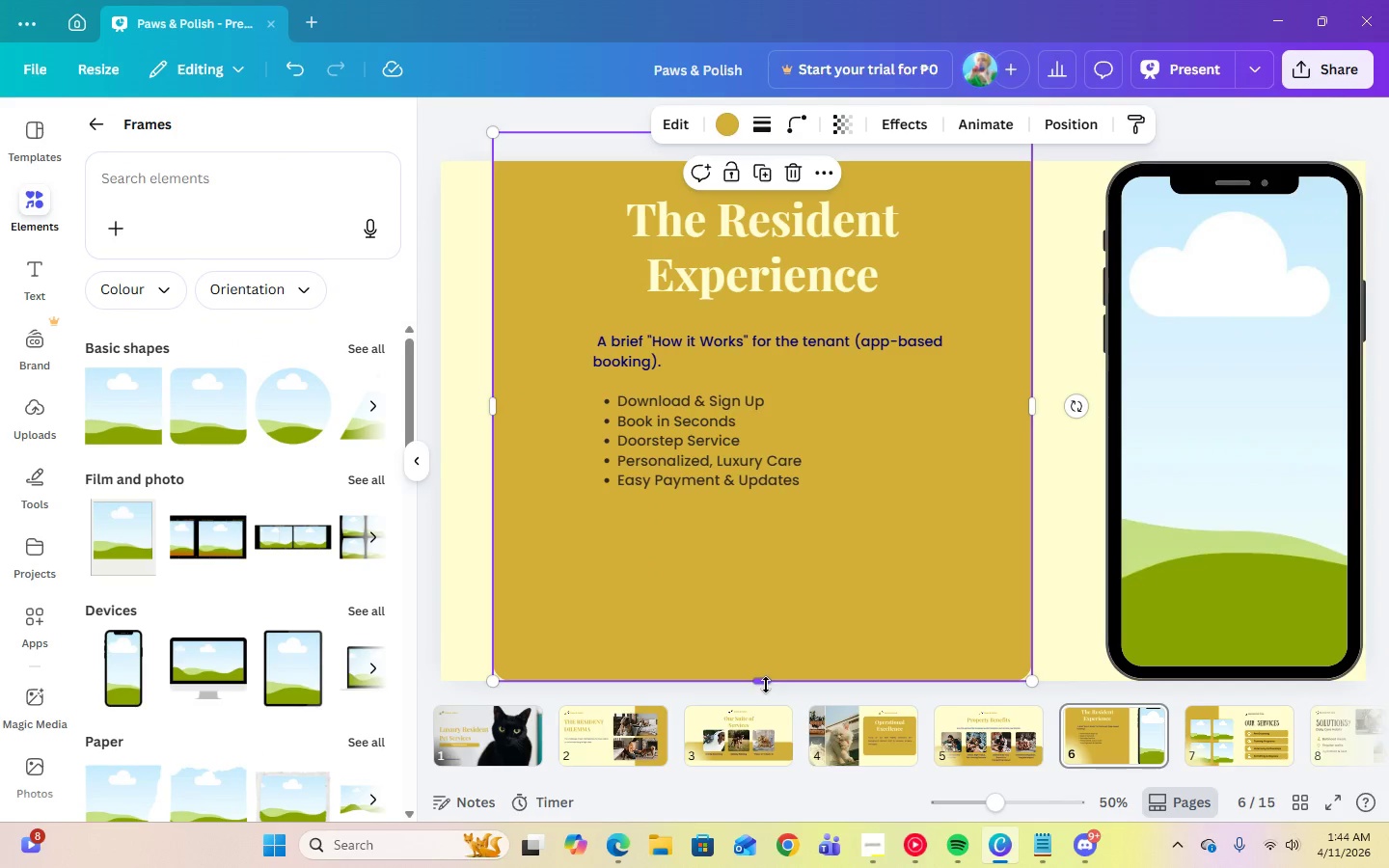 
left_click_drag(start_coordinate=[765, 685], to_coordinate=[768, 638])
 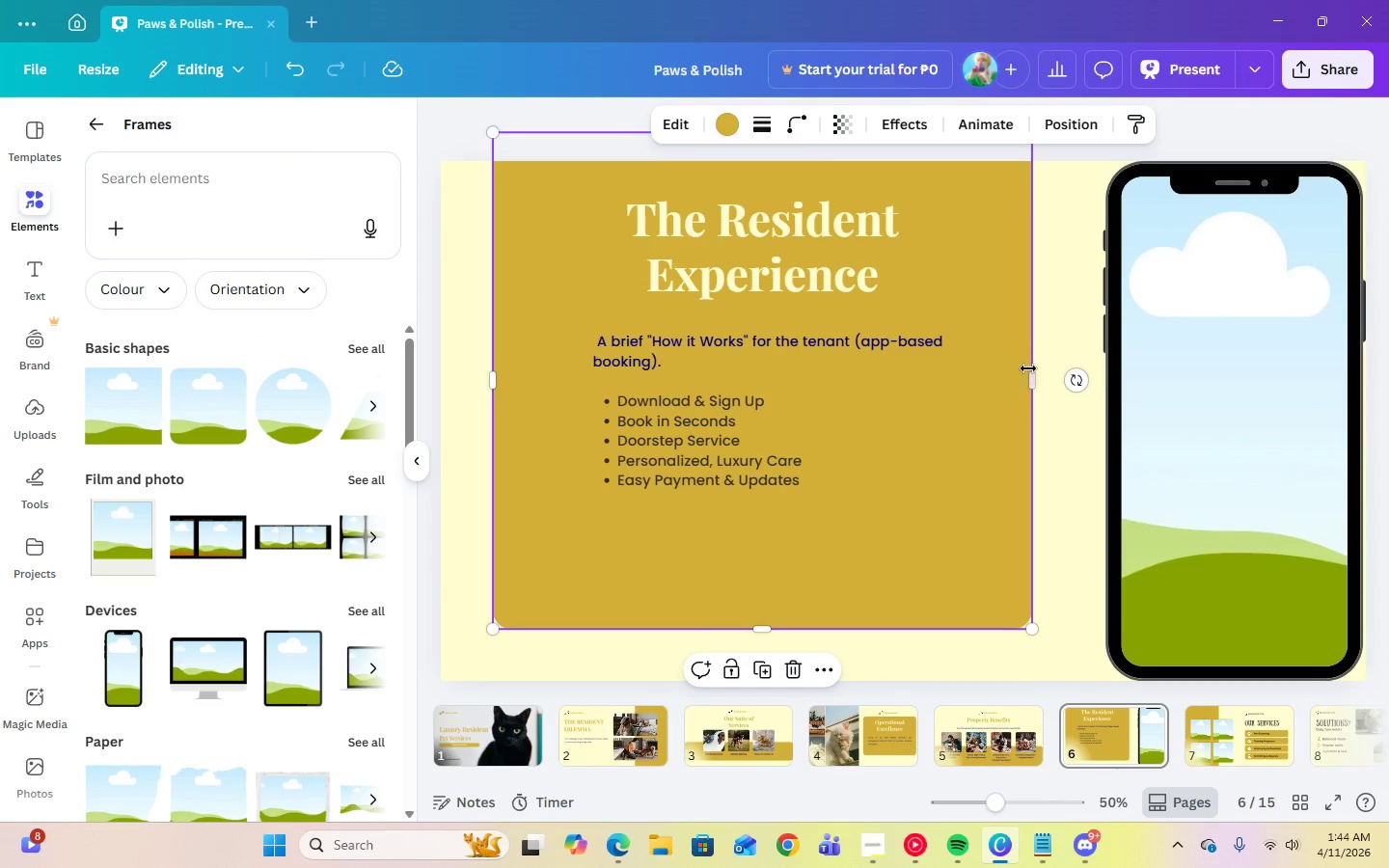 
left_click_drag(start_coordinate=[1037, 379], to_coordinate=[1029, 379])
 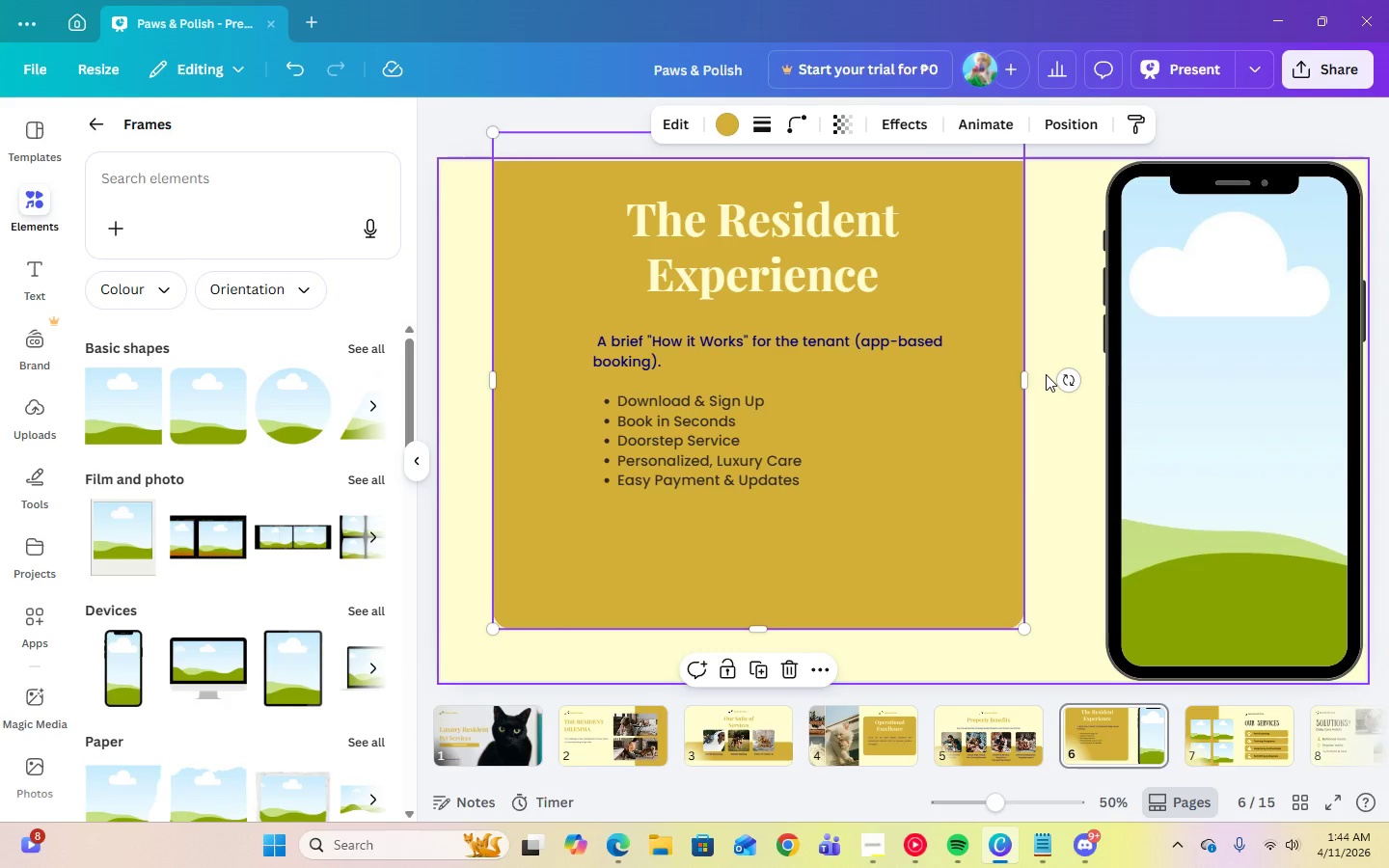 
wait(7.14)
 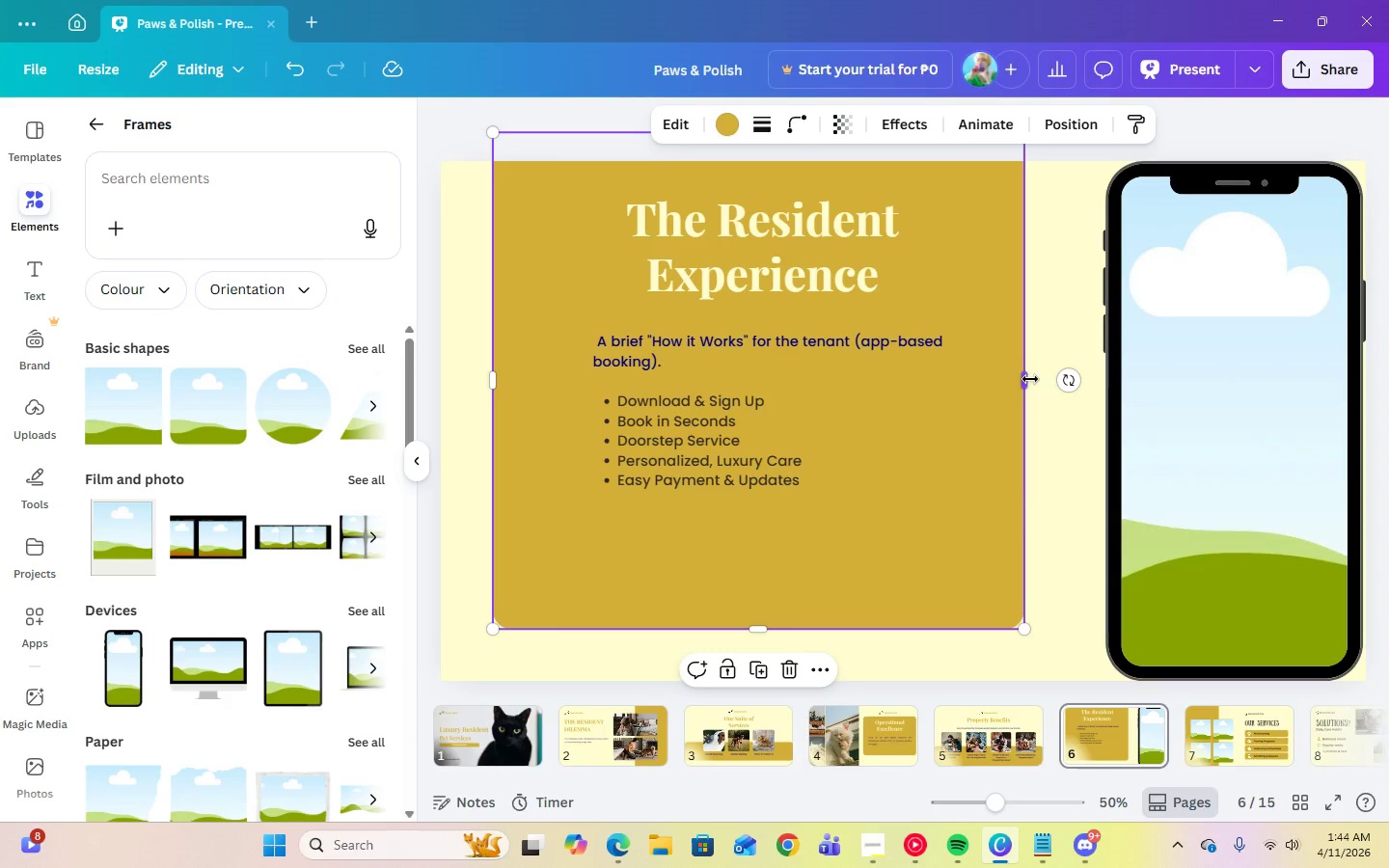 
left_click([1210, 737])
 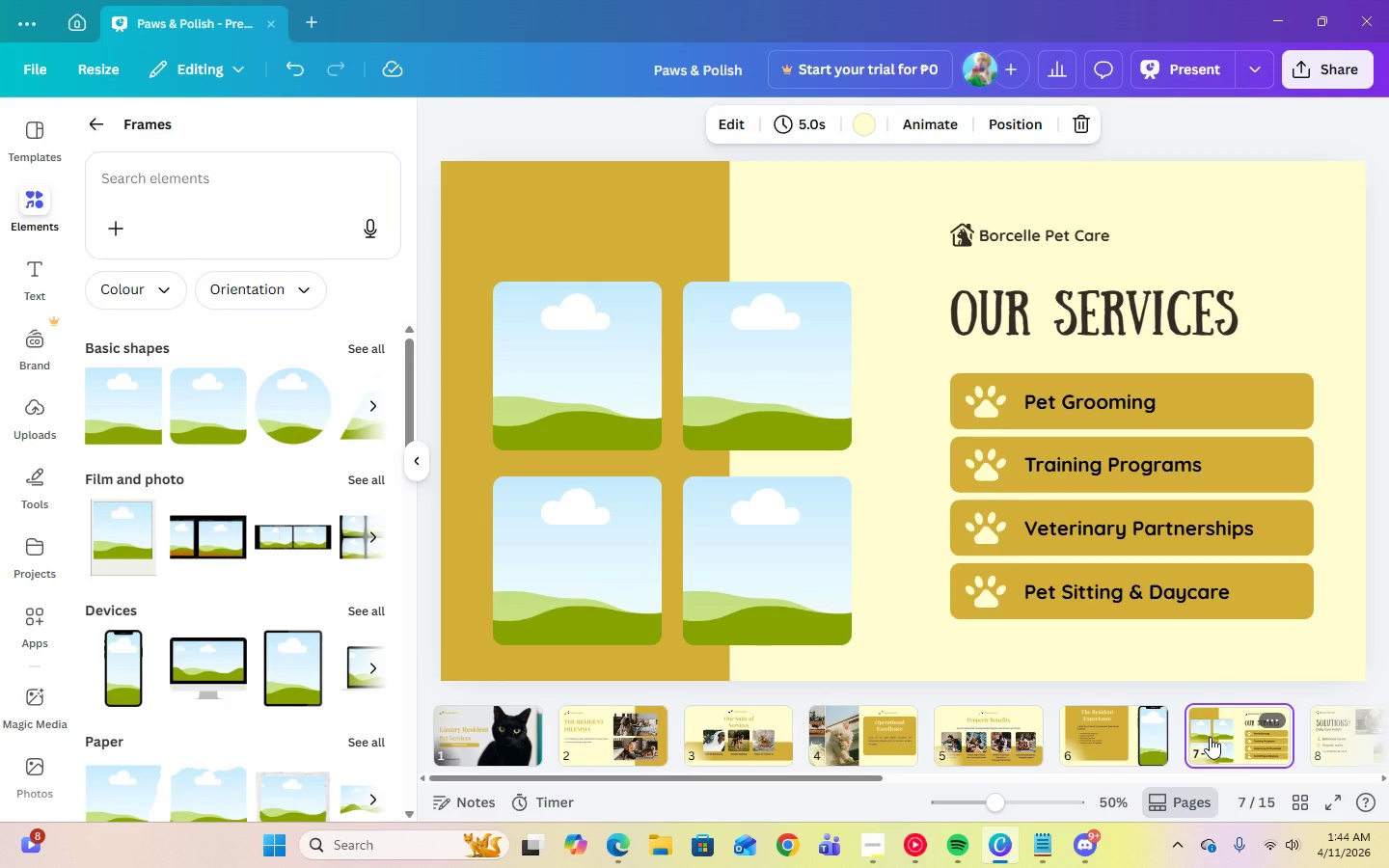 
key(ArrowRight)
 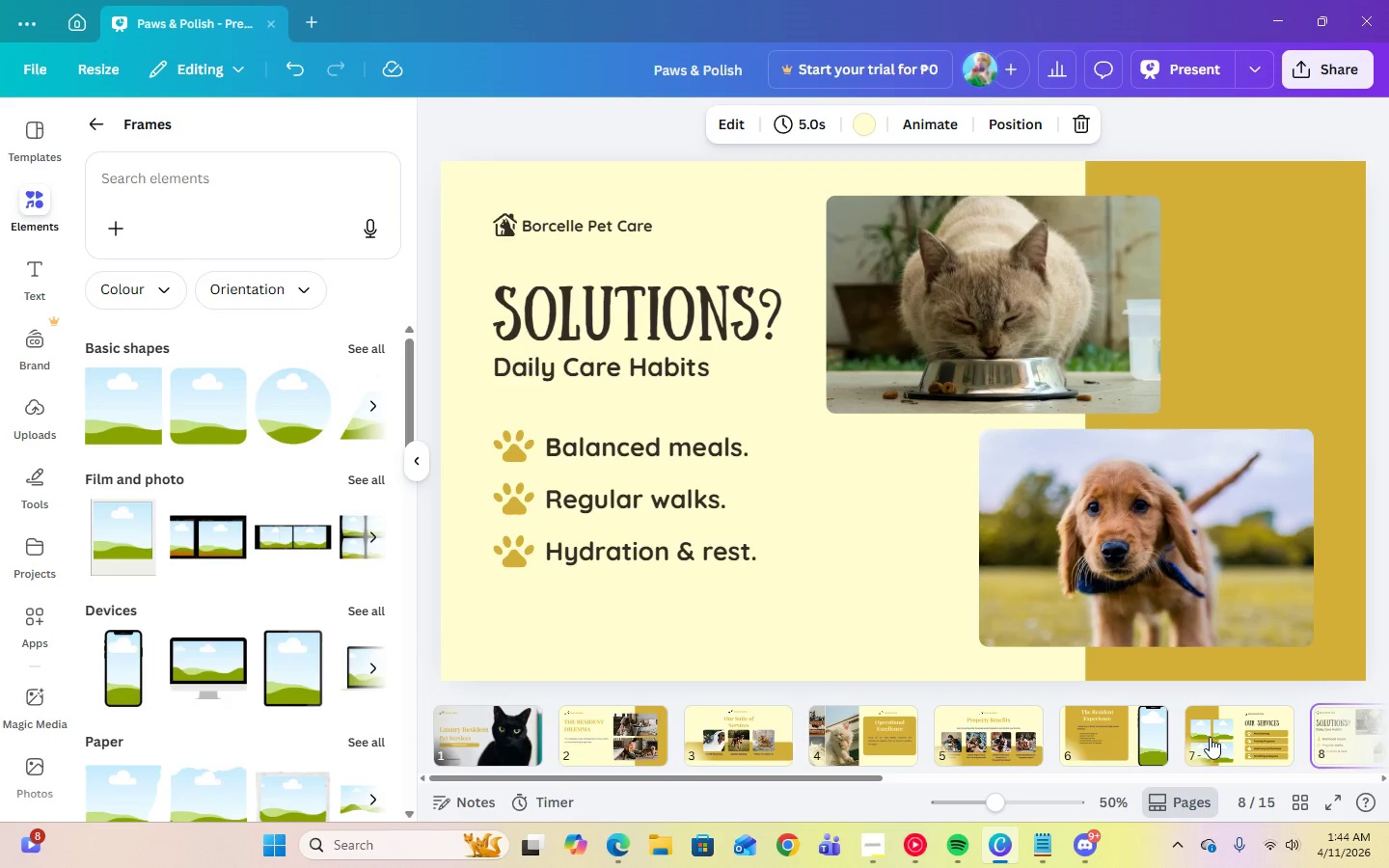 
key(ArrowRight)
 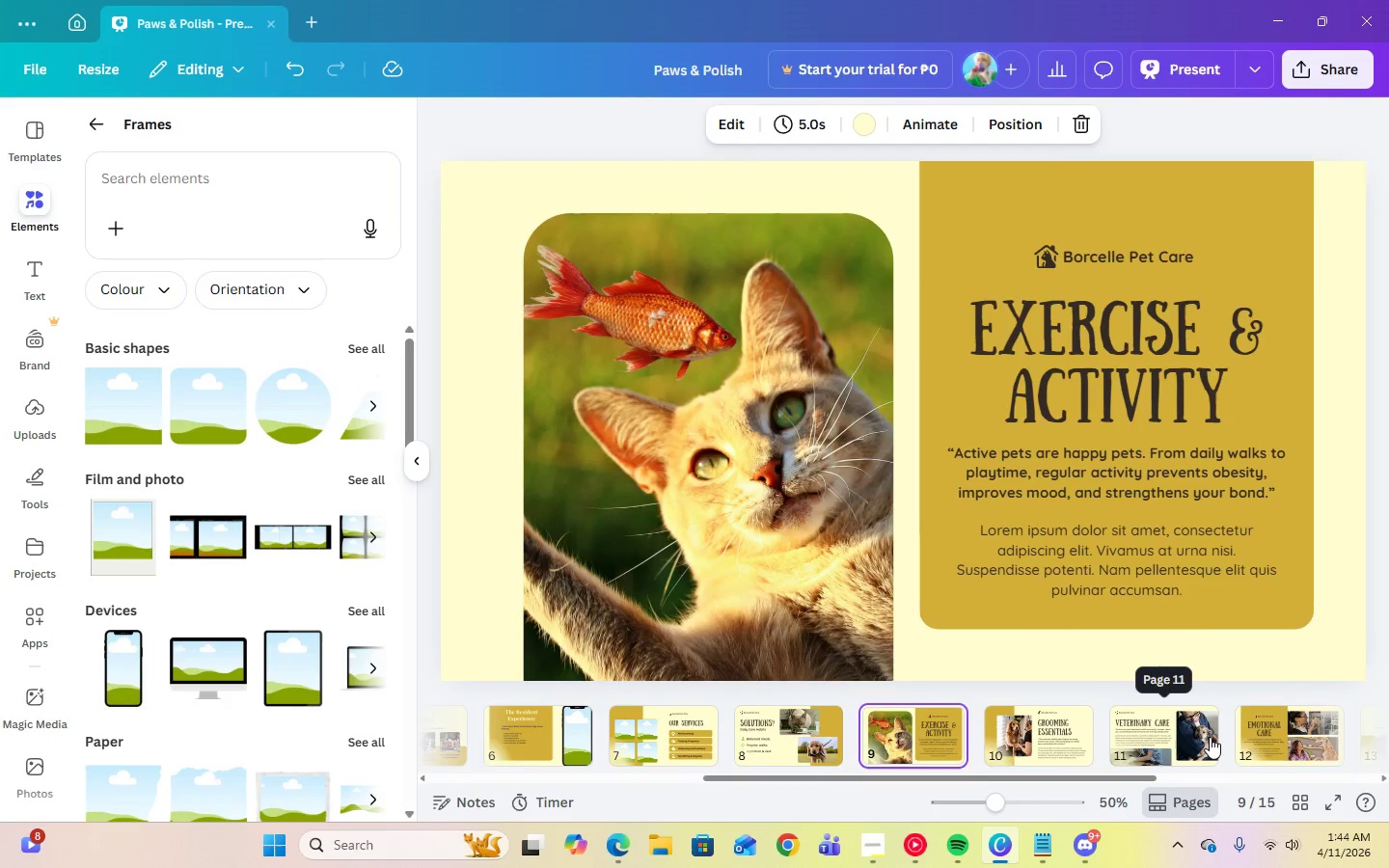 
key(ArrowRight)
 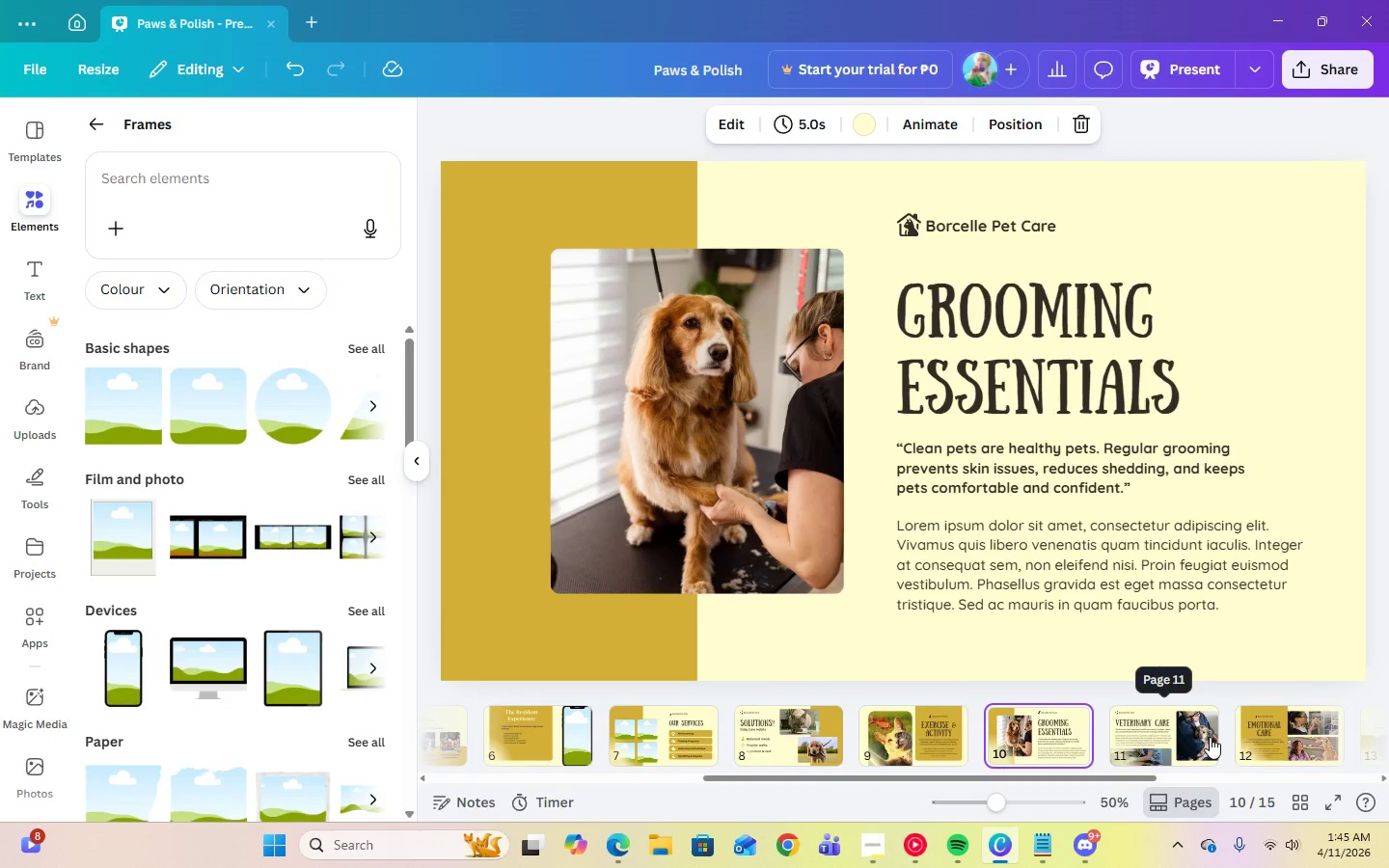 
key(ArrowRight)
 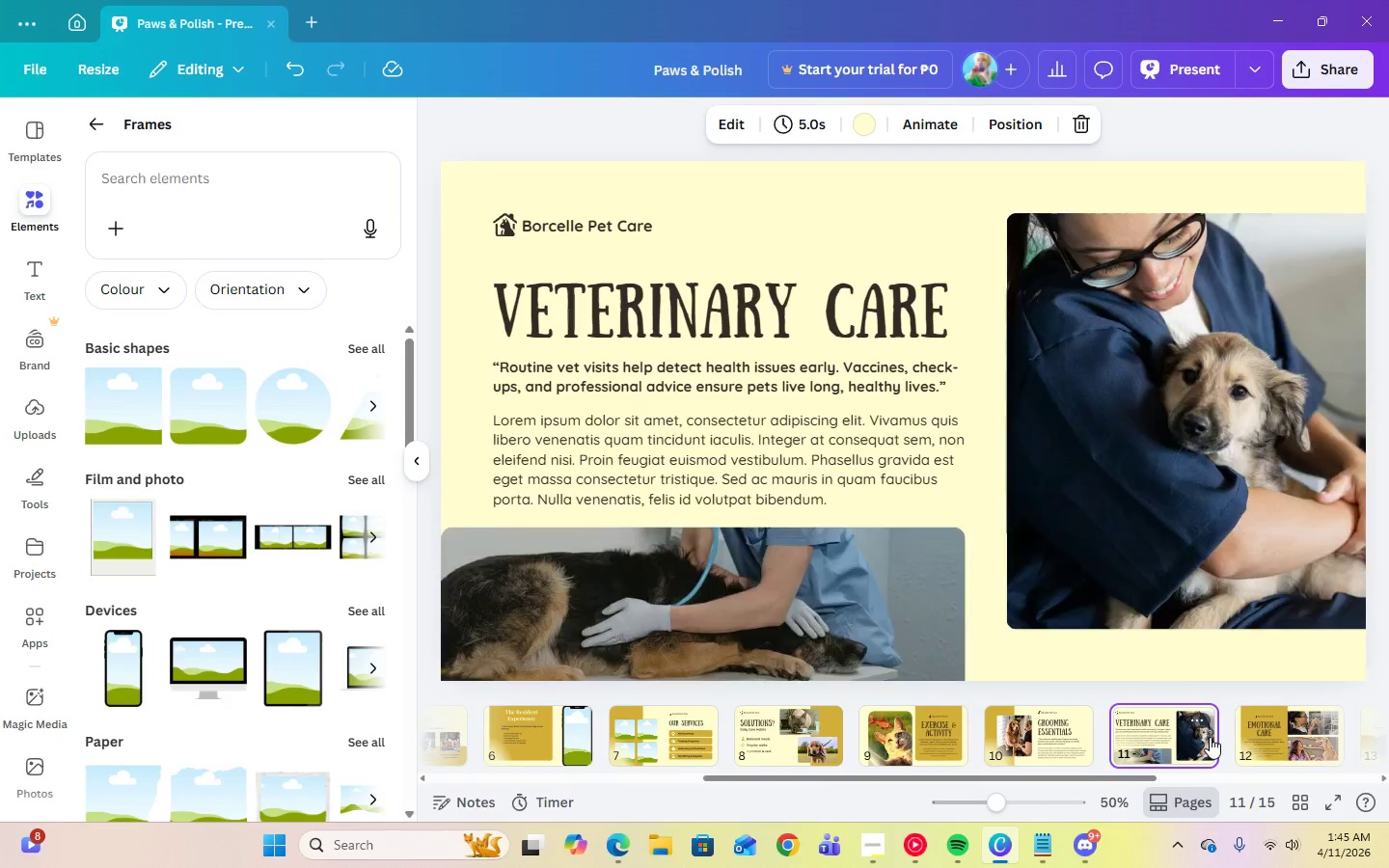 
key(ArrowRight)
 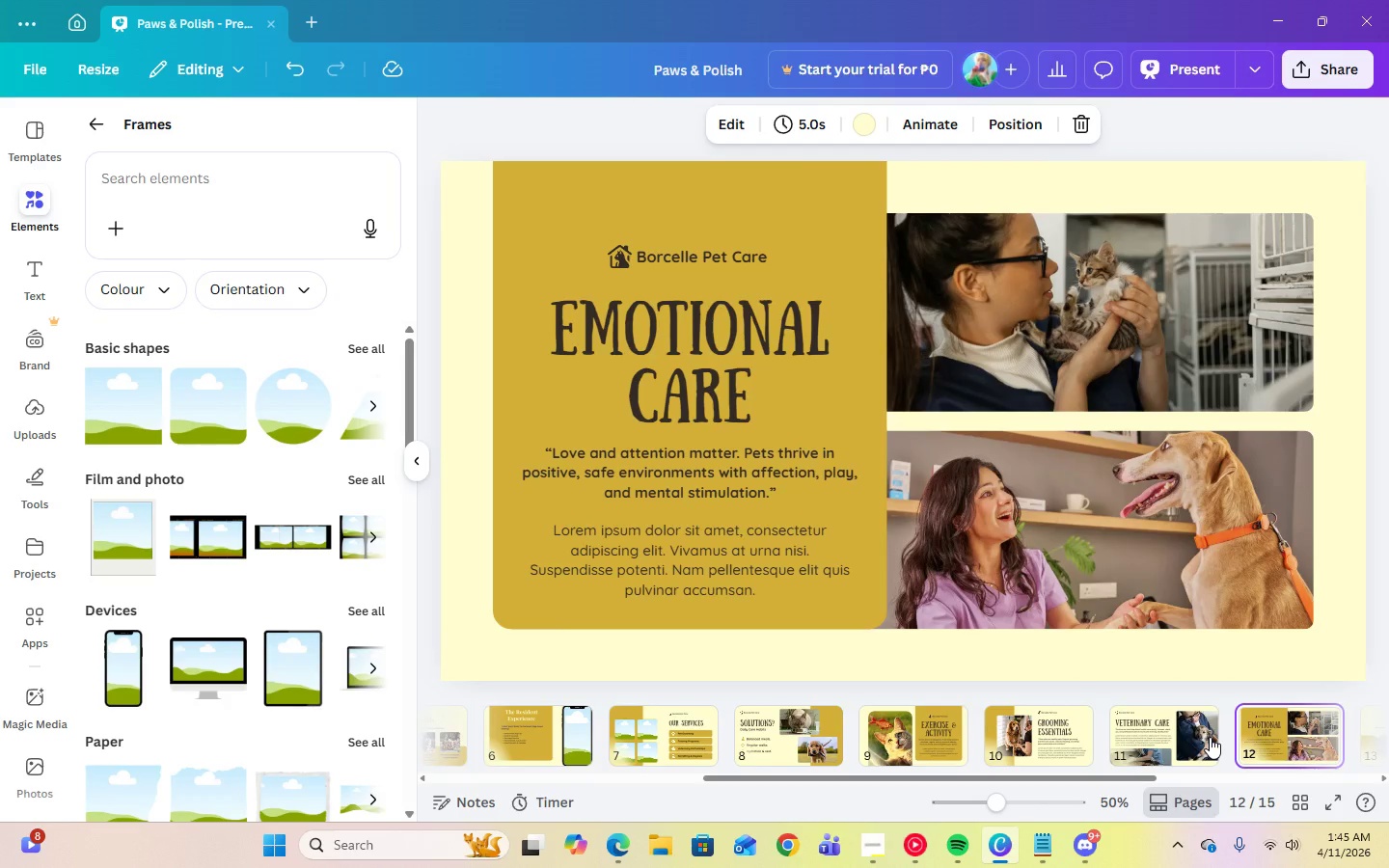 
key(ArrowLeft)
 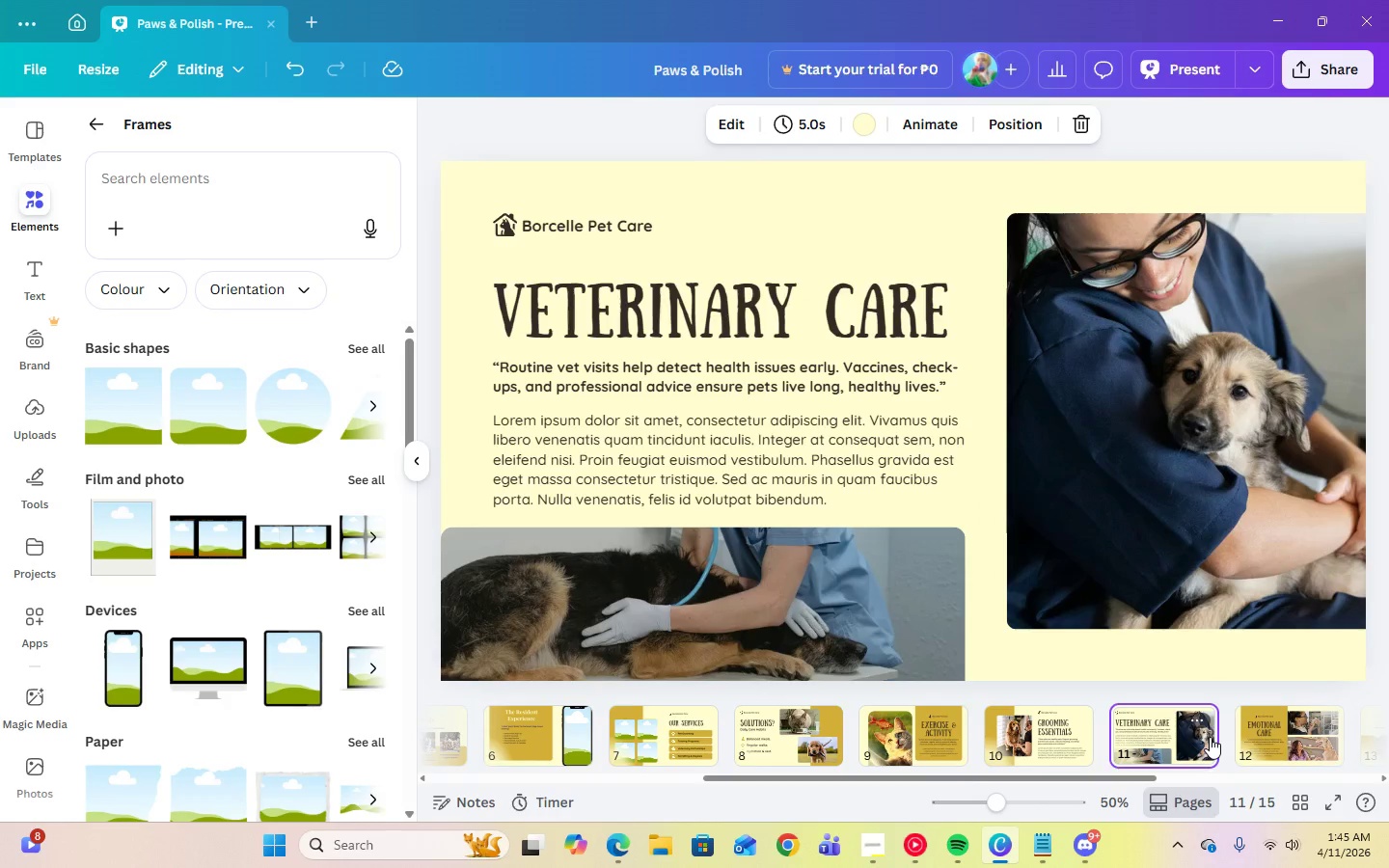 
key(ArrowLeft)
 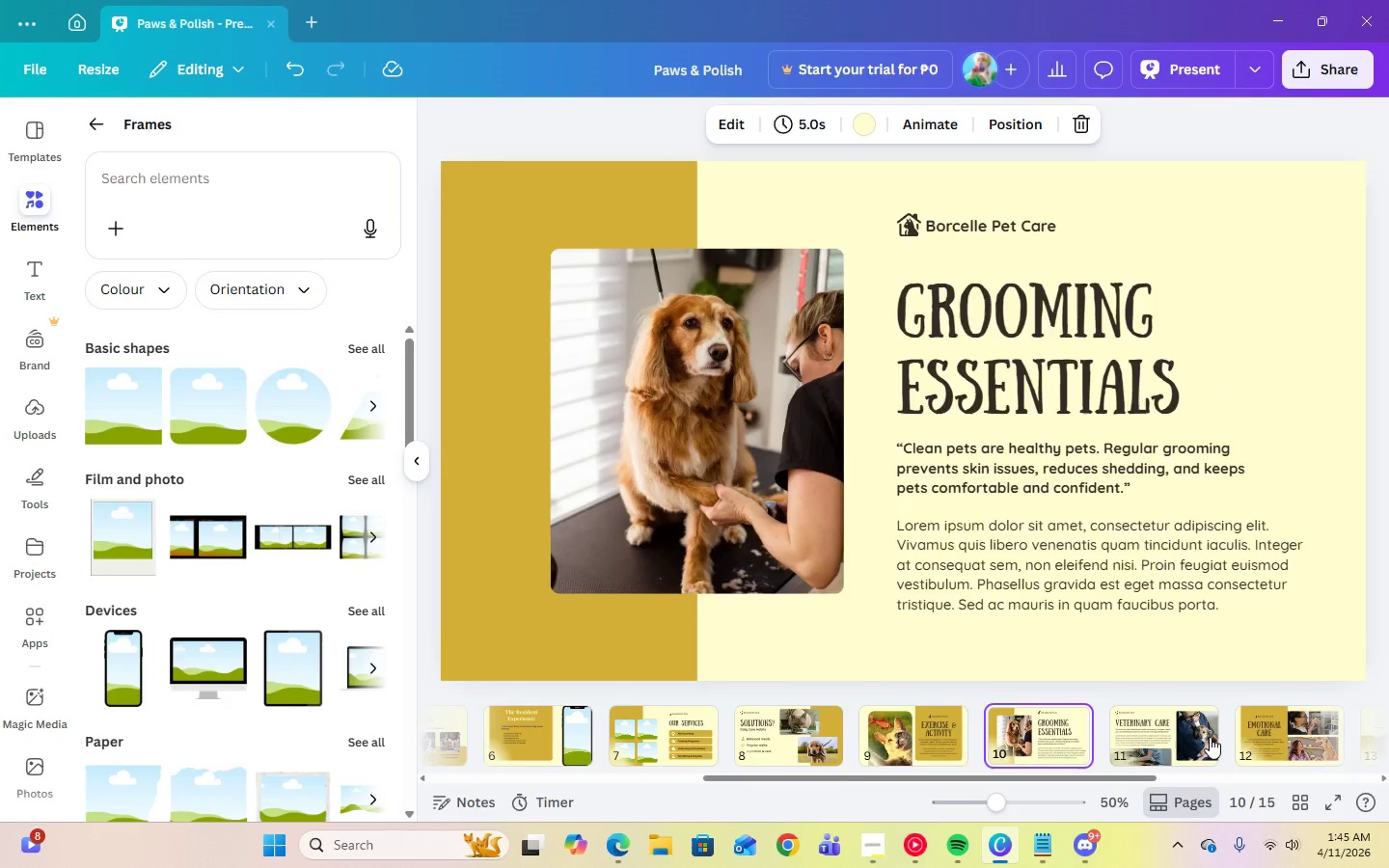 
key(ArrowLeft)
 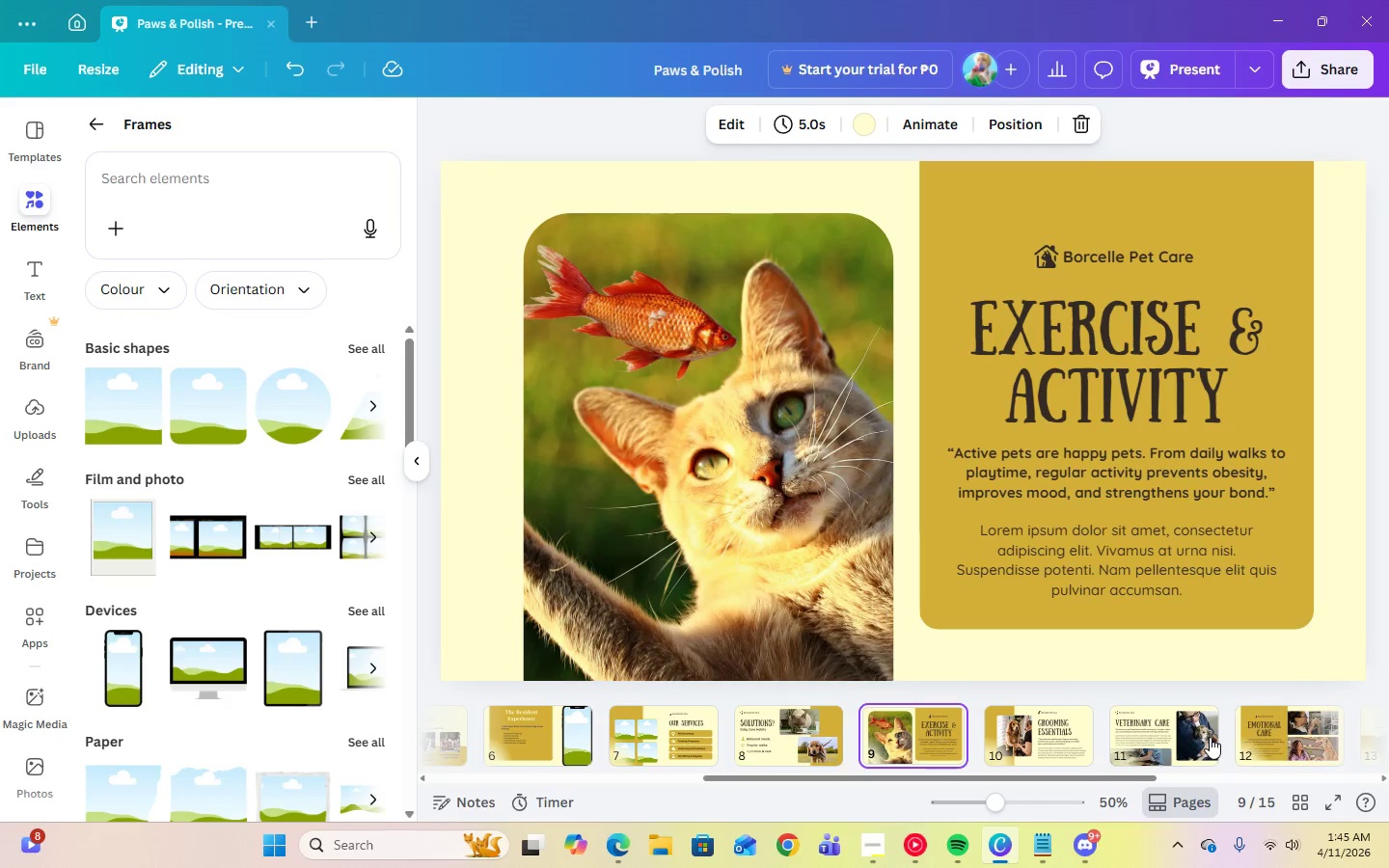 
key(ArrowLeft)
 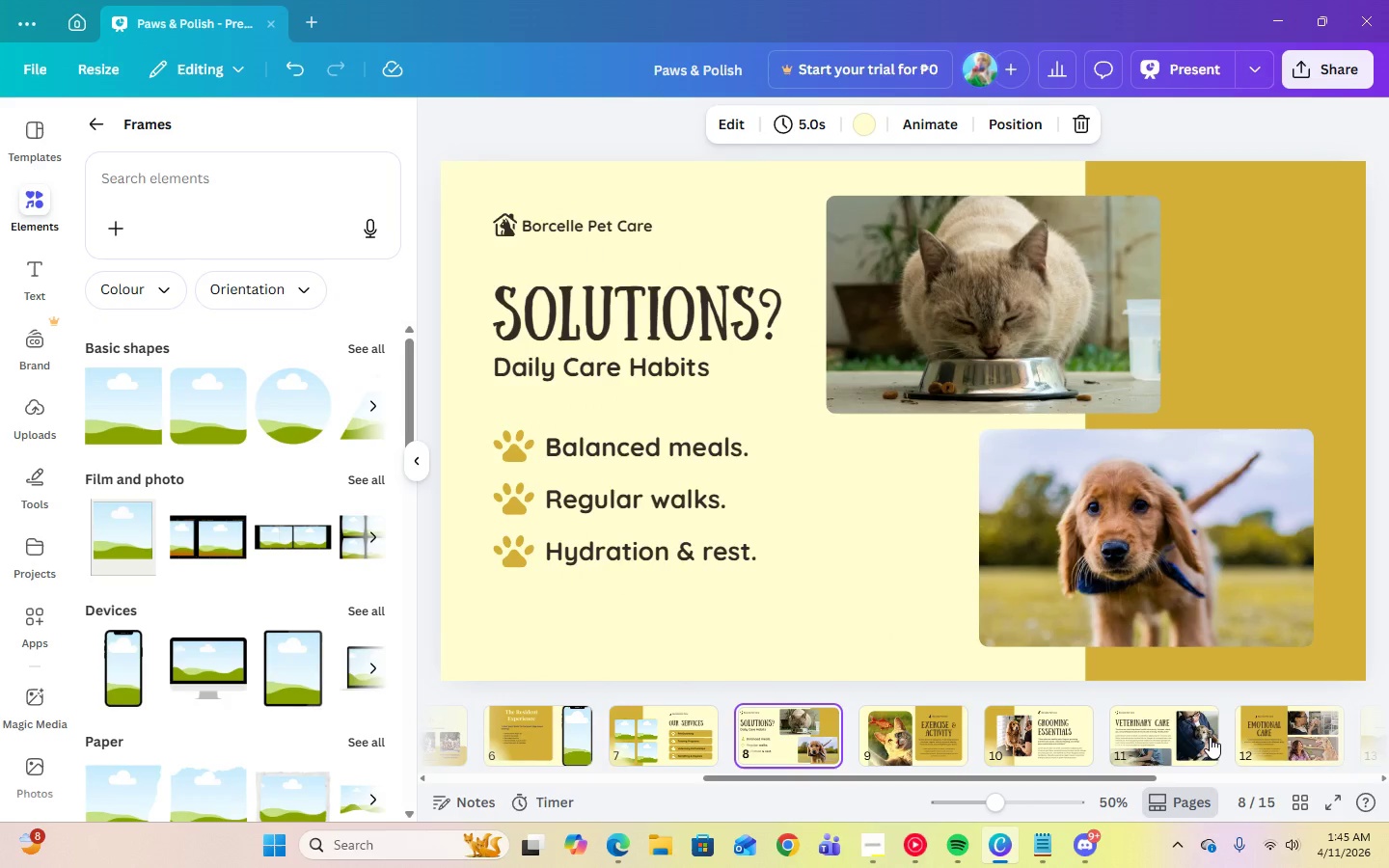 
key(ArrowLeft)
 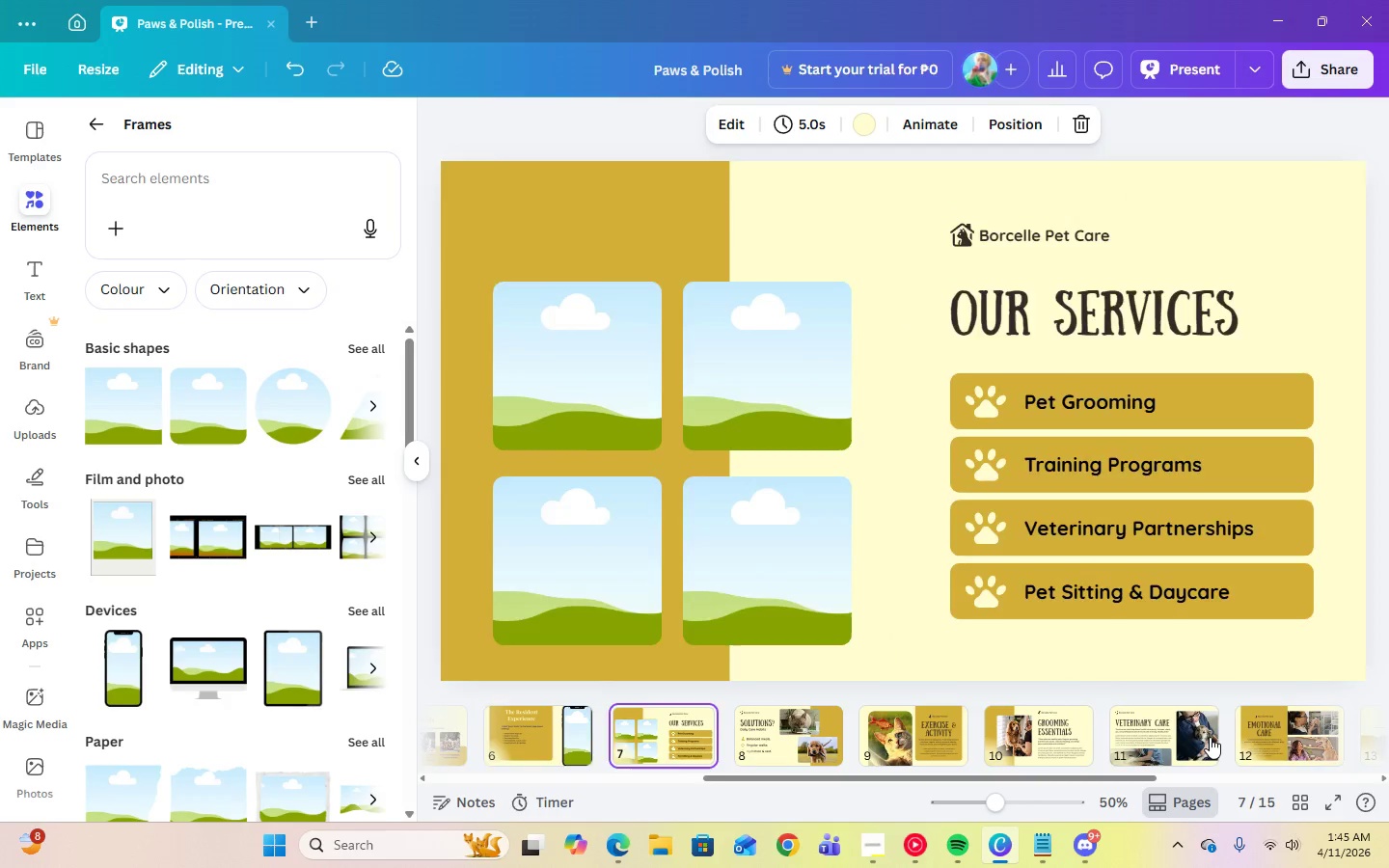 
key(ArrowLeft)
 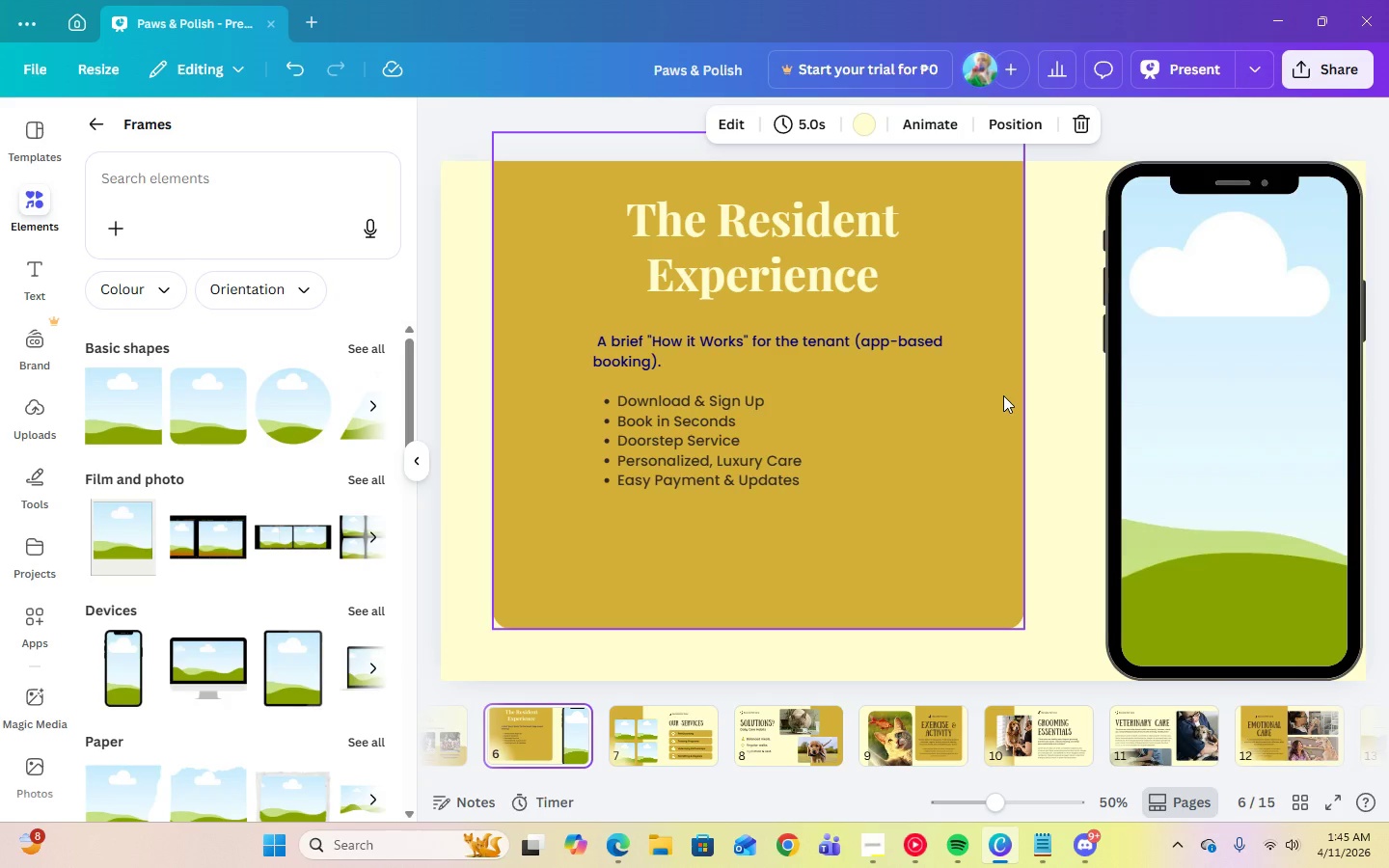 
left_click([742, 232])
 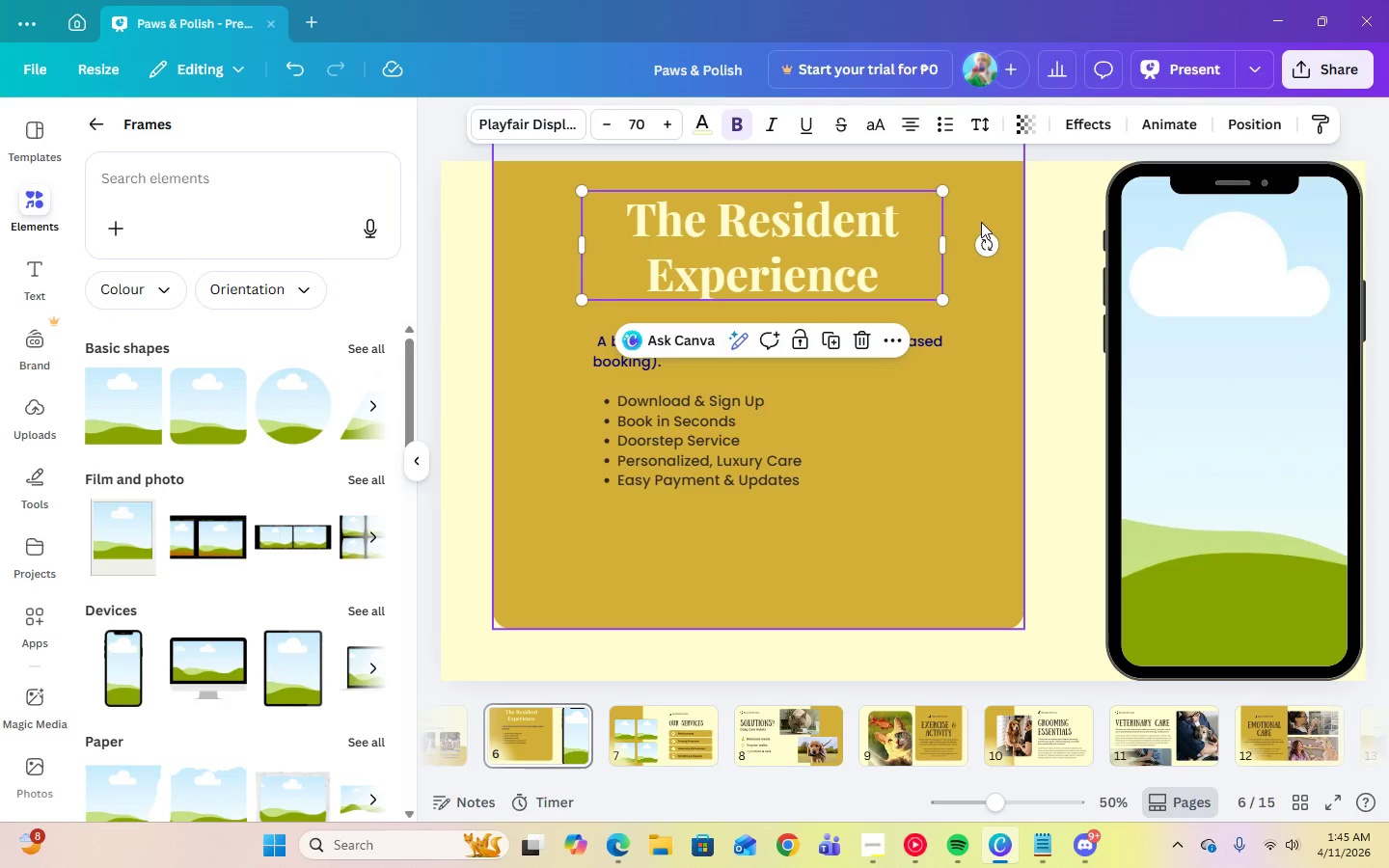 
left_click([981, 219])
 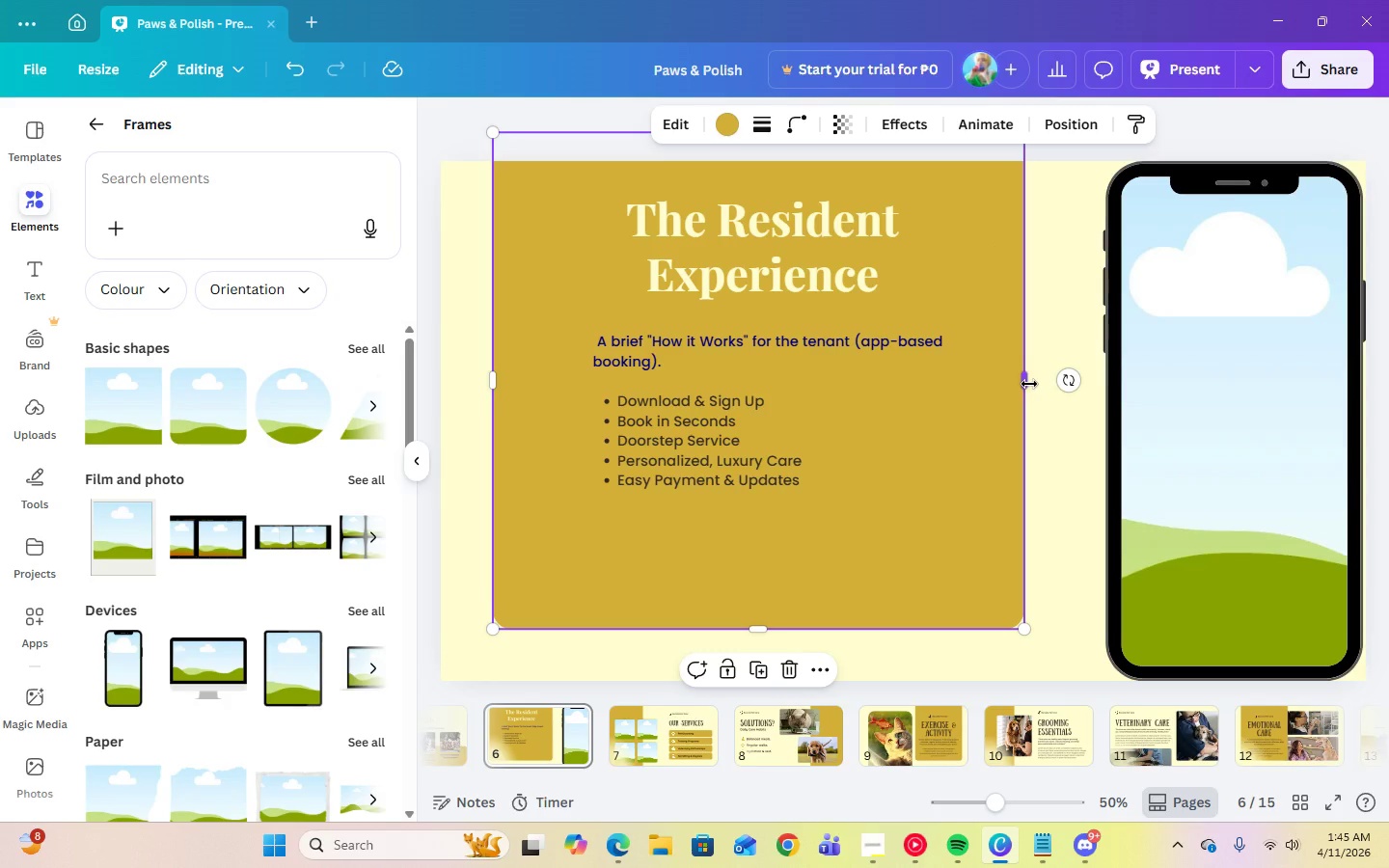 
left_click_drag(start_coordinate=[1029, 384], to_coordinate=[1034, 385])
 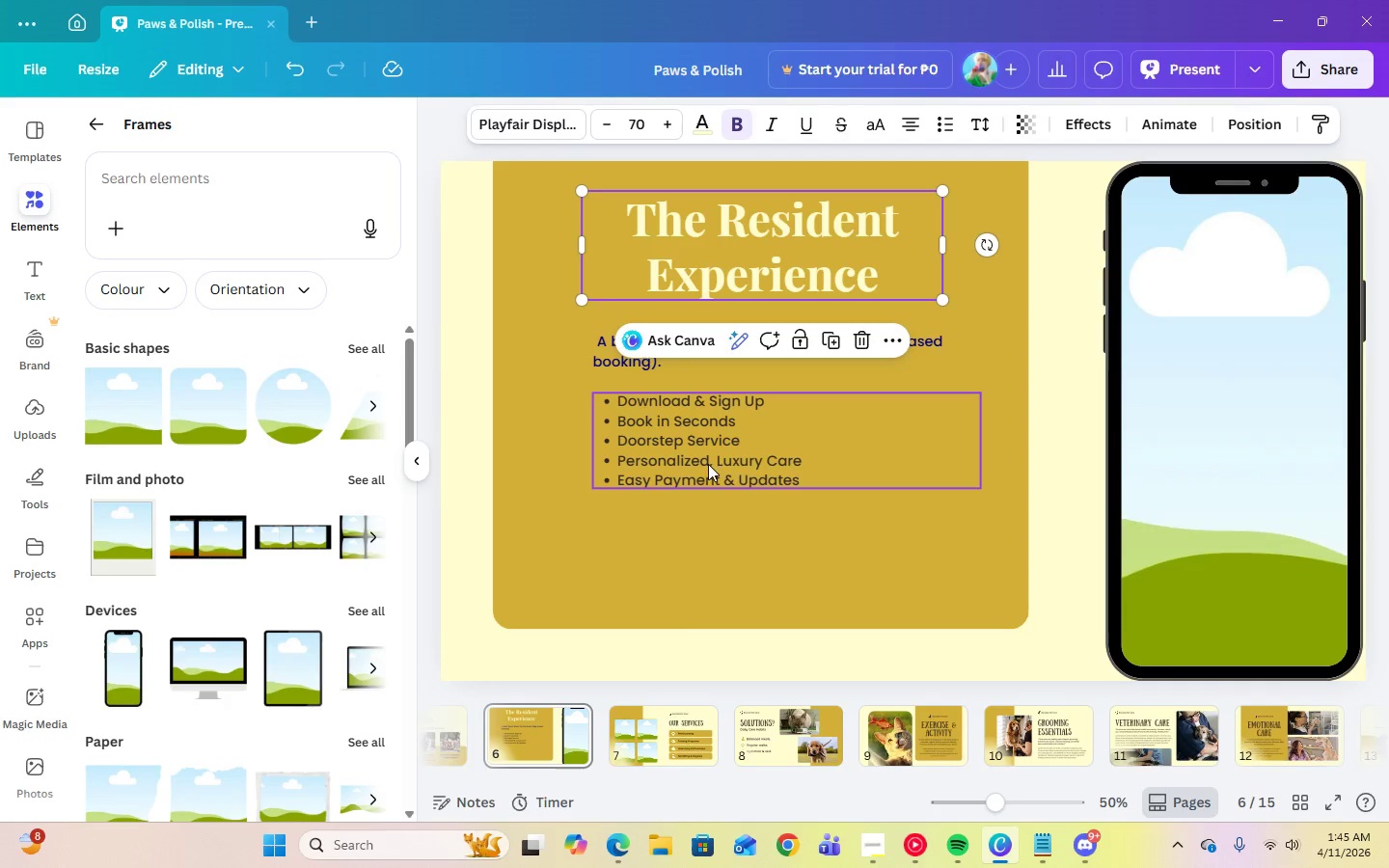 
left_click([697, 467])
 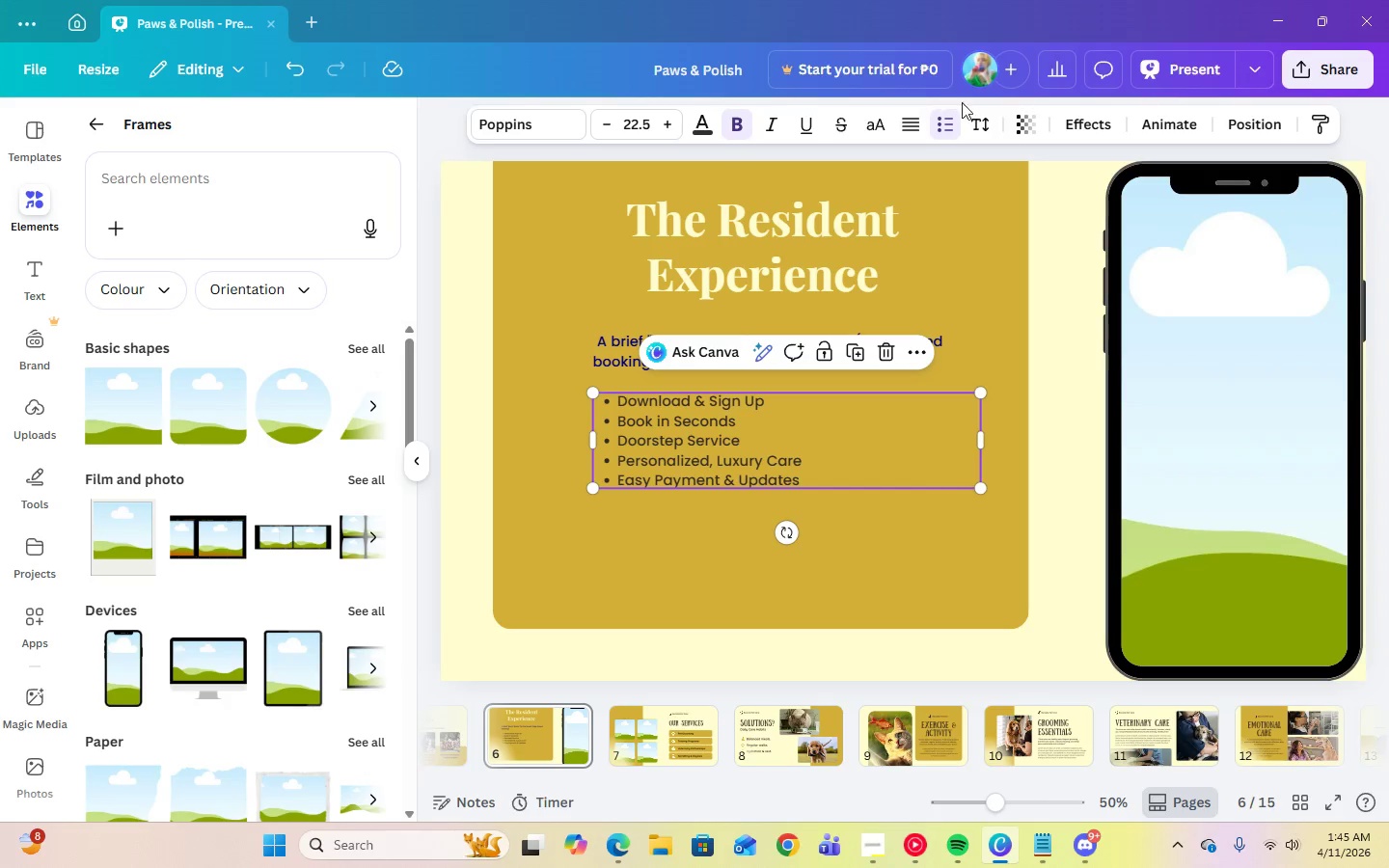 
left_click([981, 124])
 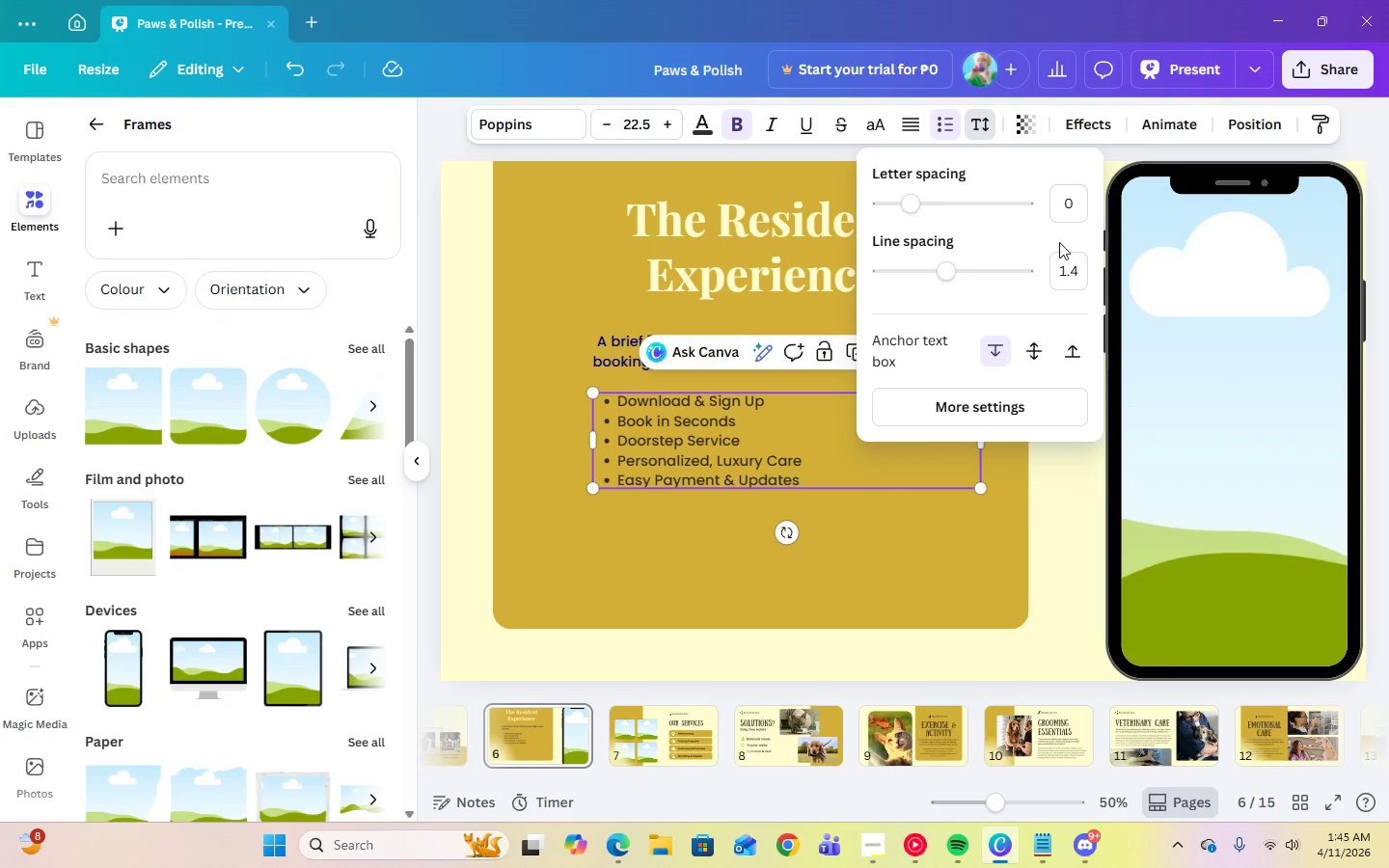 
left_click([1069, 263])
 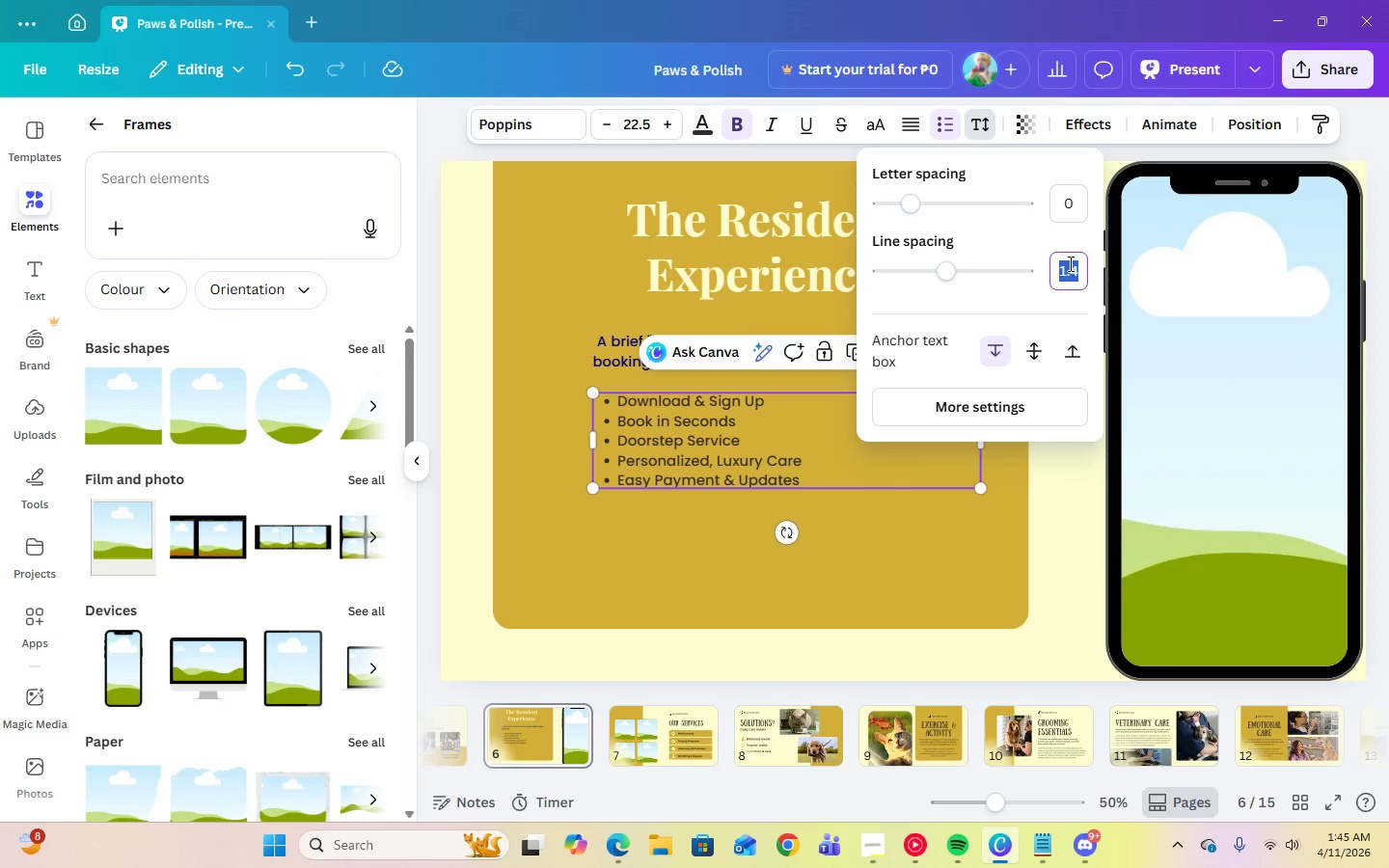 
key(Numpad2)
 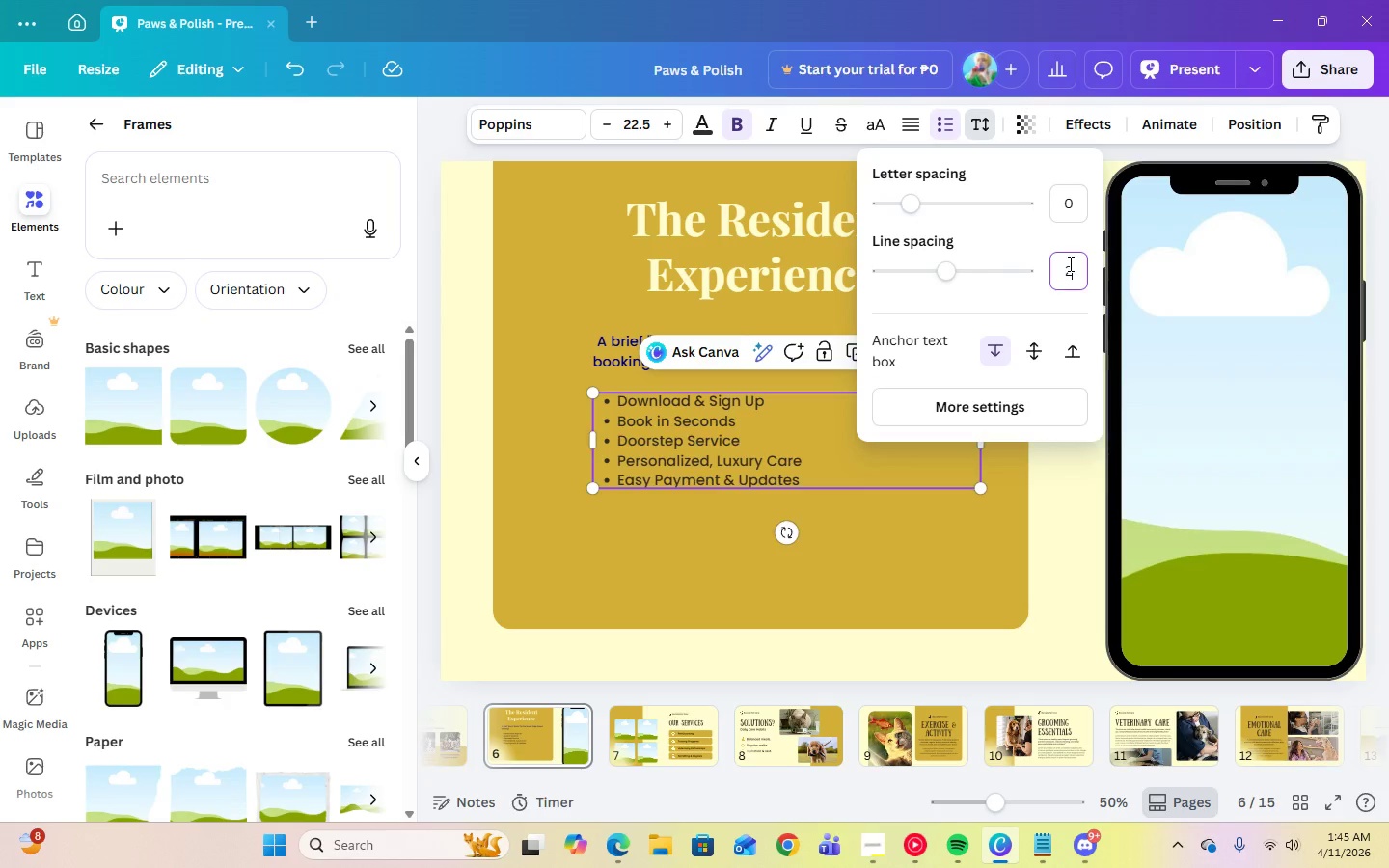 
key(Enter)
 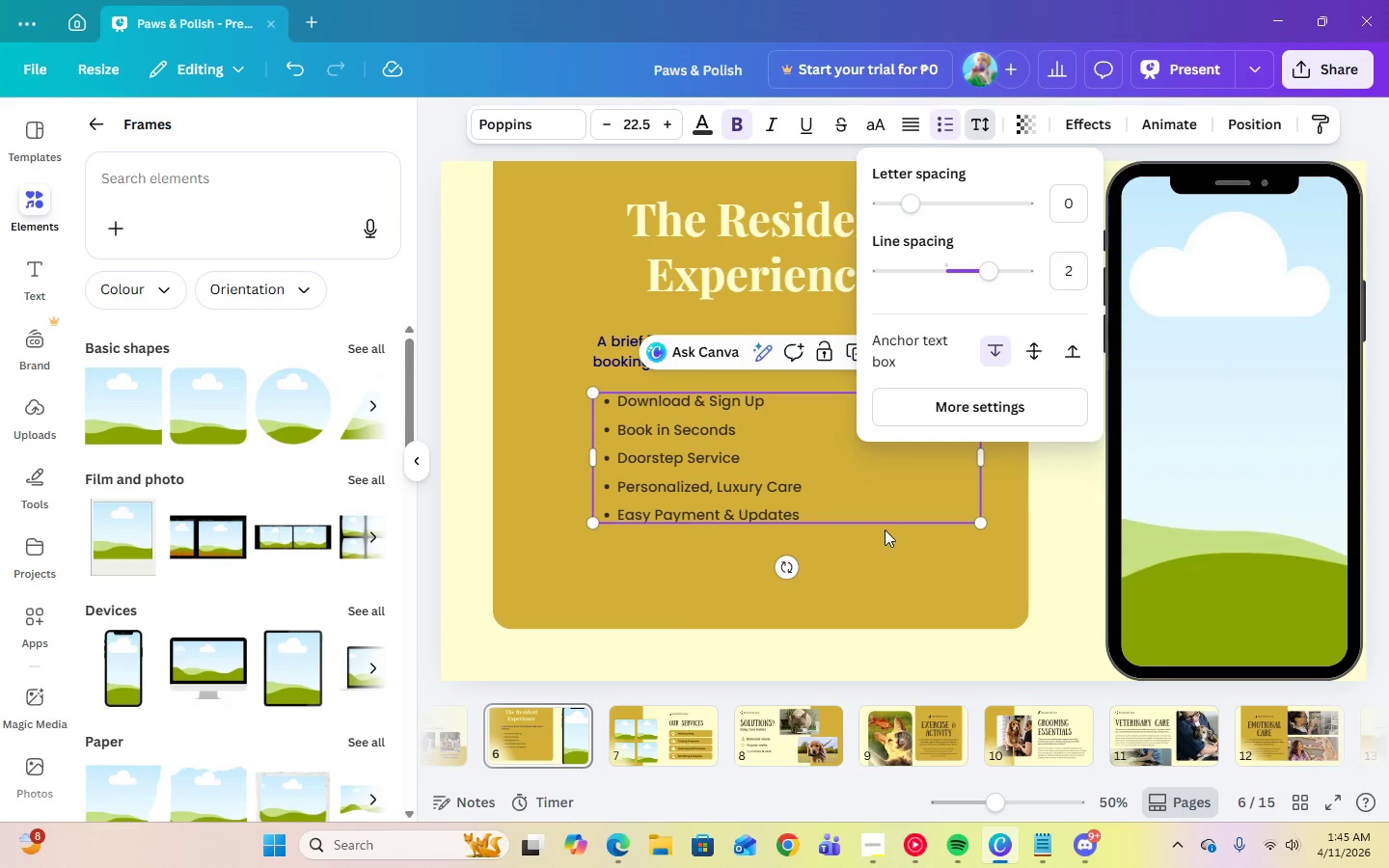 
left_click([896, 553])
 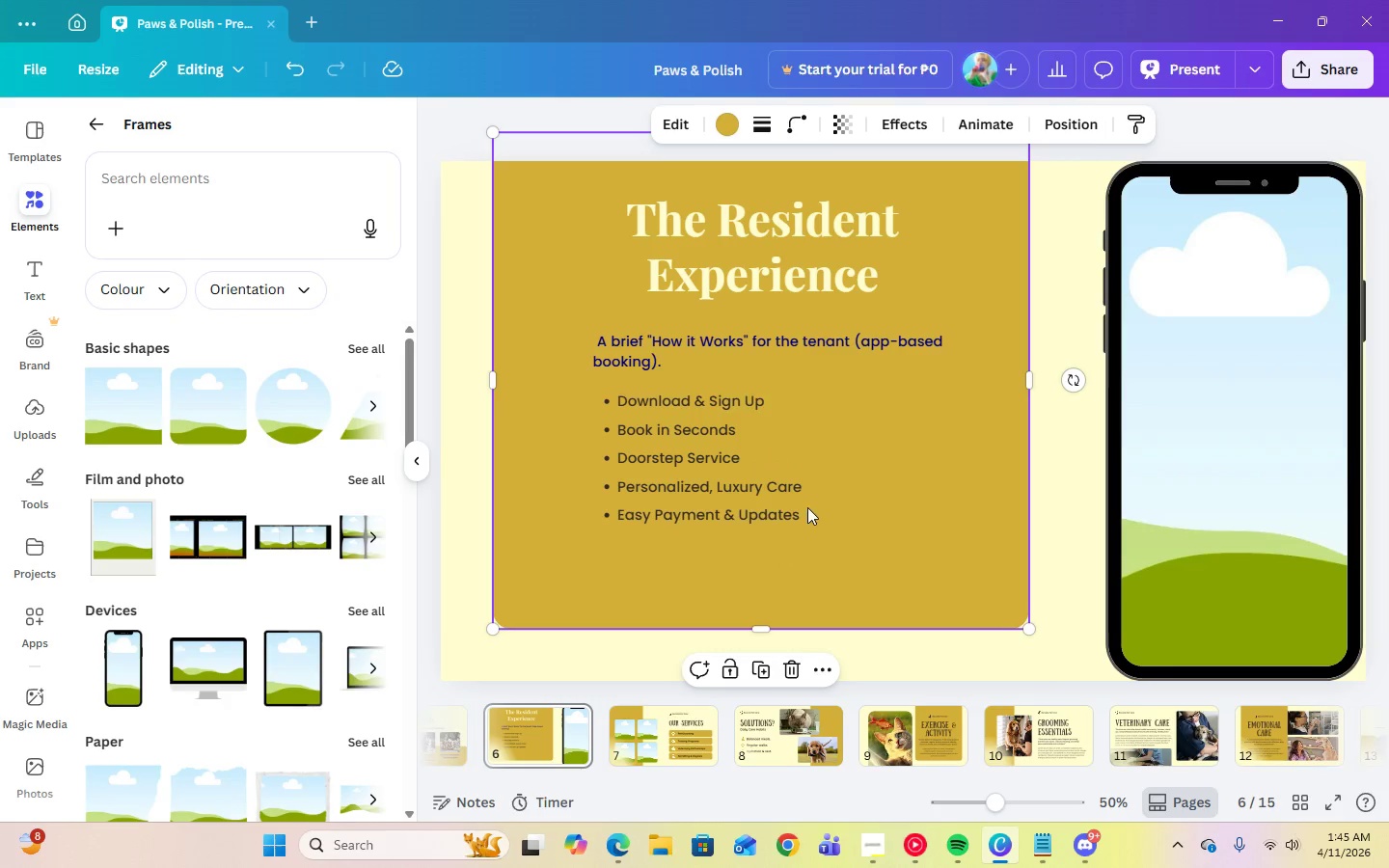 
left_click([748, 493])
 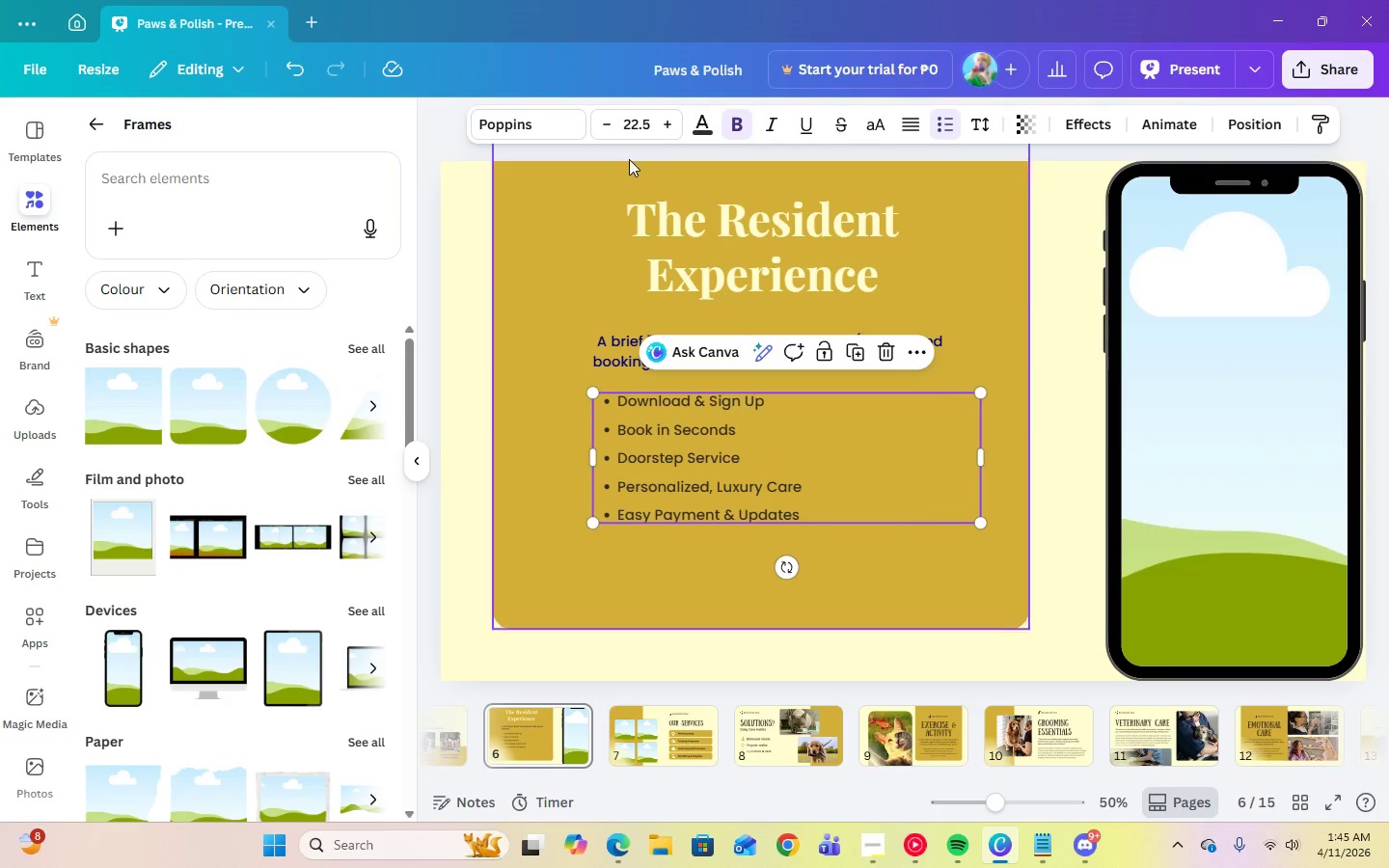 
left_click([640, 117])
 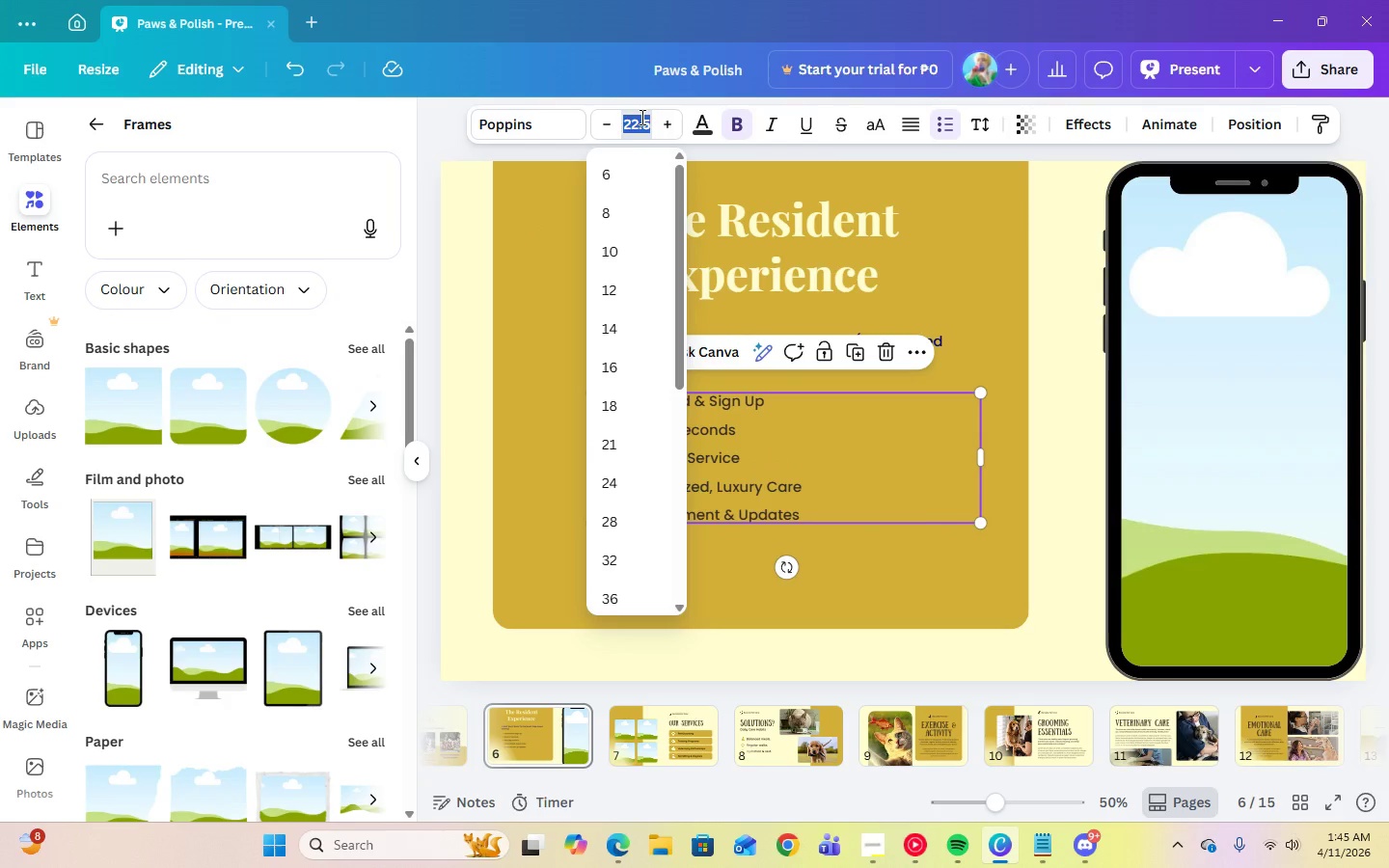 
key(Numpad2)
 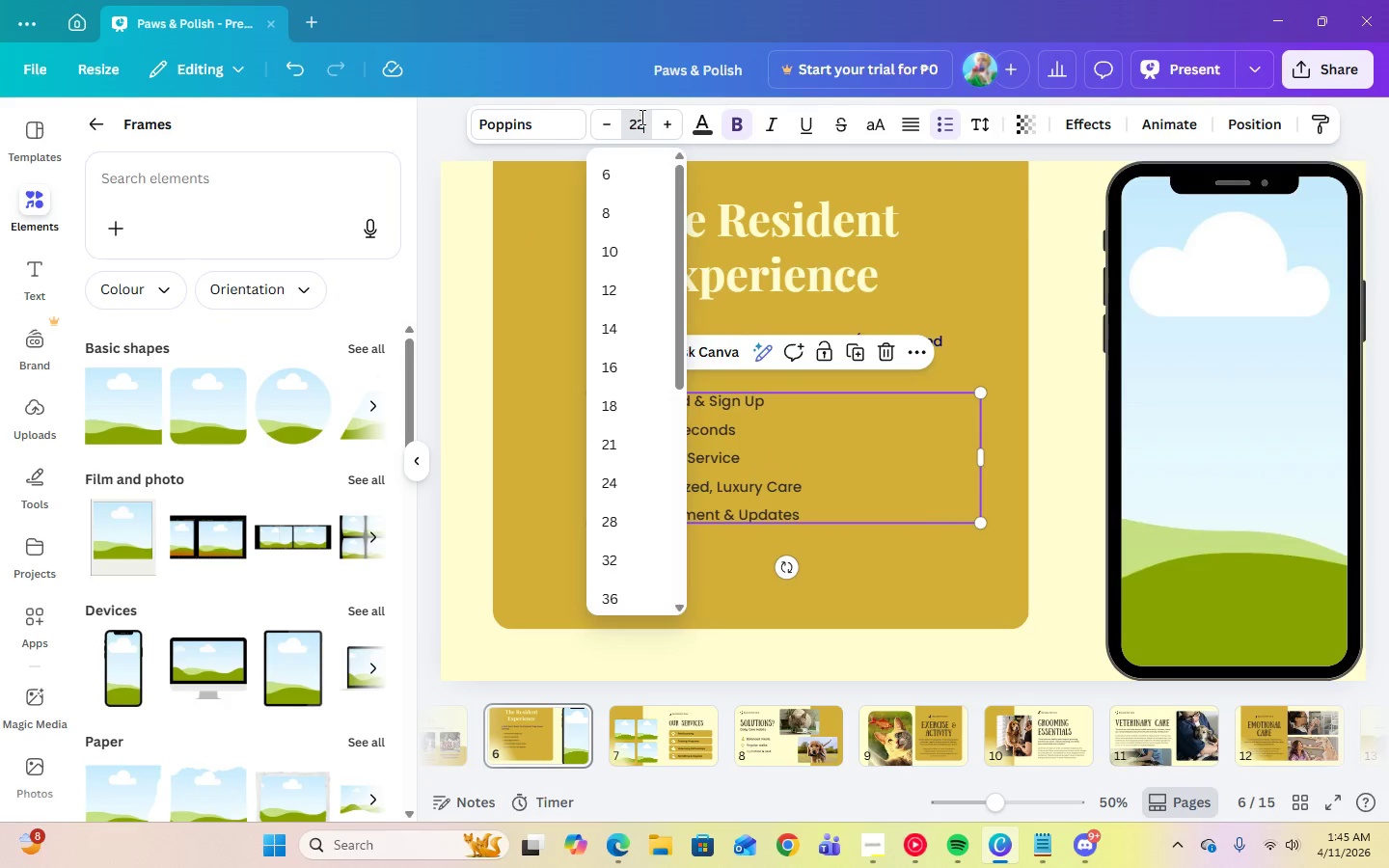 
key(Numpad2)
 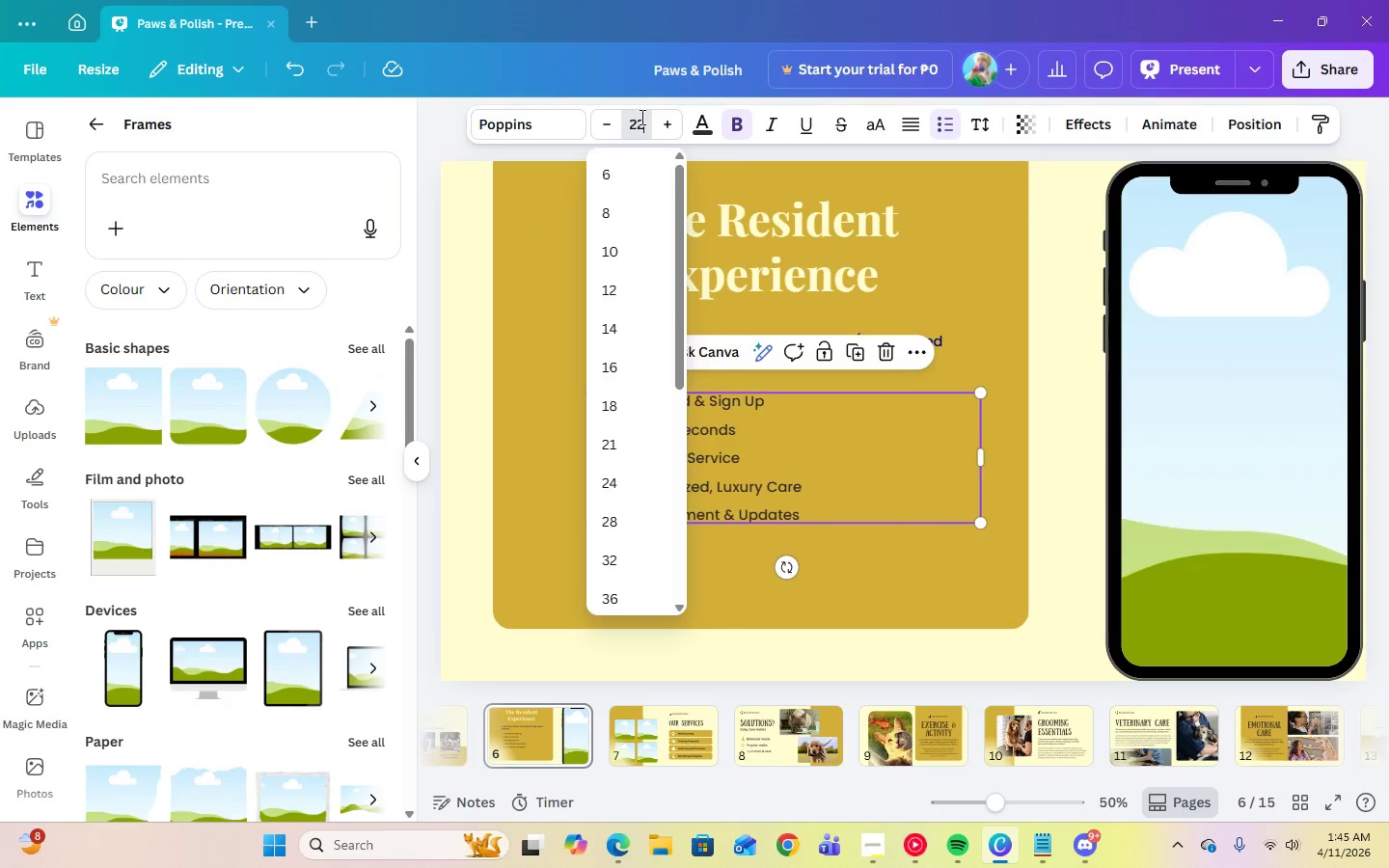 
key(Enter)
 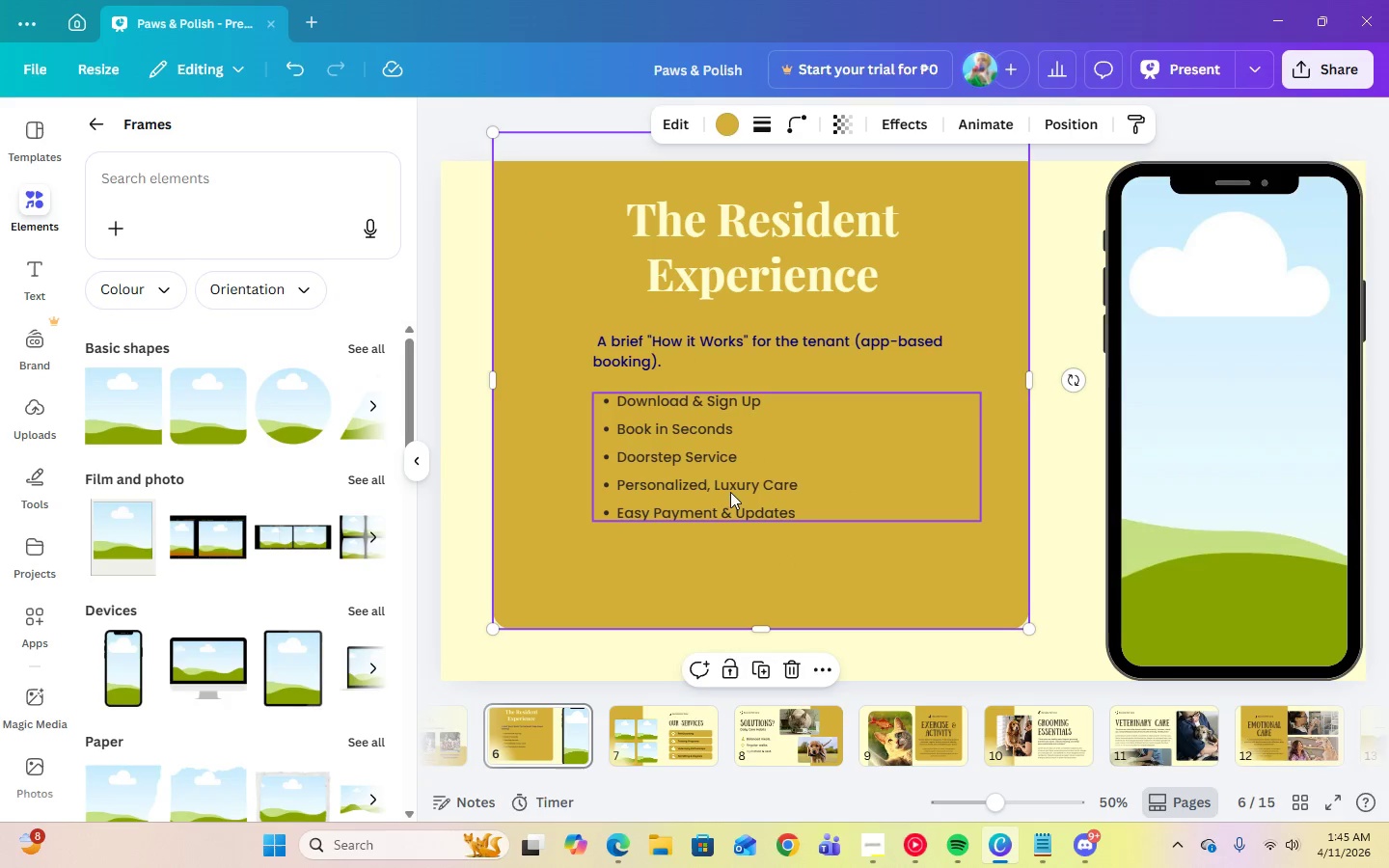 
left_click_drag(start_coordinate=[722, 482], to_coordinate=[717, 512])
 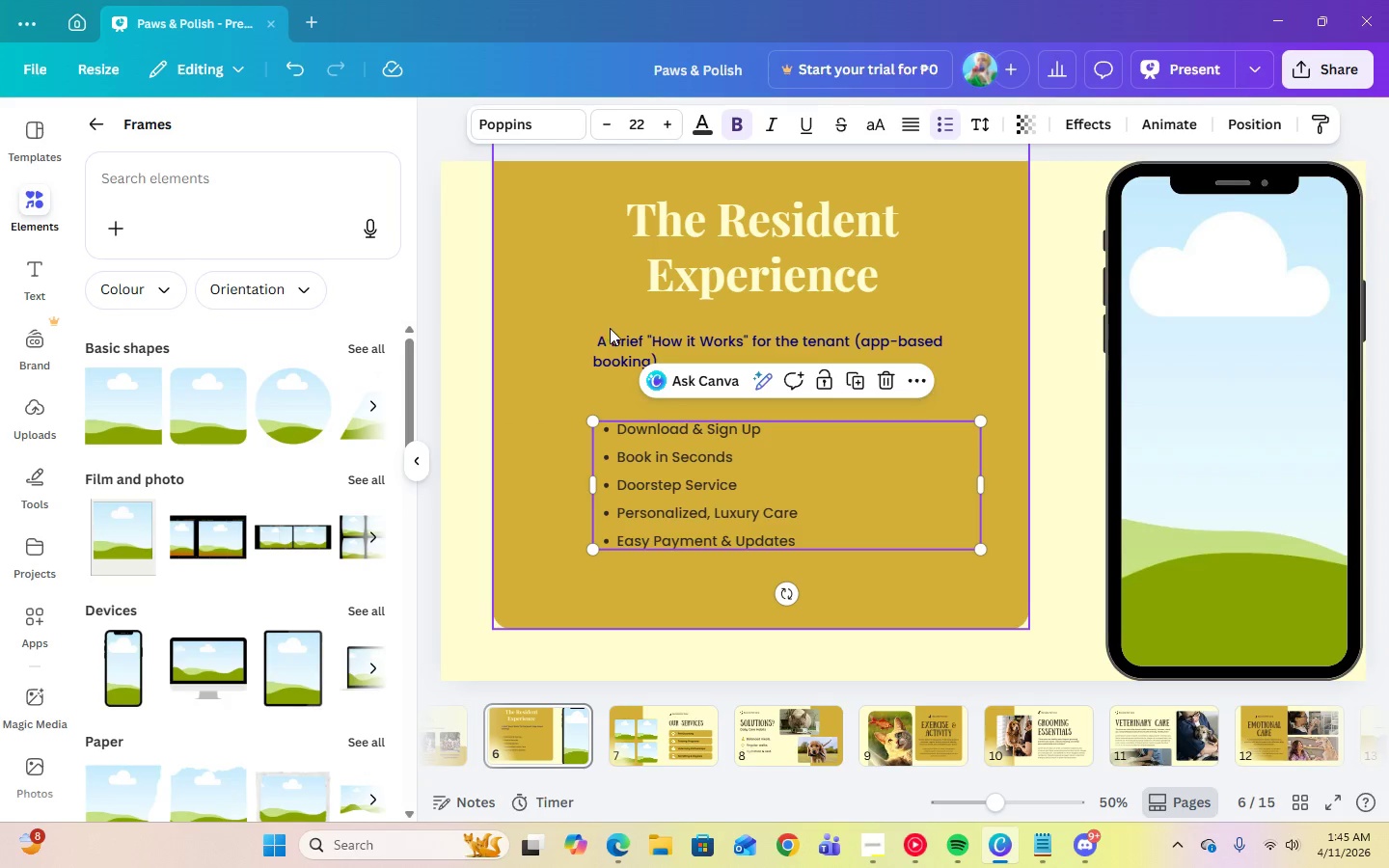 
left_click([616, 351])
 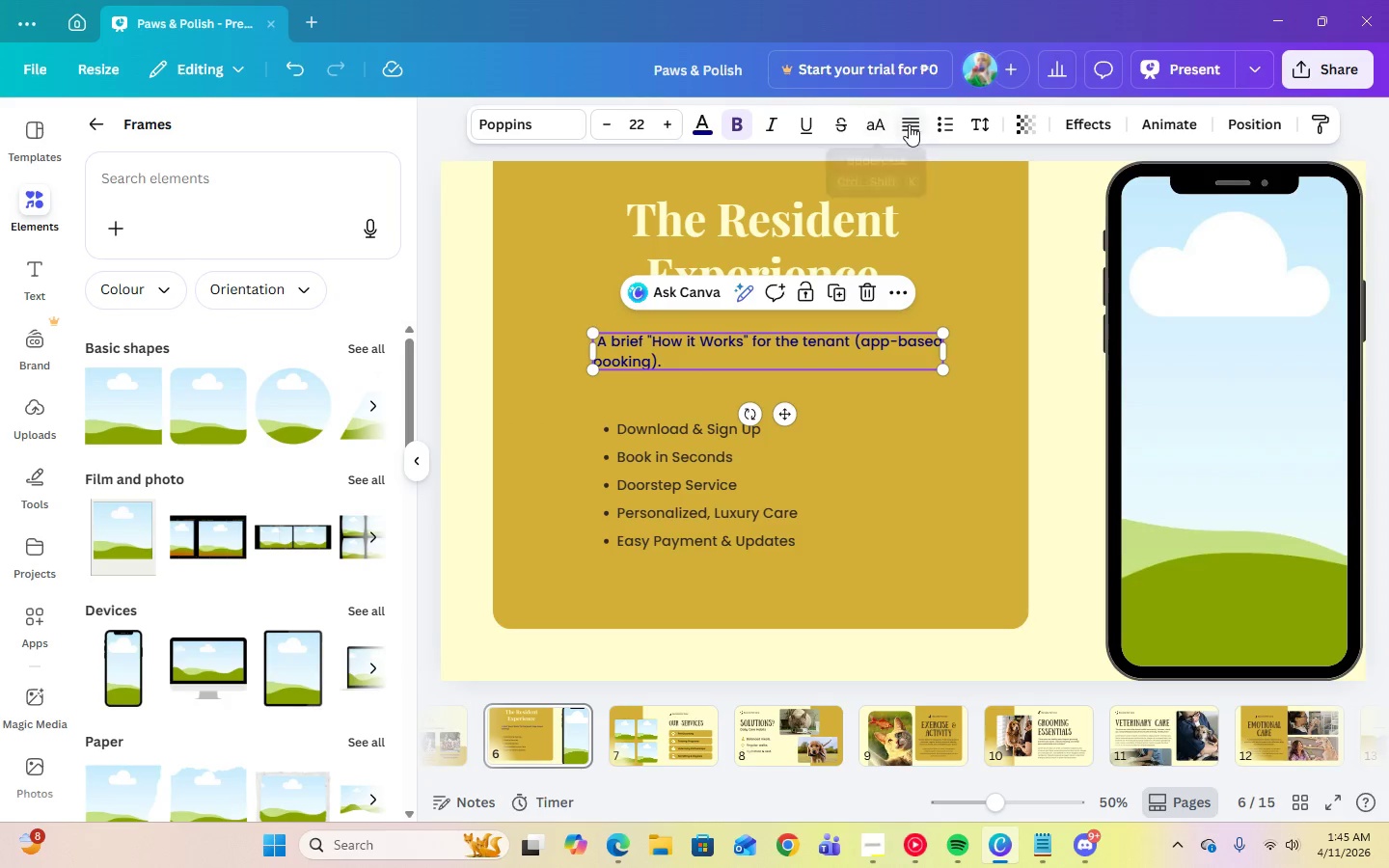 
double_click([909, 124])
 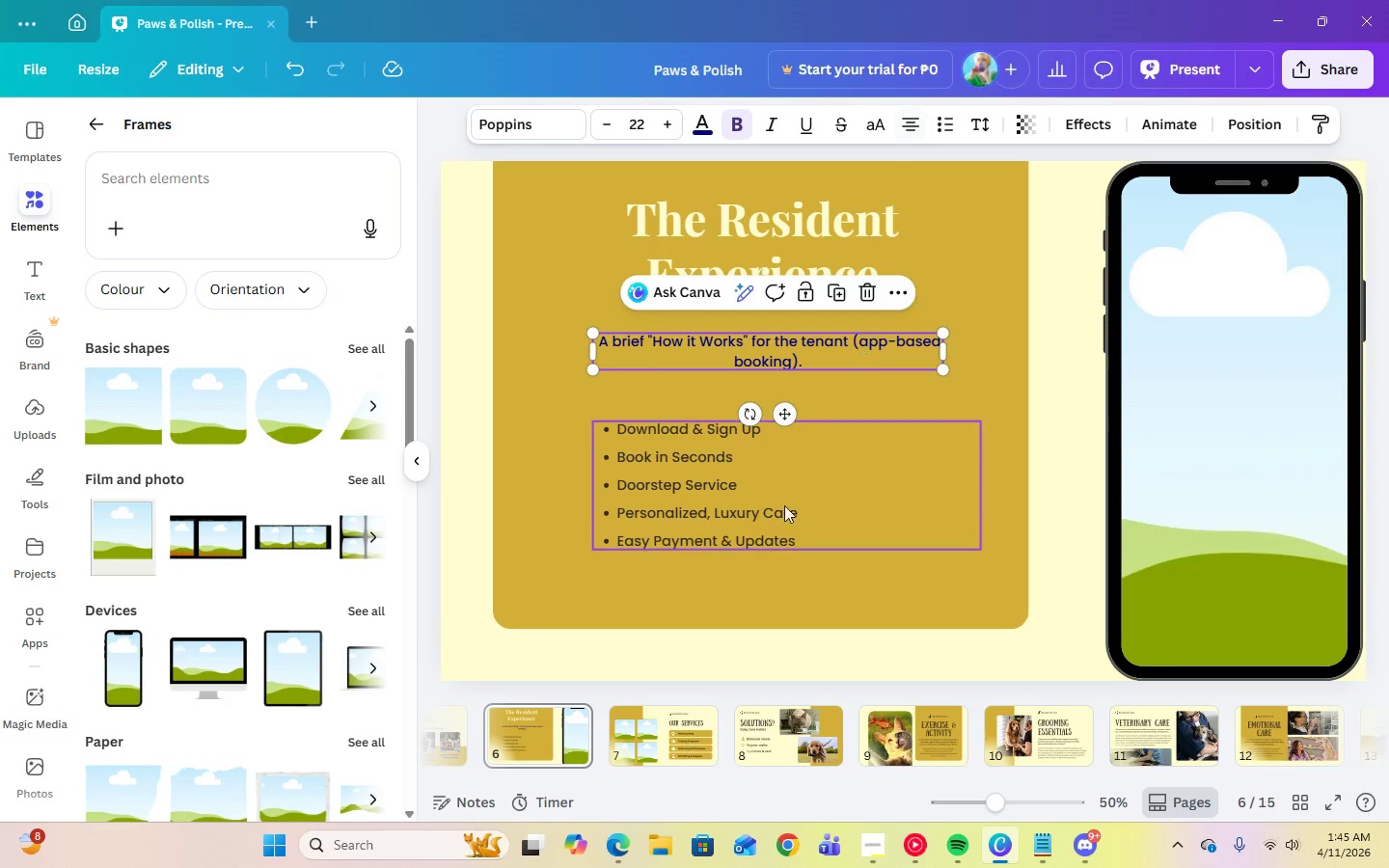 
left_click([756, 542])
 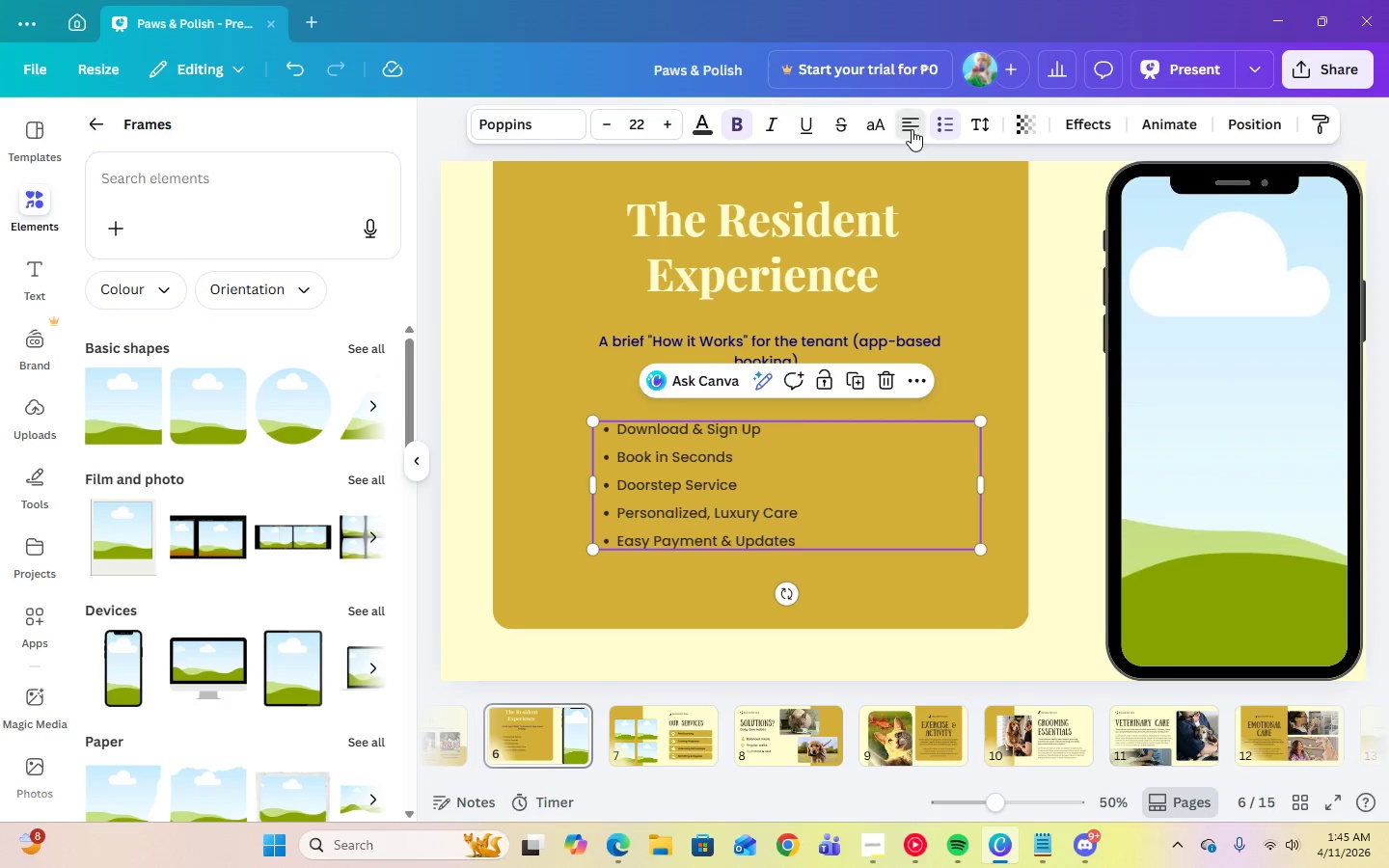 
double_click([912, 129])
 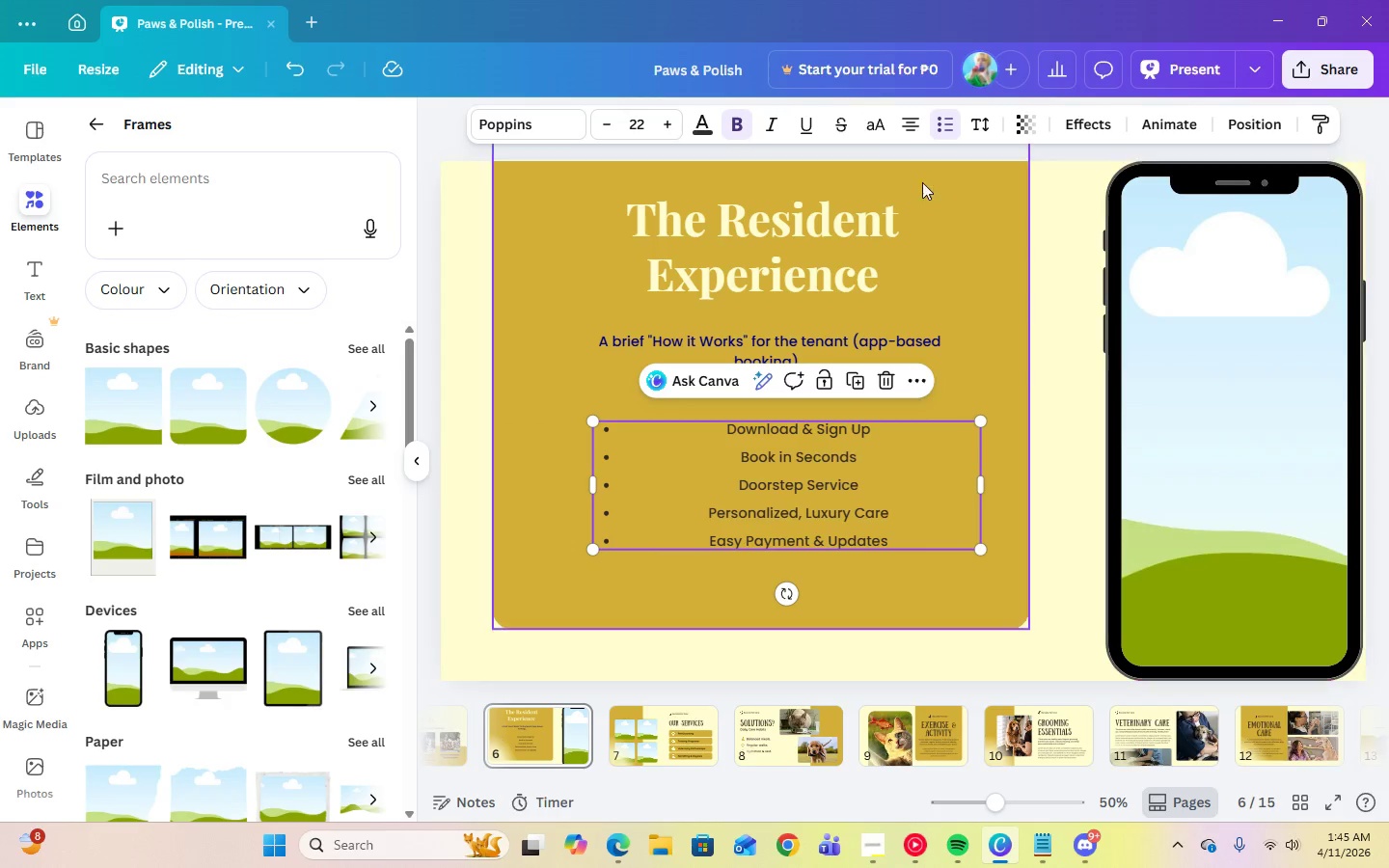 
left_click([907, 132])
 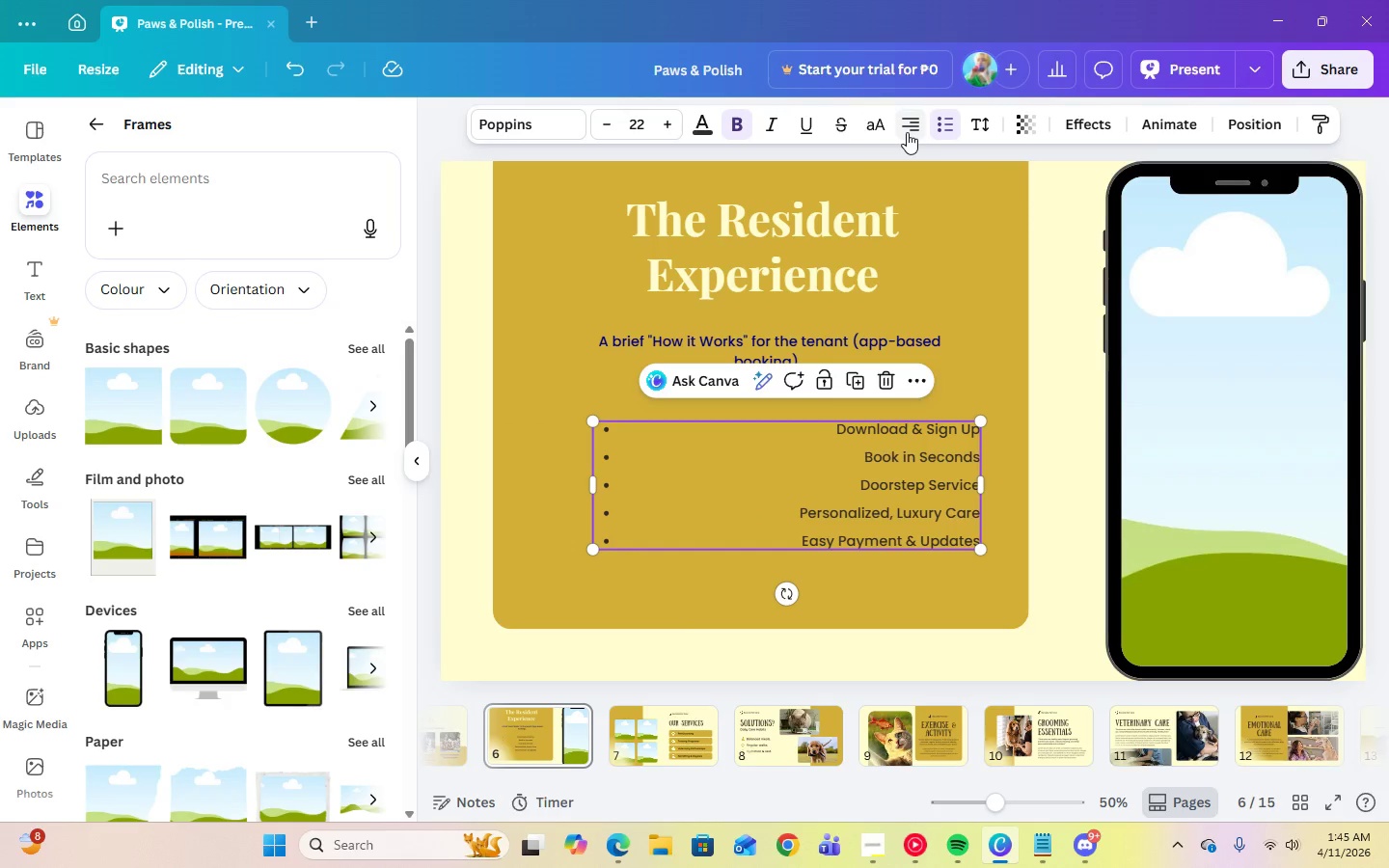 
left_click([907, 132])
 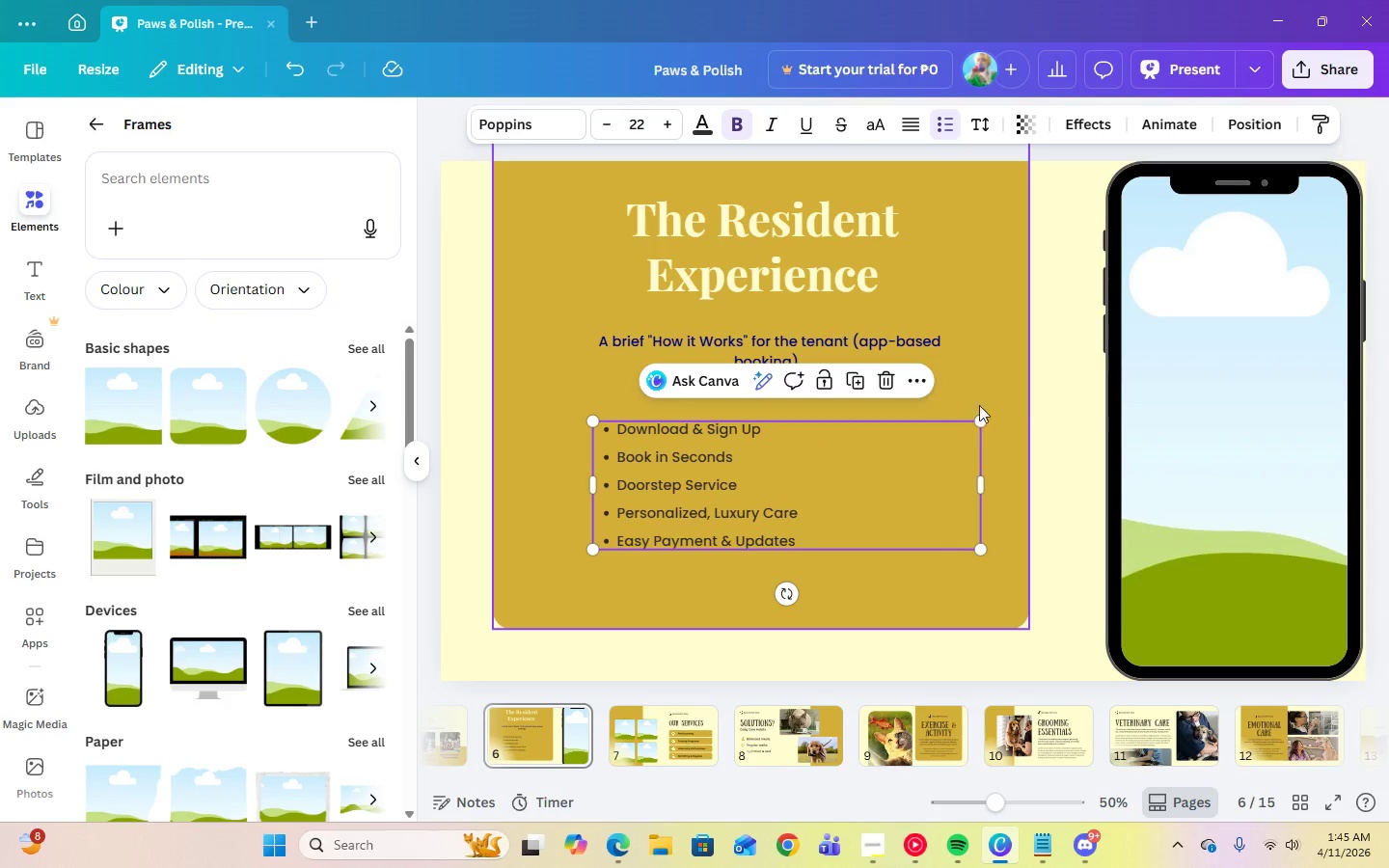 
left_click([1080, 406])
 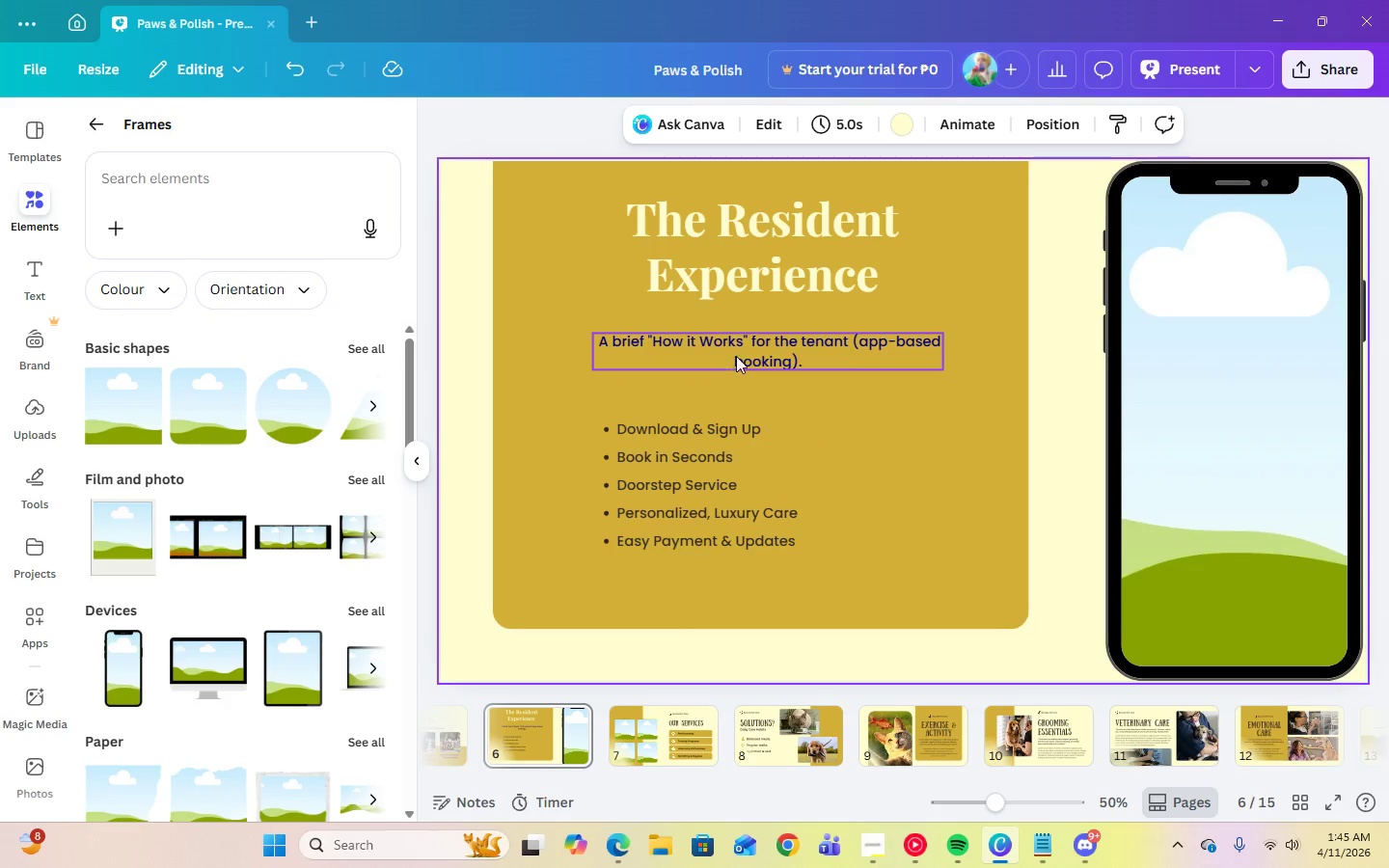 
left_click_drag(start_coordinate=[748, 356], to_coordinate=[748, 371])
 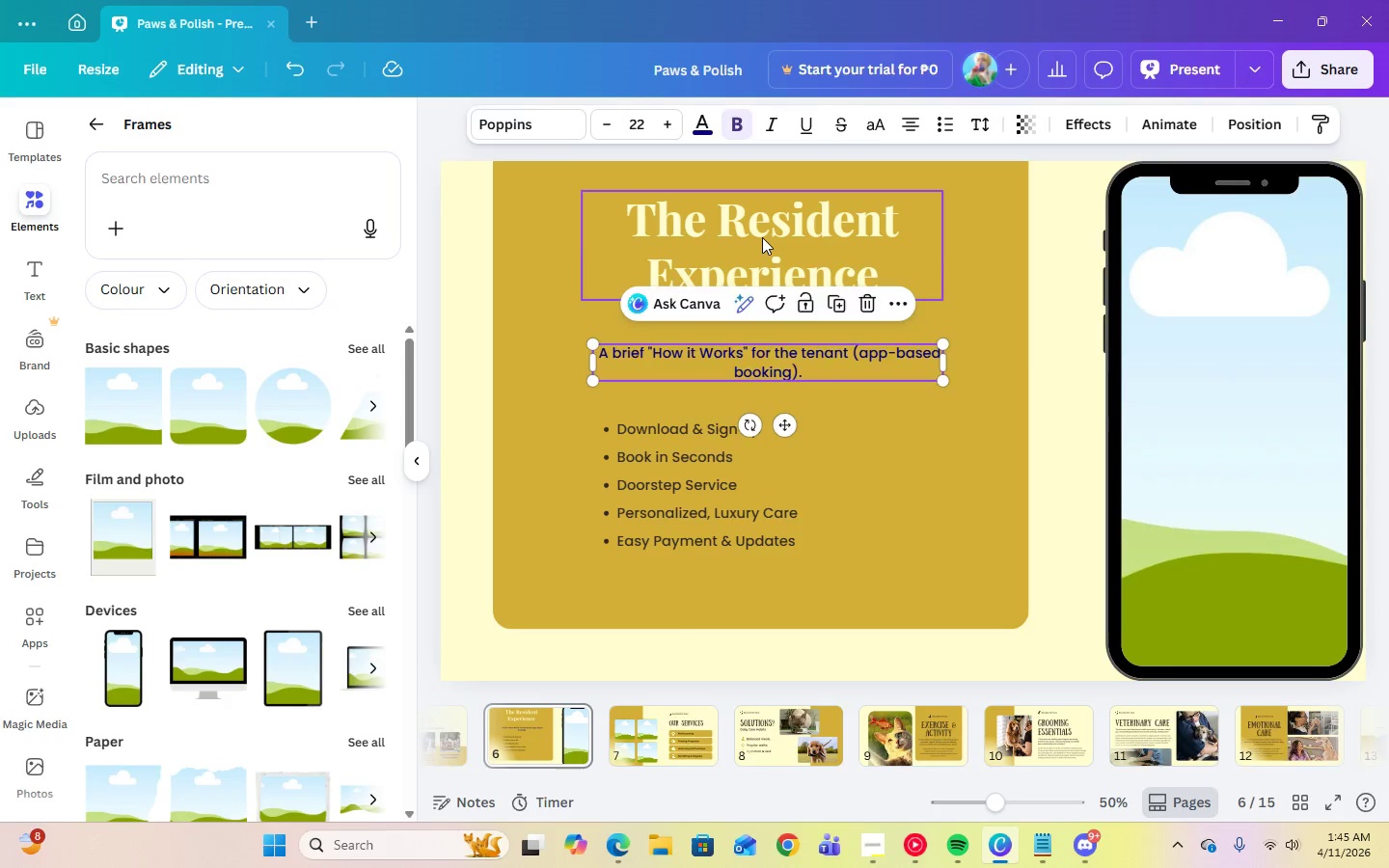 
left_click_drag(start_coordinate=[762, 237], to_coordinate=[762, 255])
 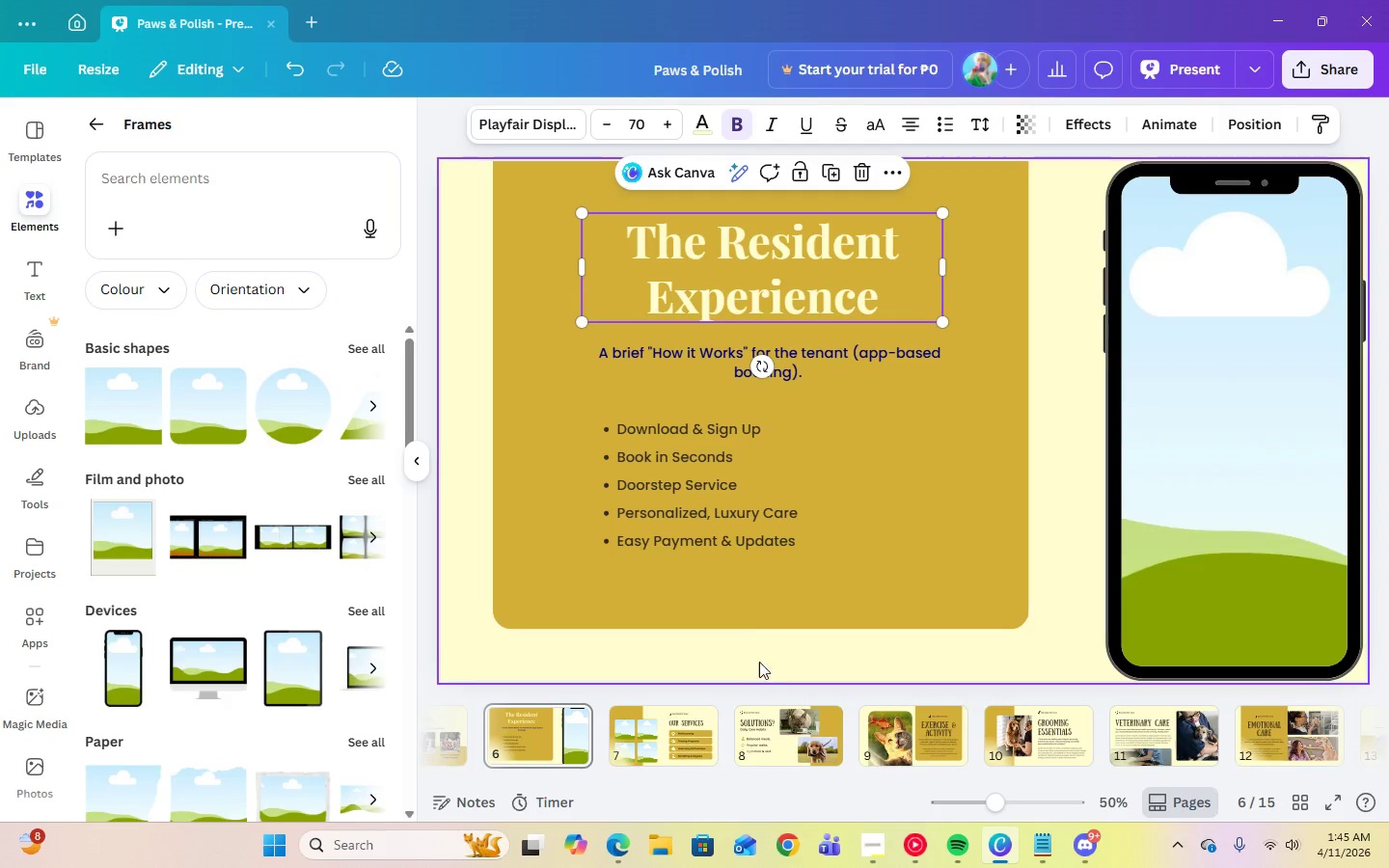 
left_click([746, 606])
 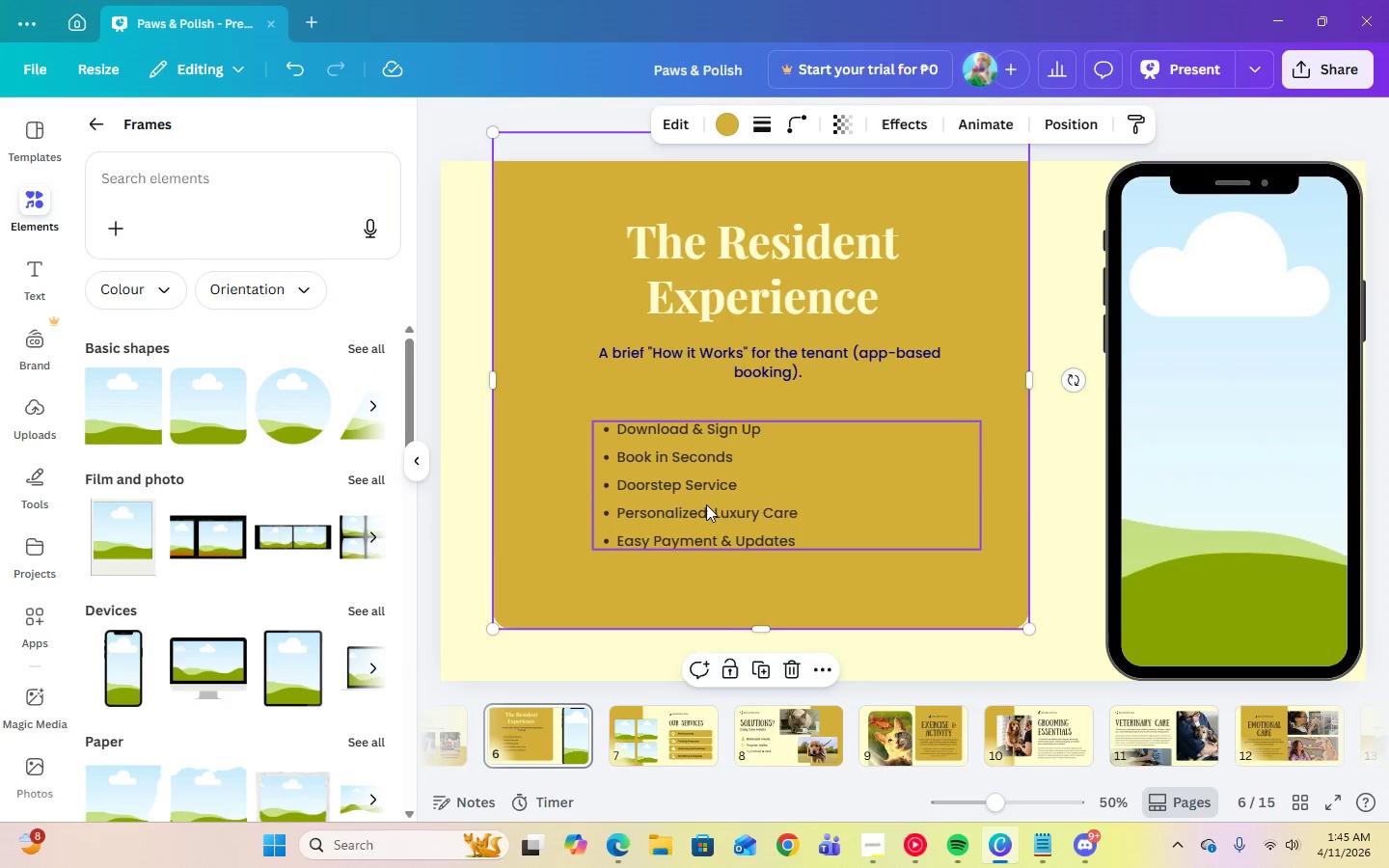 
left_click_drag(start_coordinate=[706, 504], to_coordinate=[705, 546])
 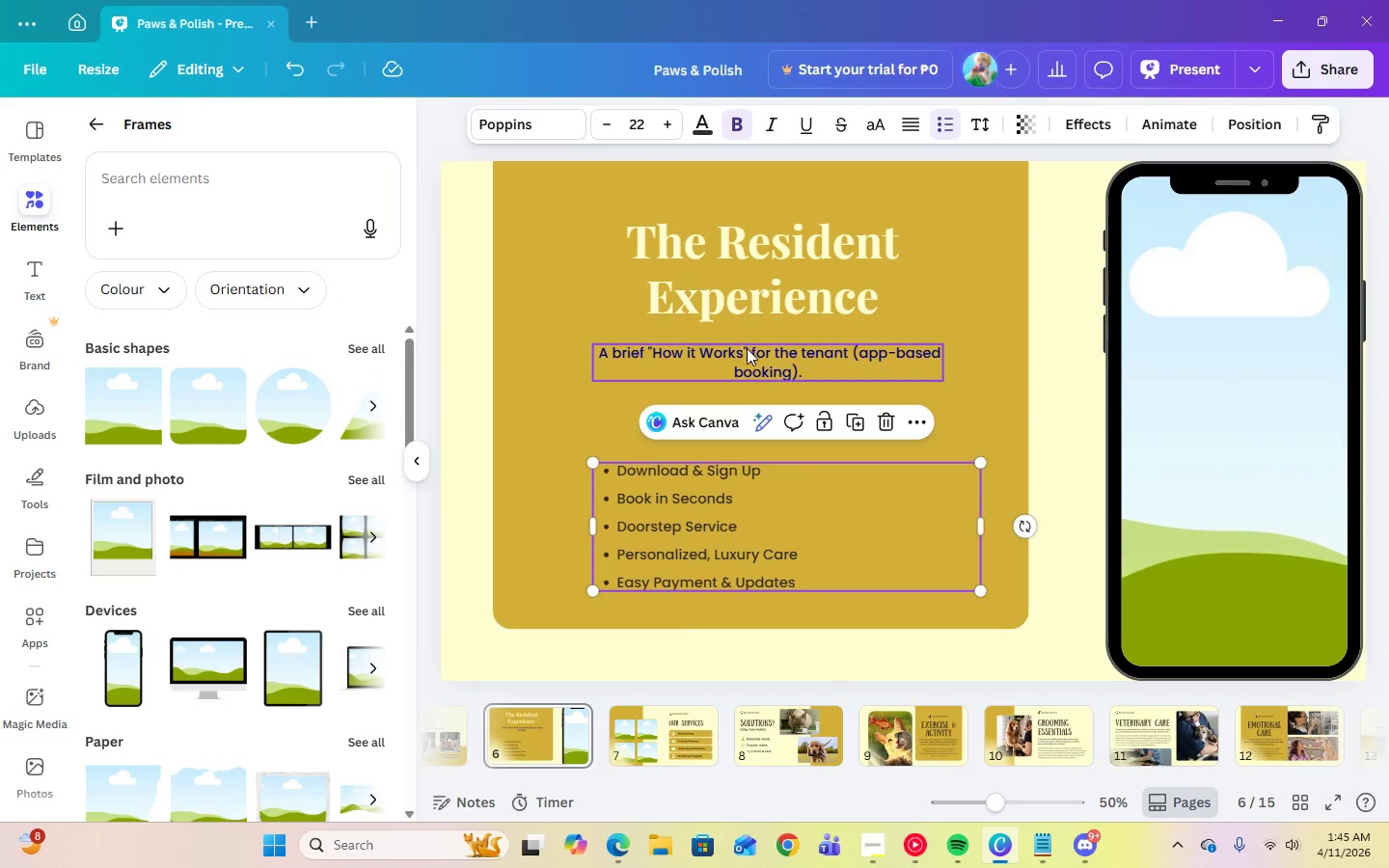 
left_click_drag(start_coordinate=[747, 354], to_coordinate=[747, 395])
 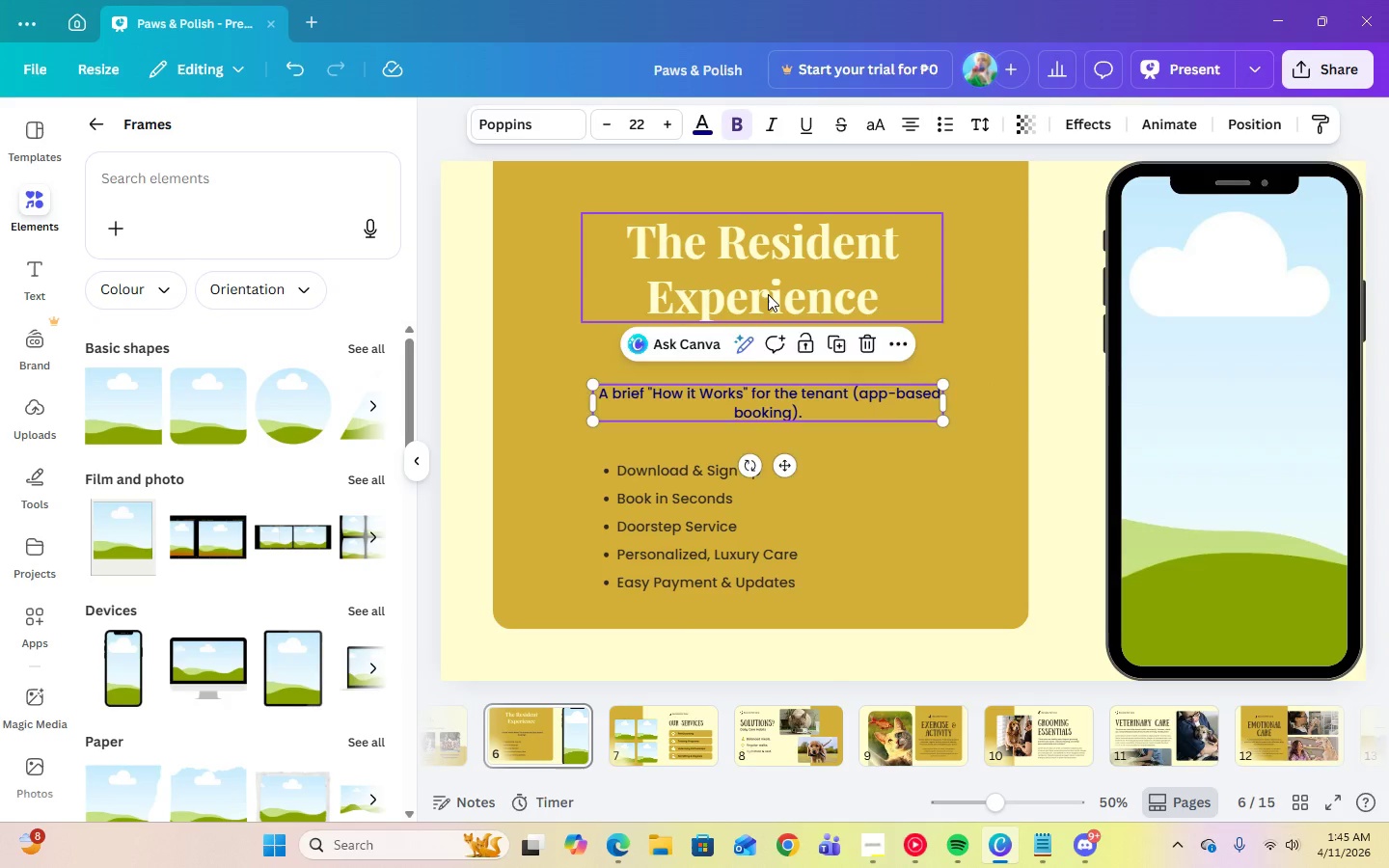 
left_click([768, 294])
 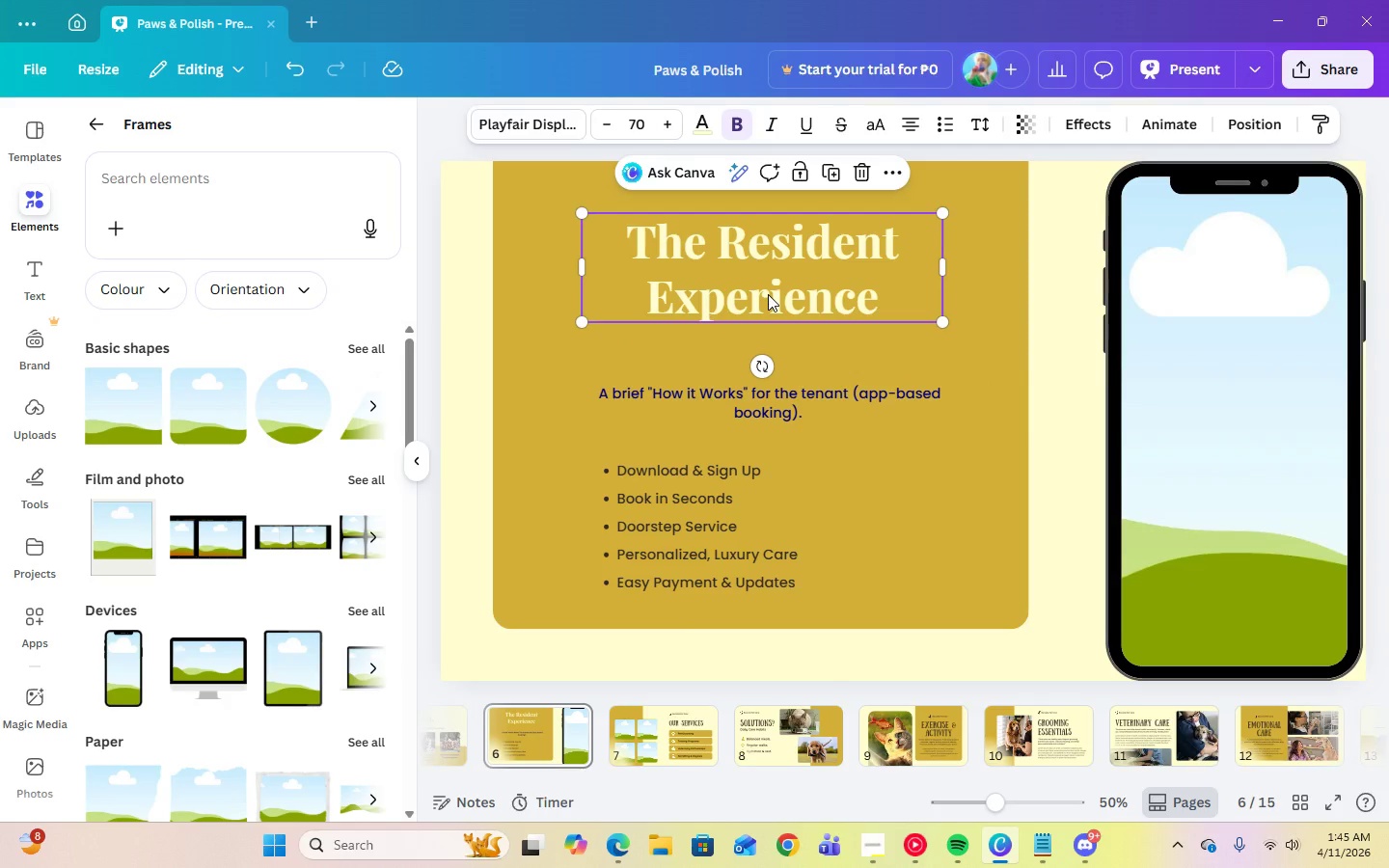 
left_click_drag(start_coordinate=[768, 294], to_coordinate=[768, 321])
 